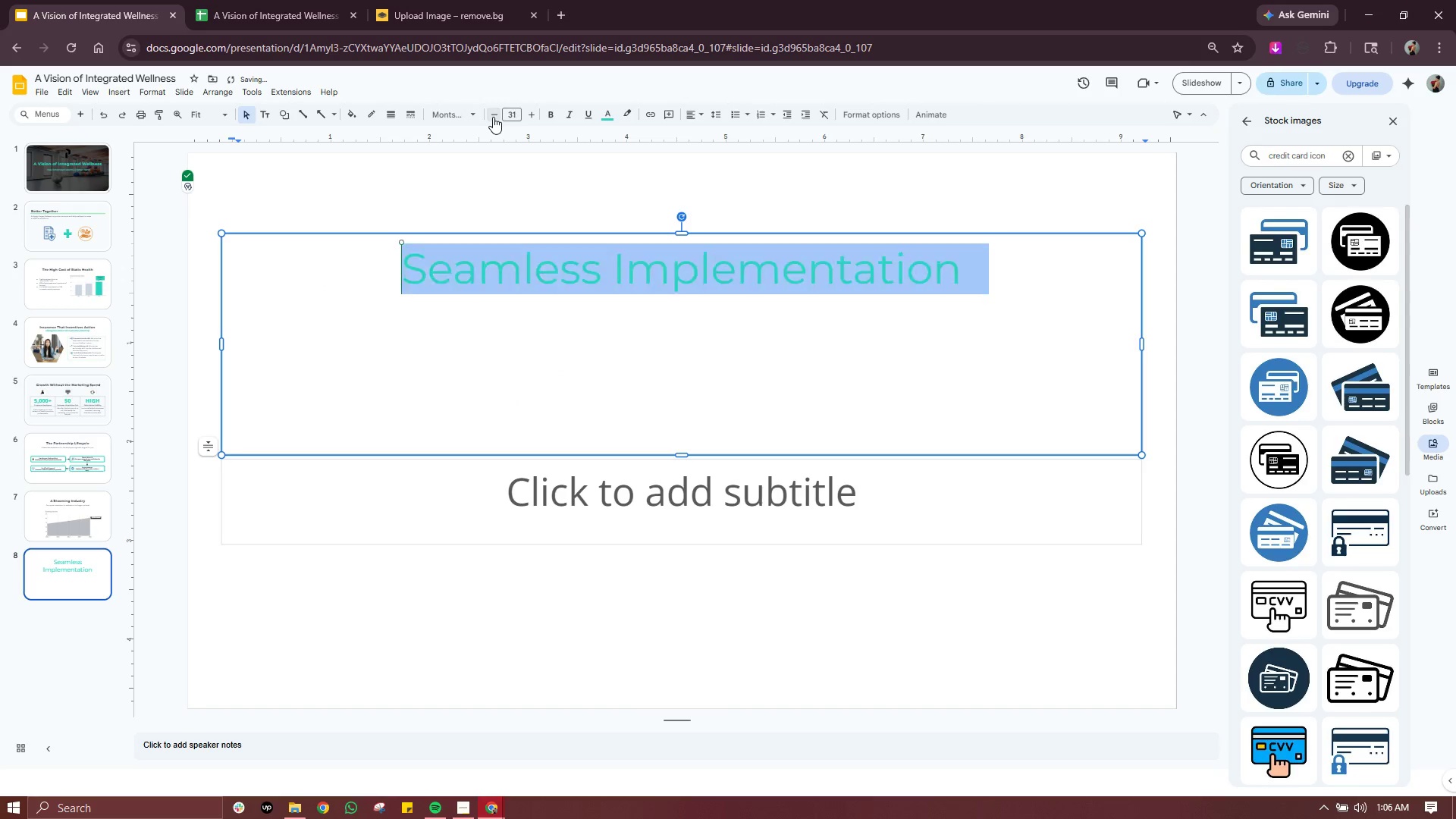 
triple_click([493, 117])
 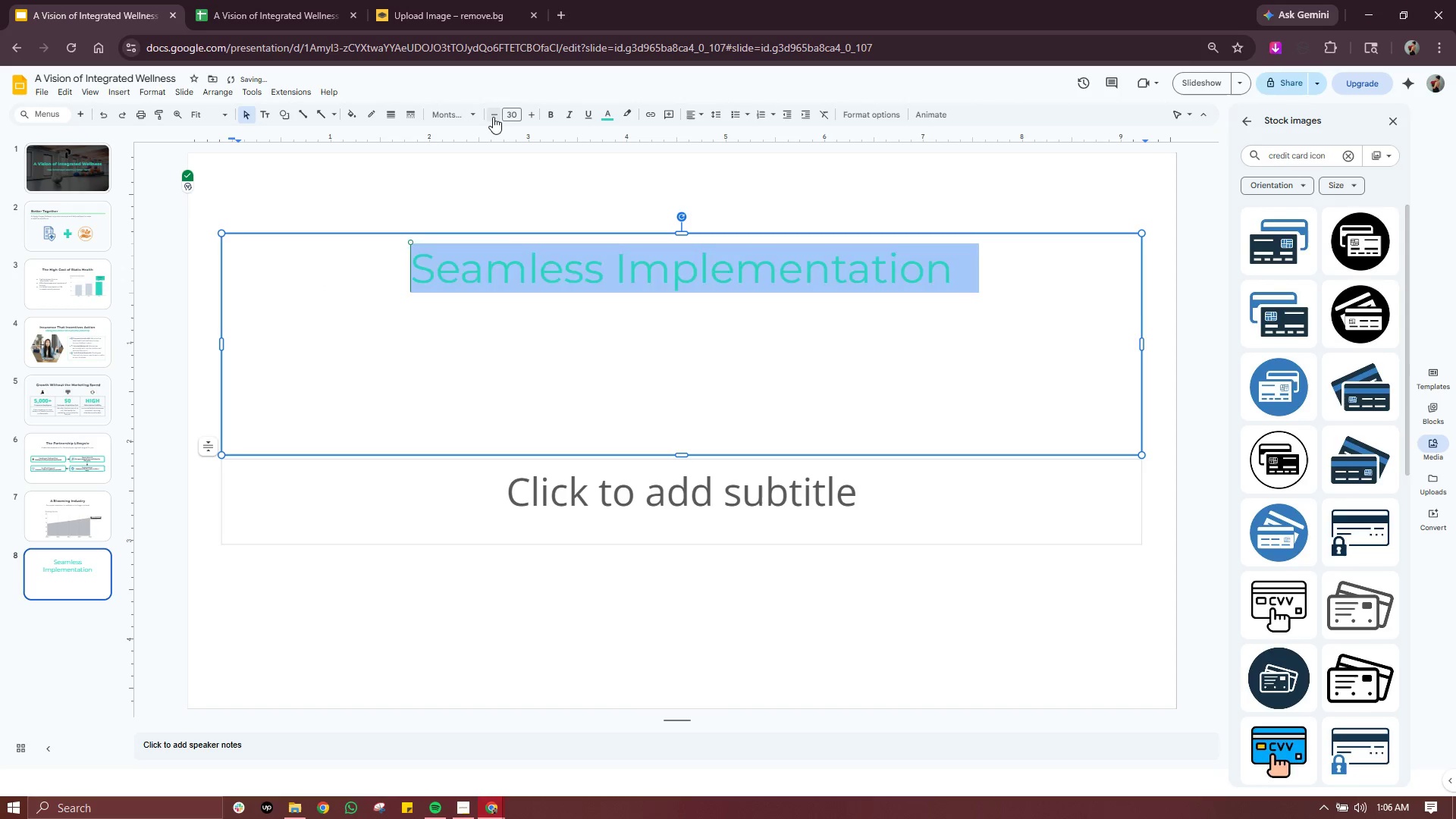 
triple_click([493, 117])
 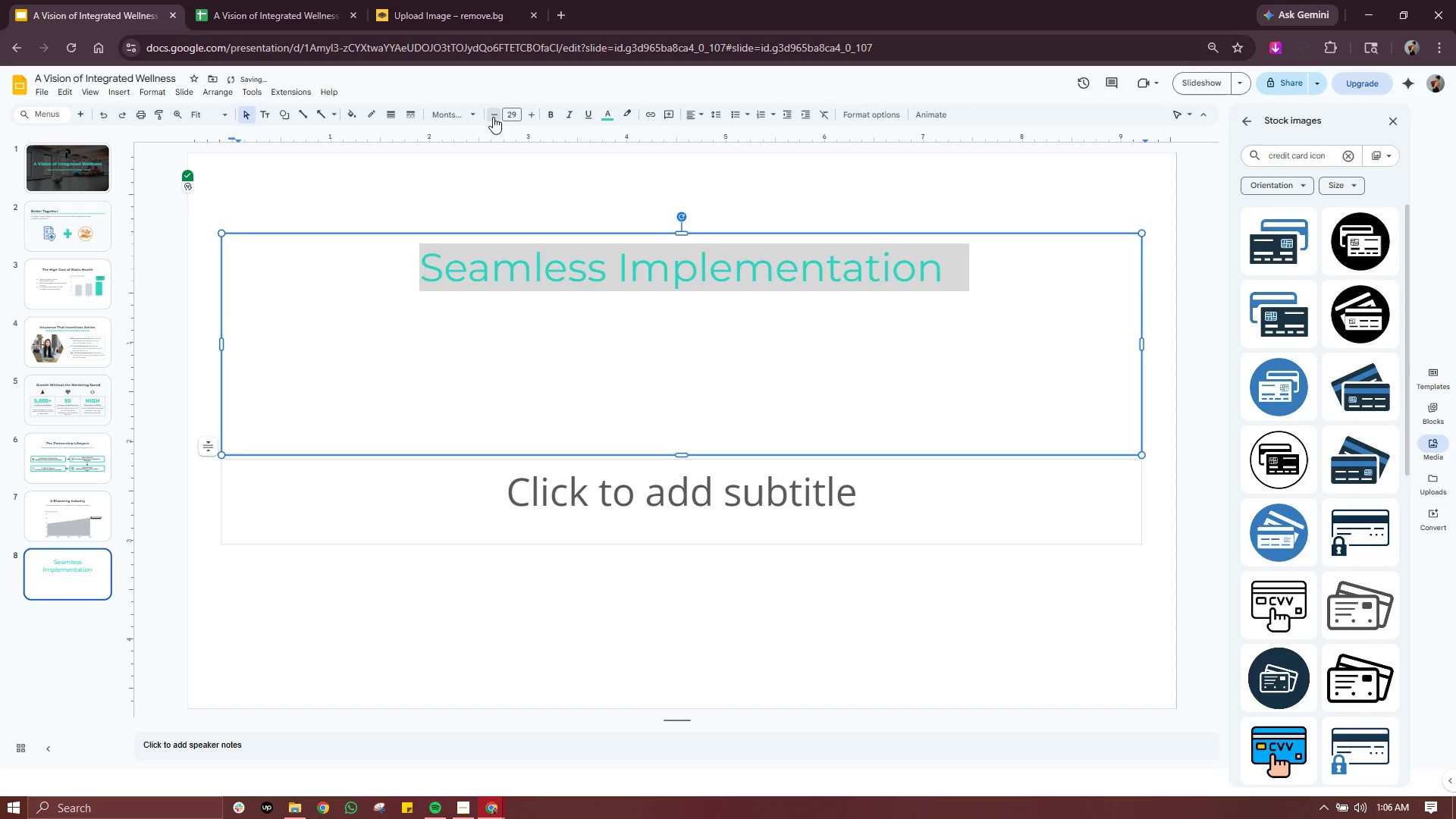 
triple_click([493, 117])
 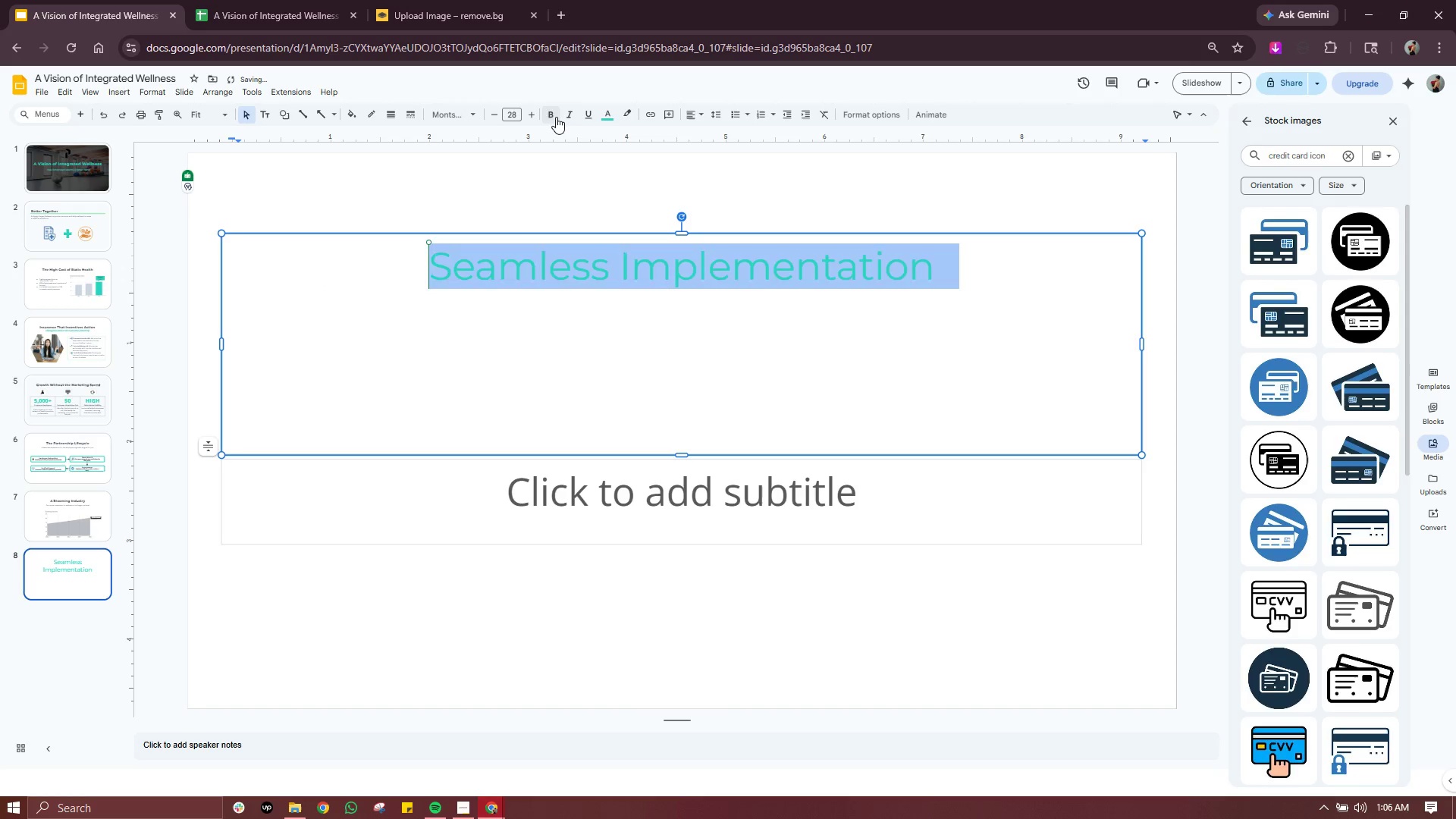 
left_click([555, 117])
 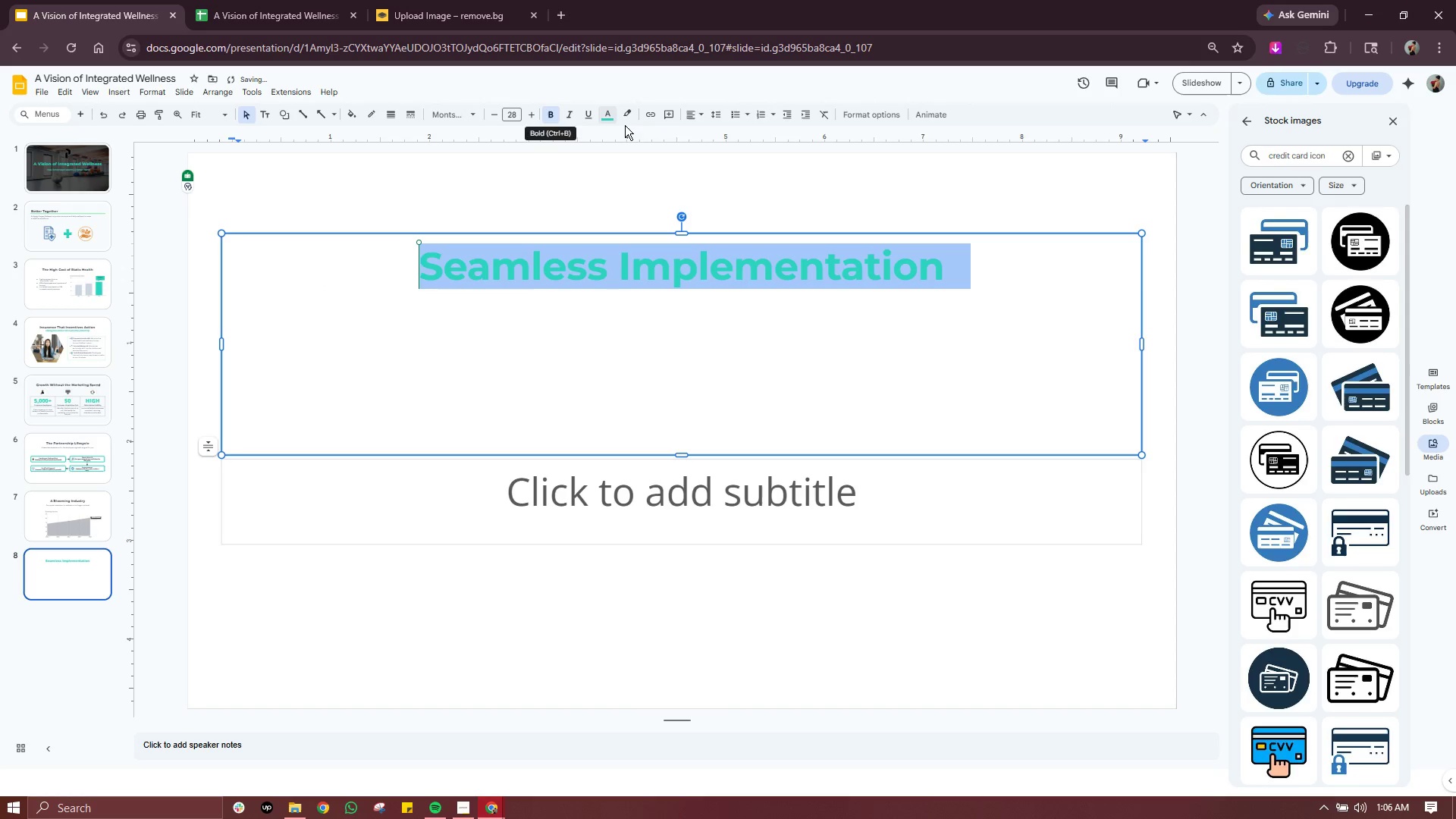 
left_click([613, 114])
 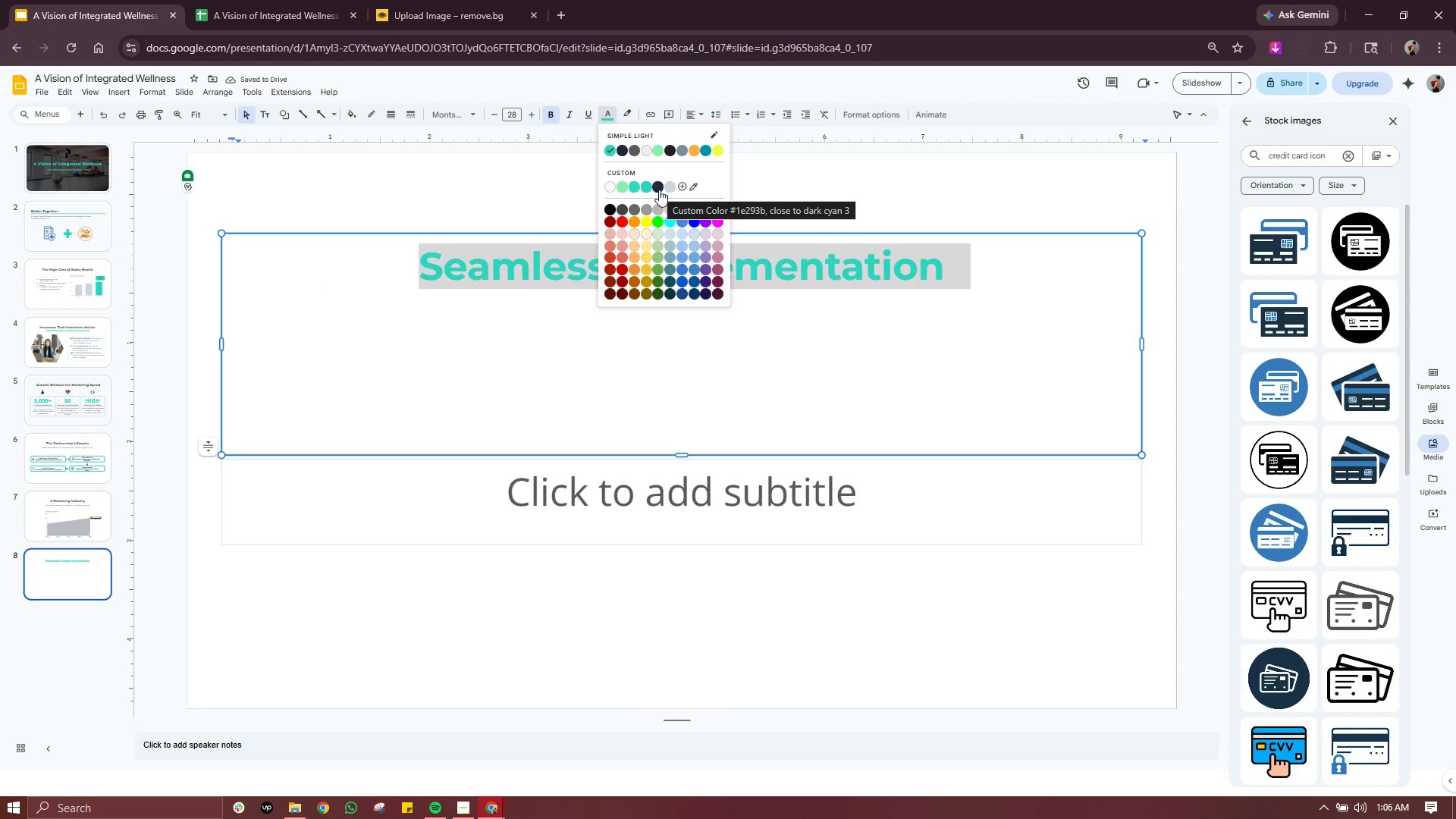 
left_click([659, 190])
 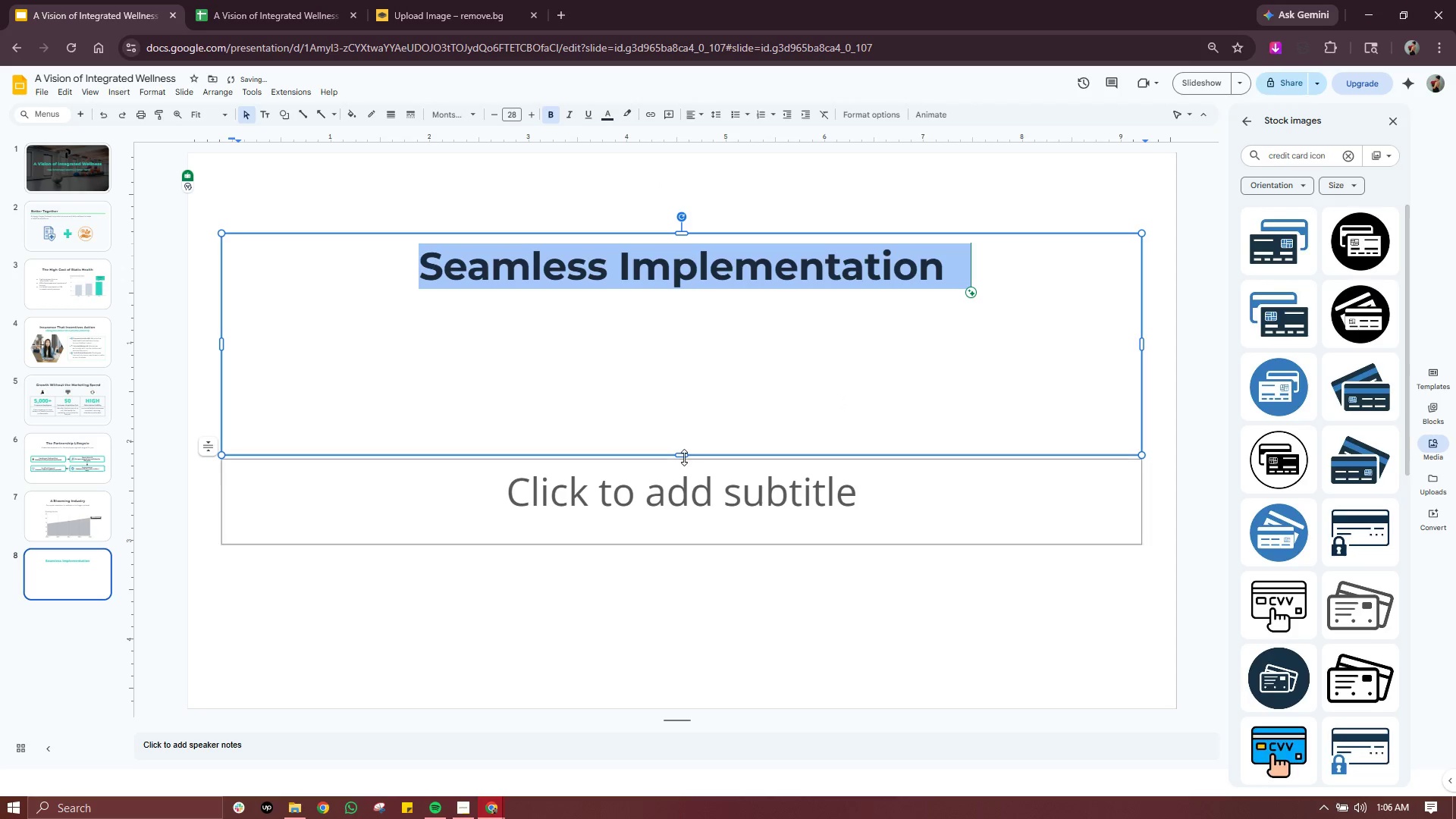 
left_click_drag(start_coordinate=[683, 457], to_coordinate=[693, 300])
 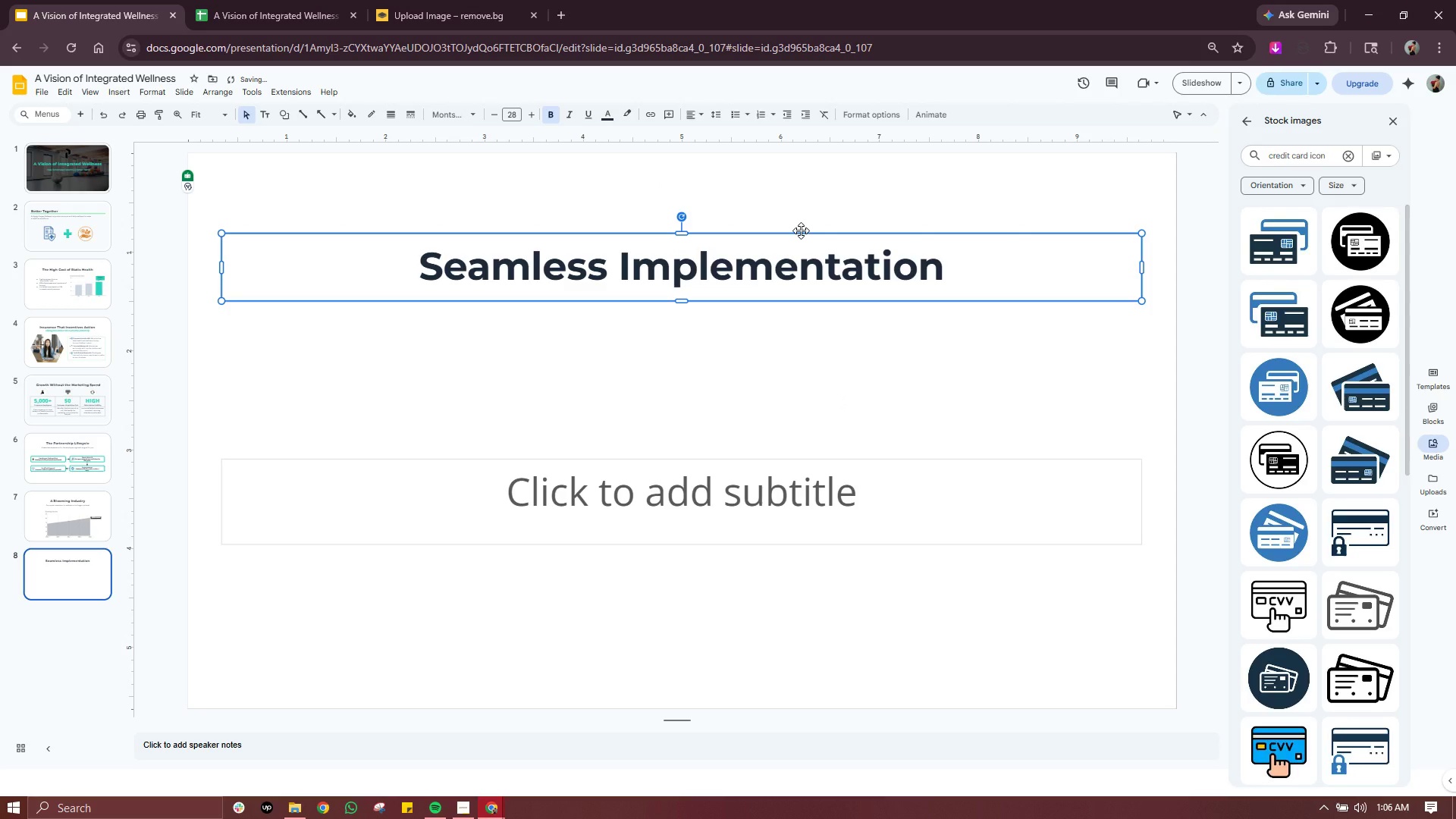 
left_click_drag(start_coordinate=[801, 231], to_coordinate=[800, 214])
 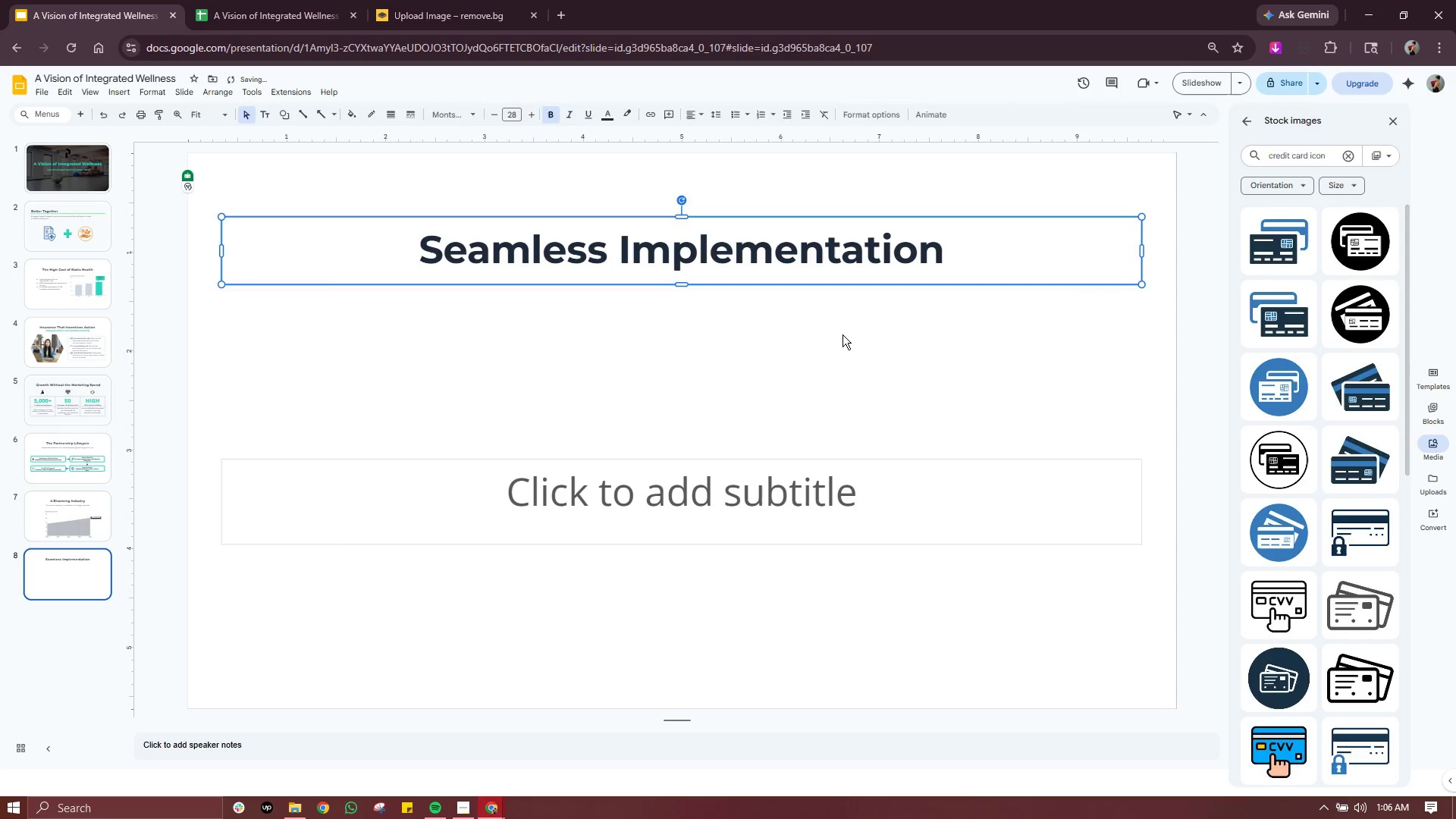 
left_click([843, 334])
 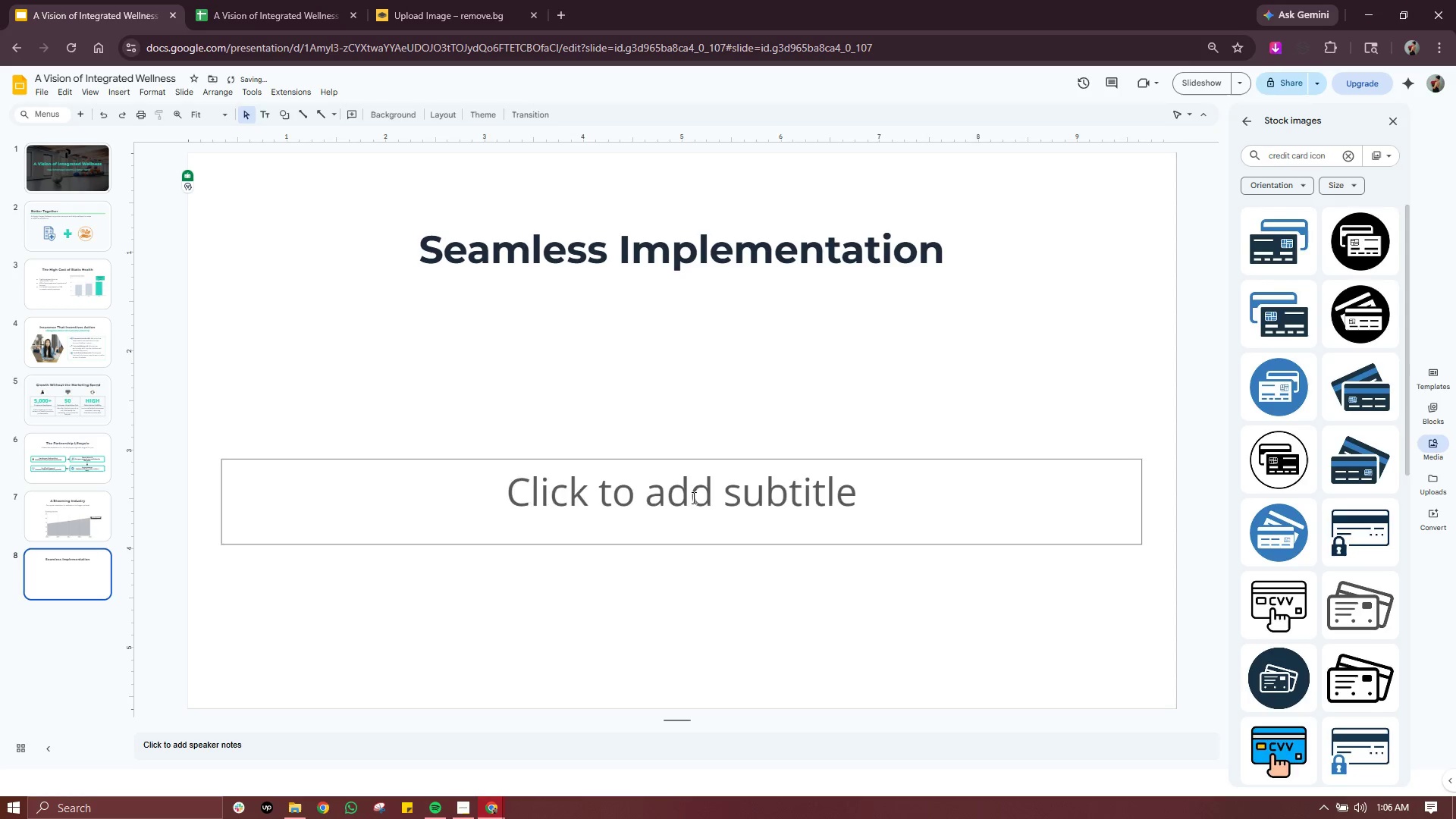 
double_click([692, 497])
 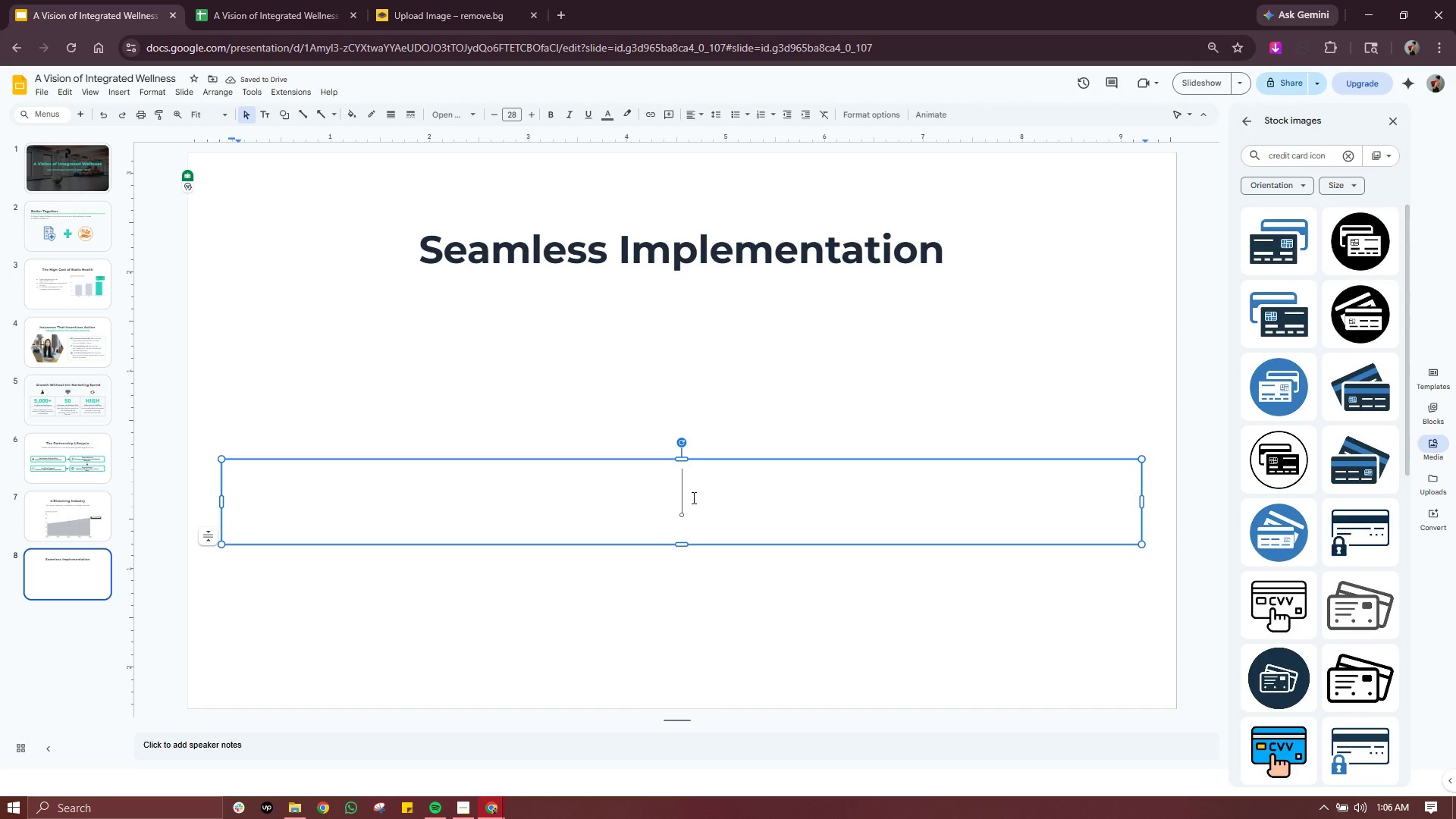 
type(From onboarding to revenue in three simple steps.)
 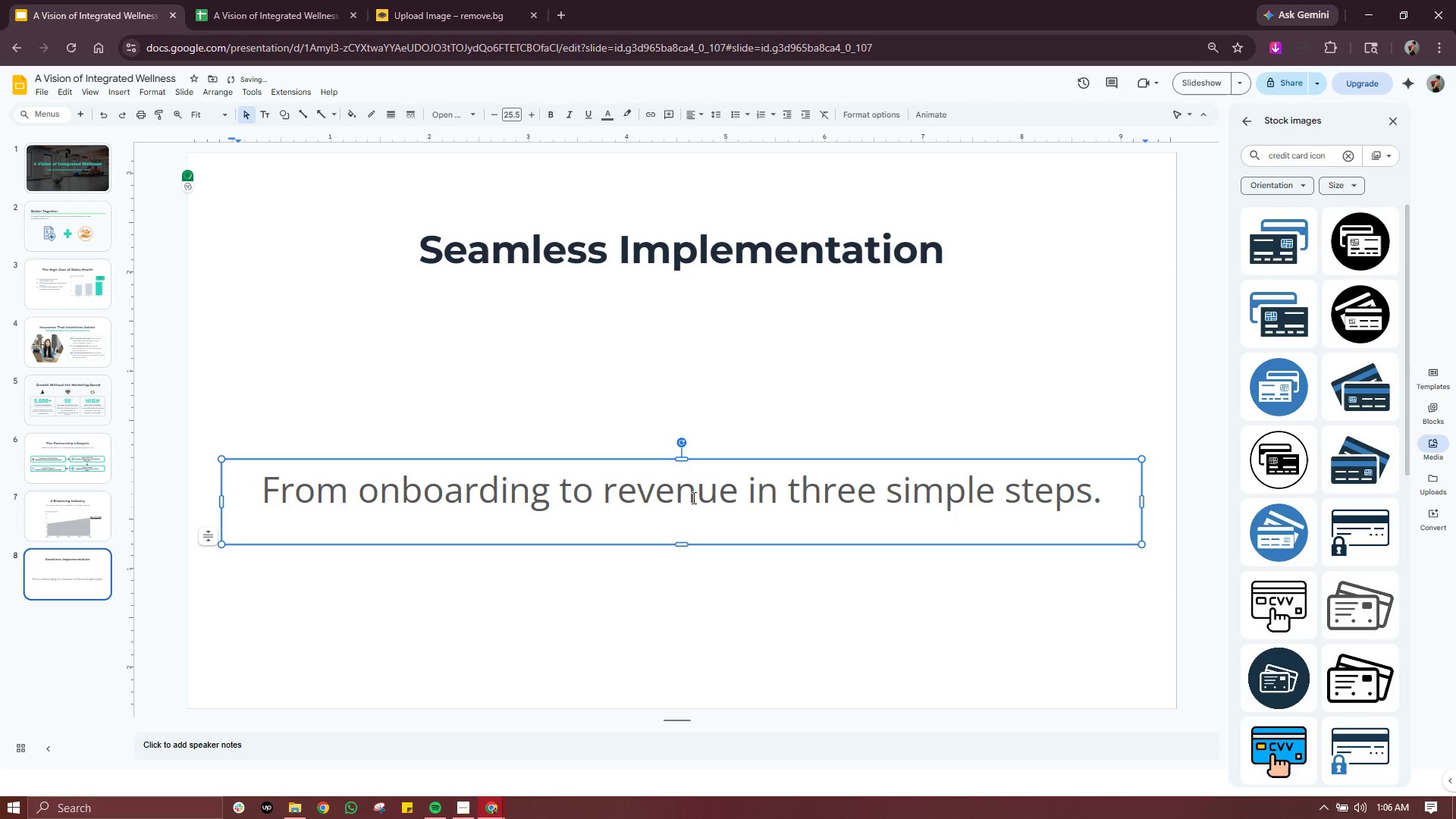 
key(Control+A)
 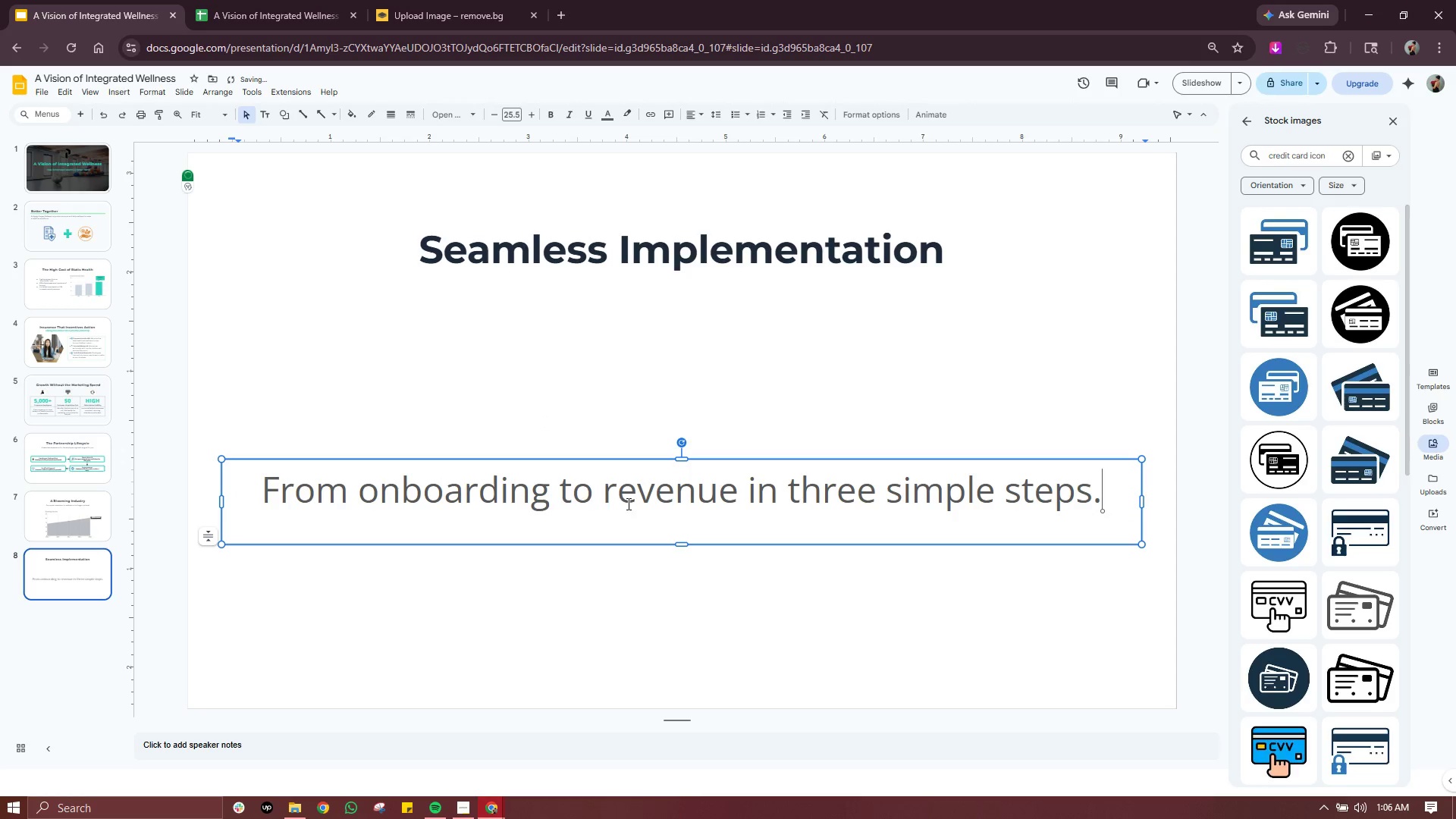 
double_click([635, 497])
 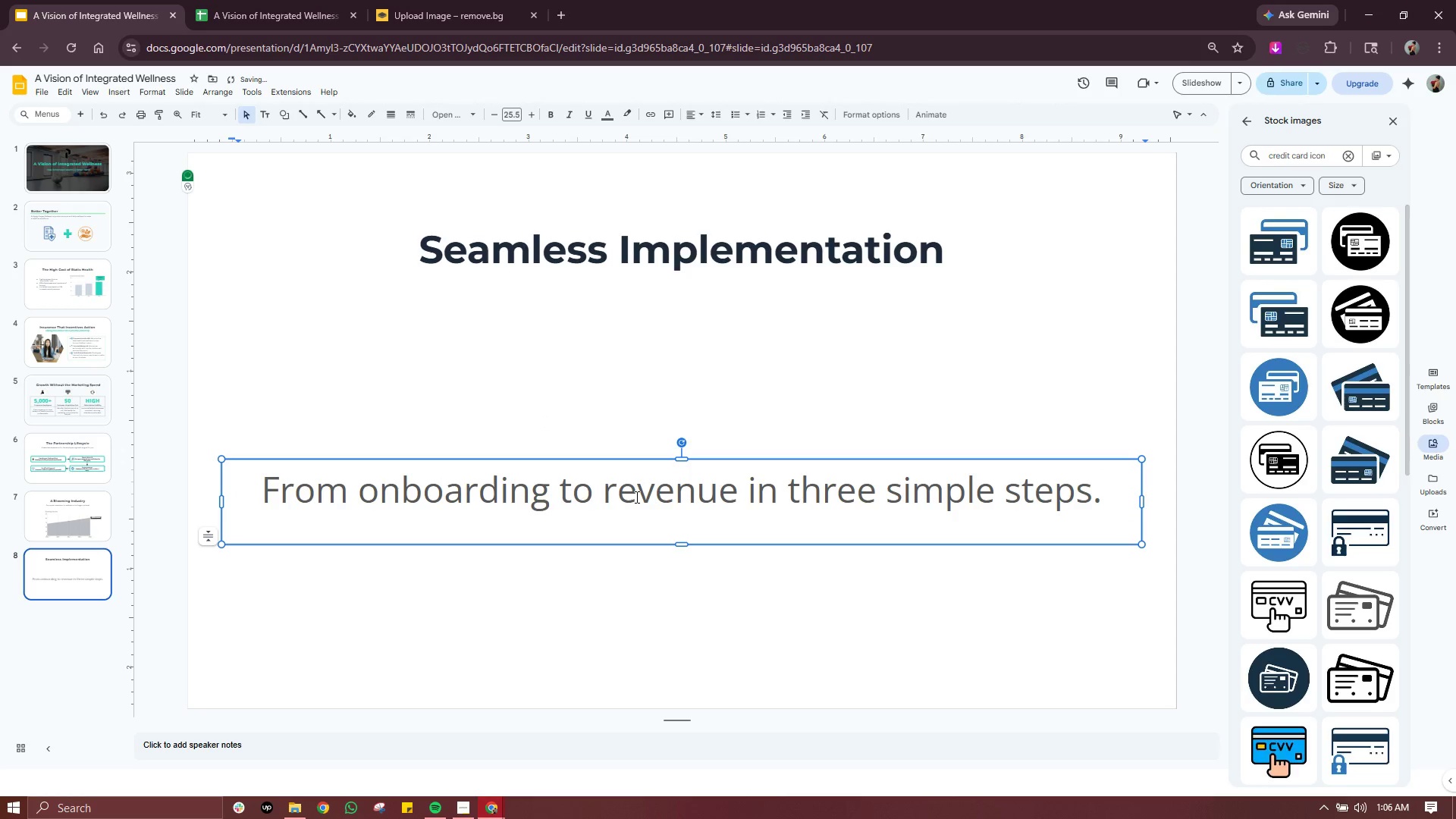 
triple_click([635, 497])
 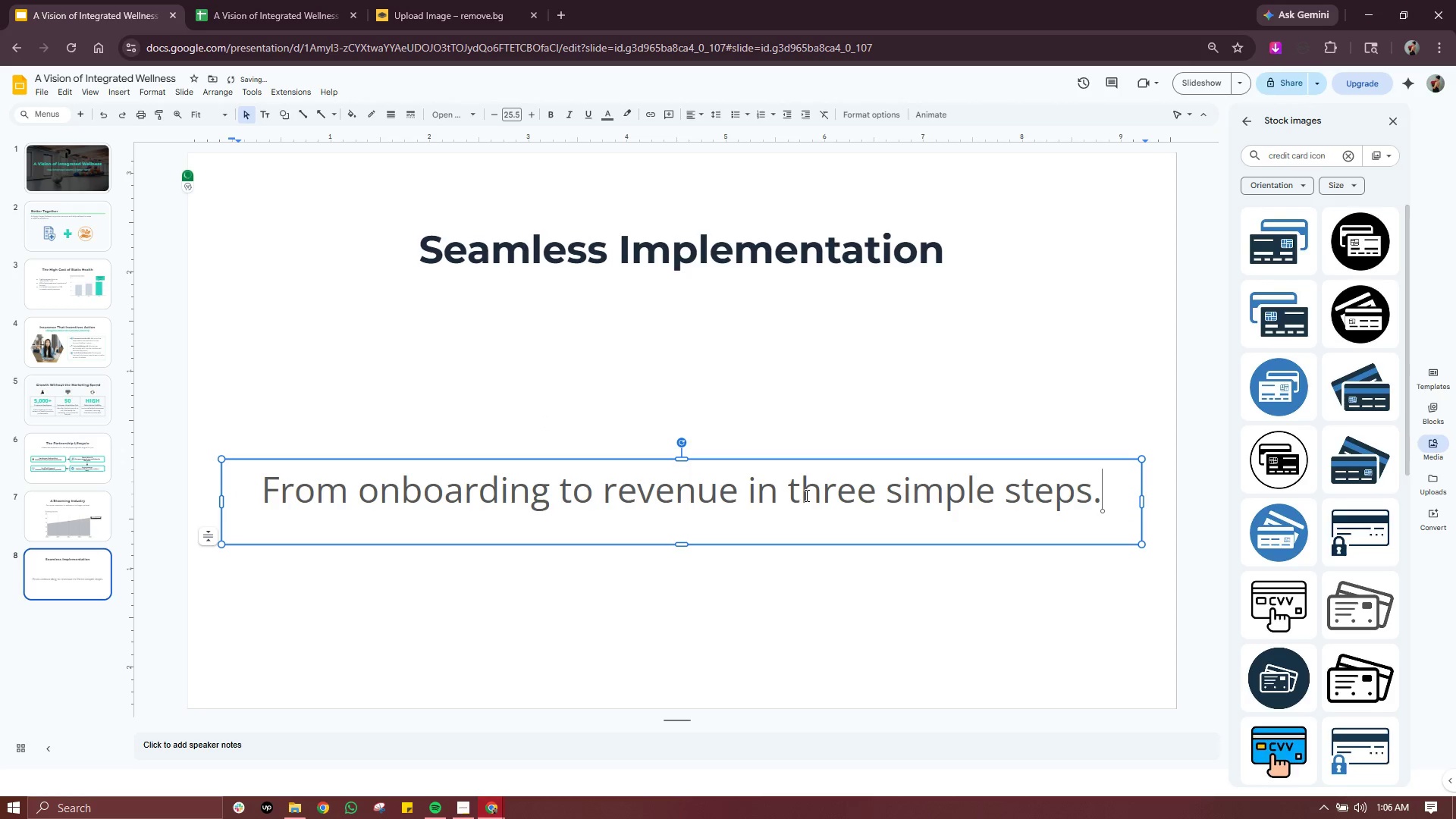 
left_click([898, 441])
 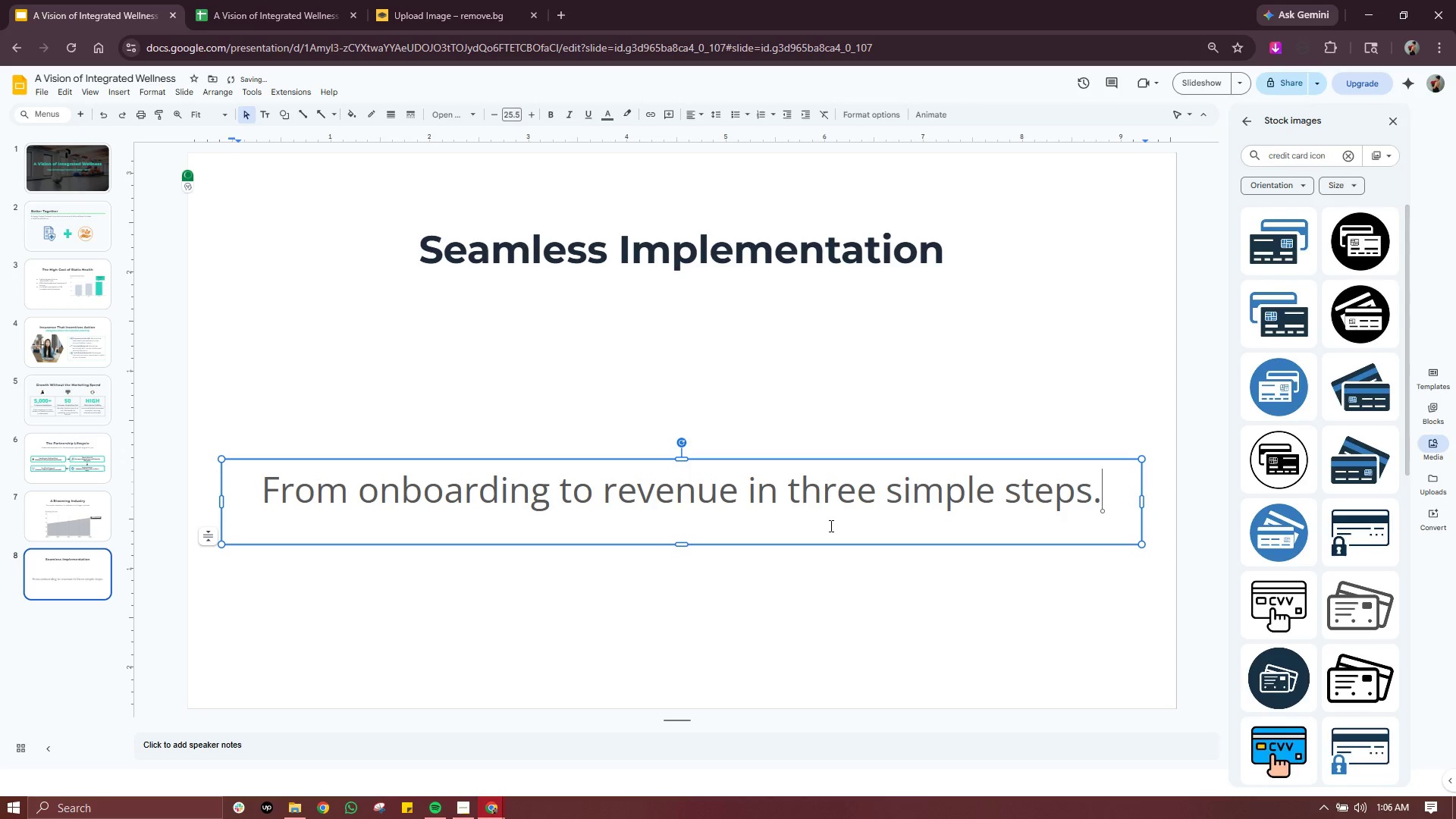 
left_click([827, 586])
 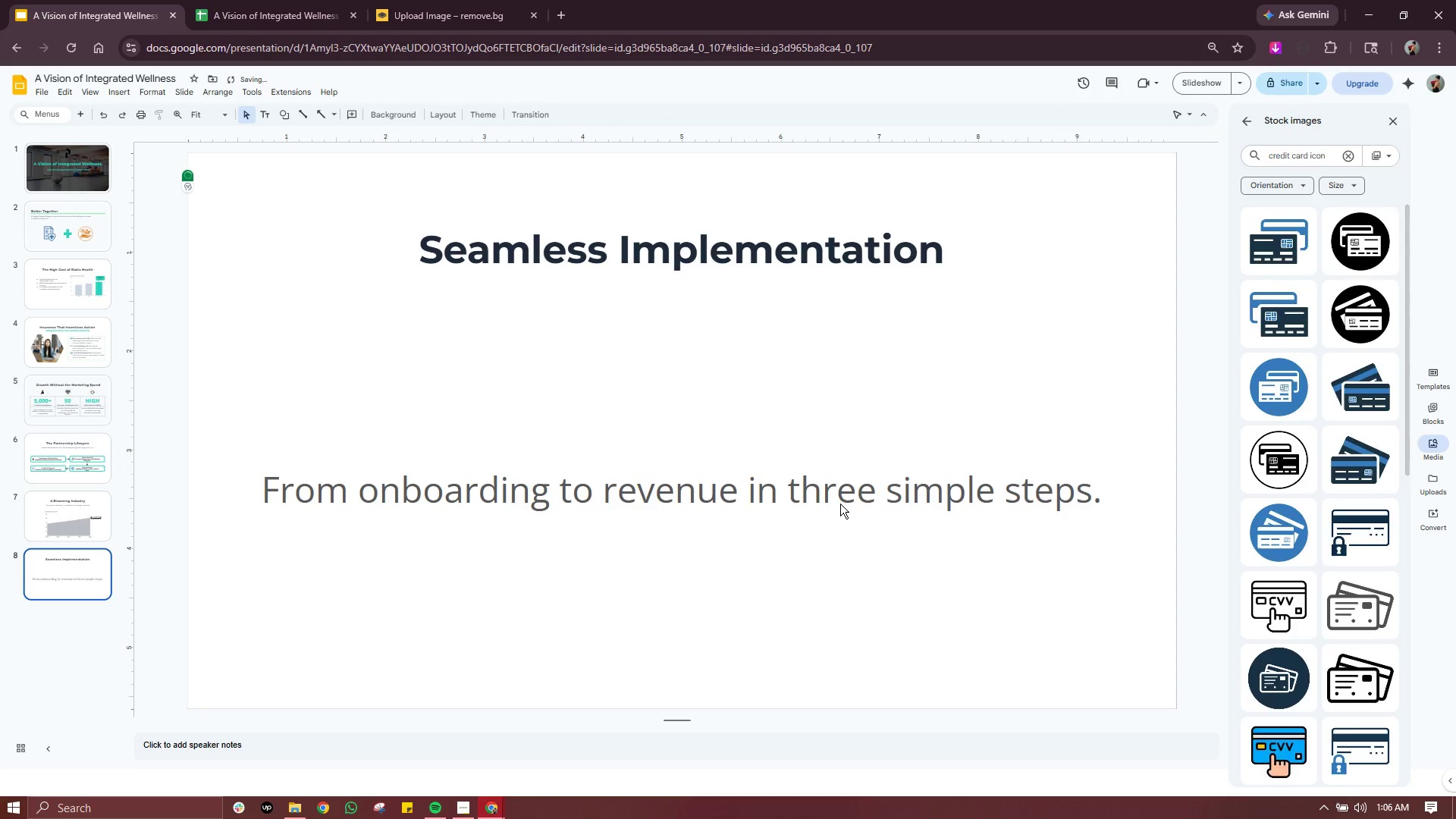 
double_click([840, 503])
 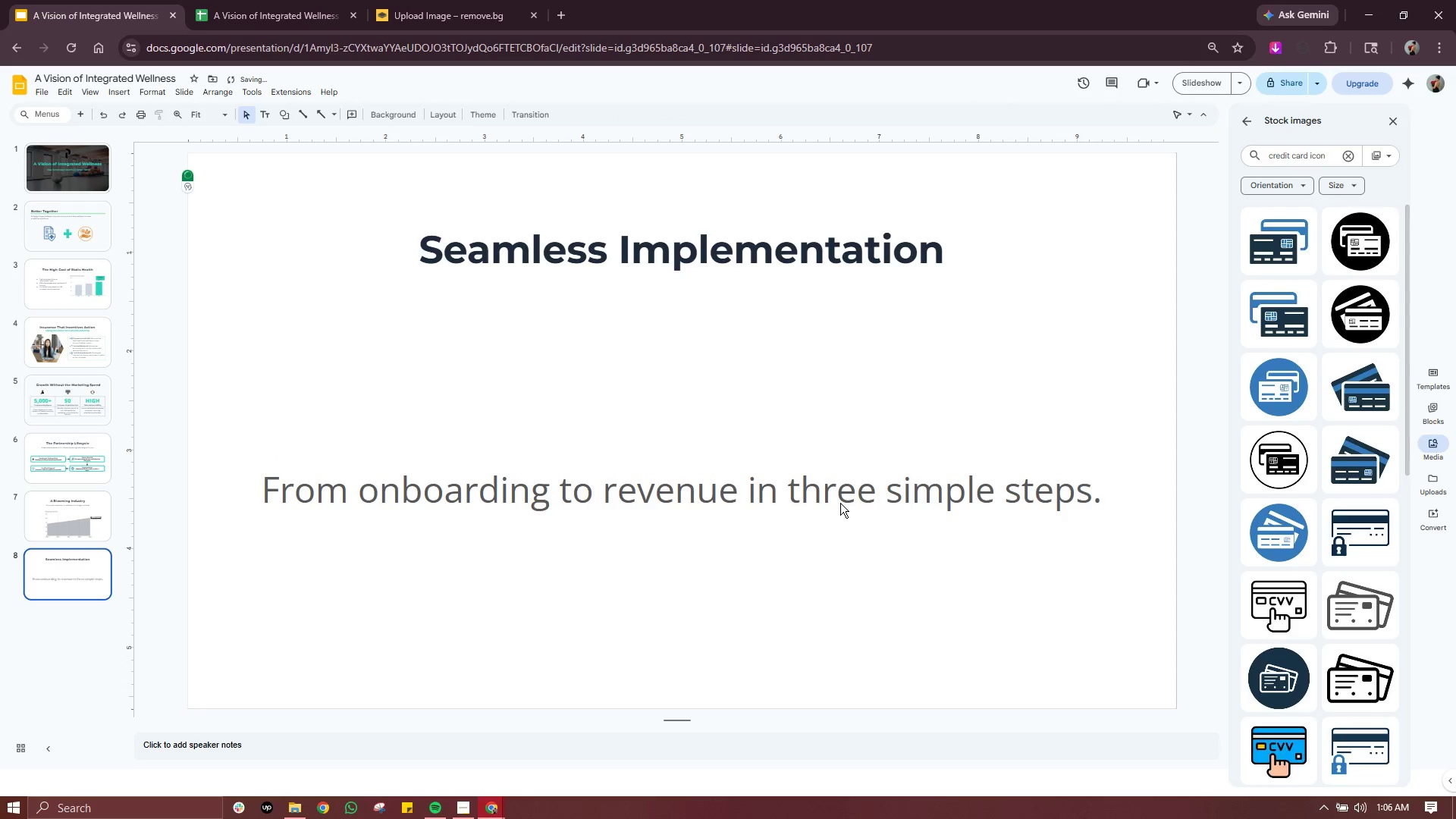 
triple_click([840, 503])
 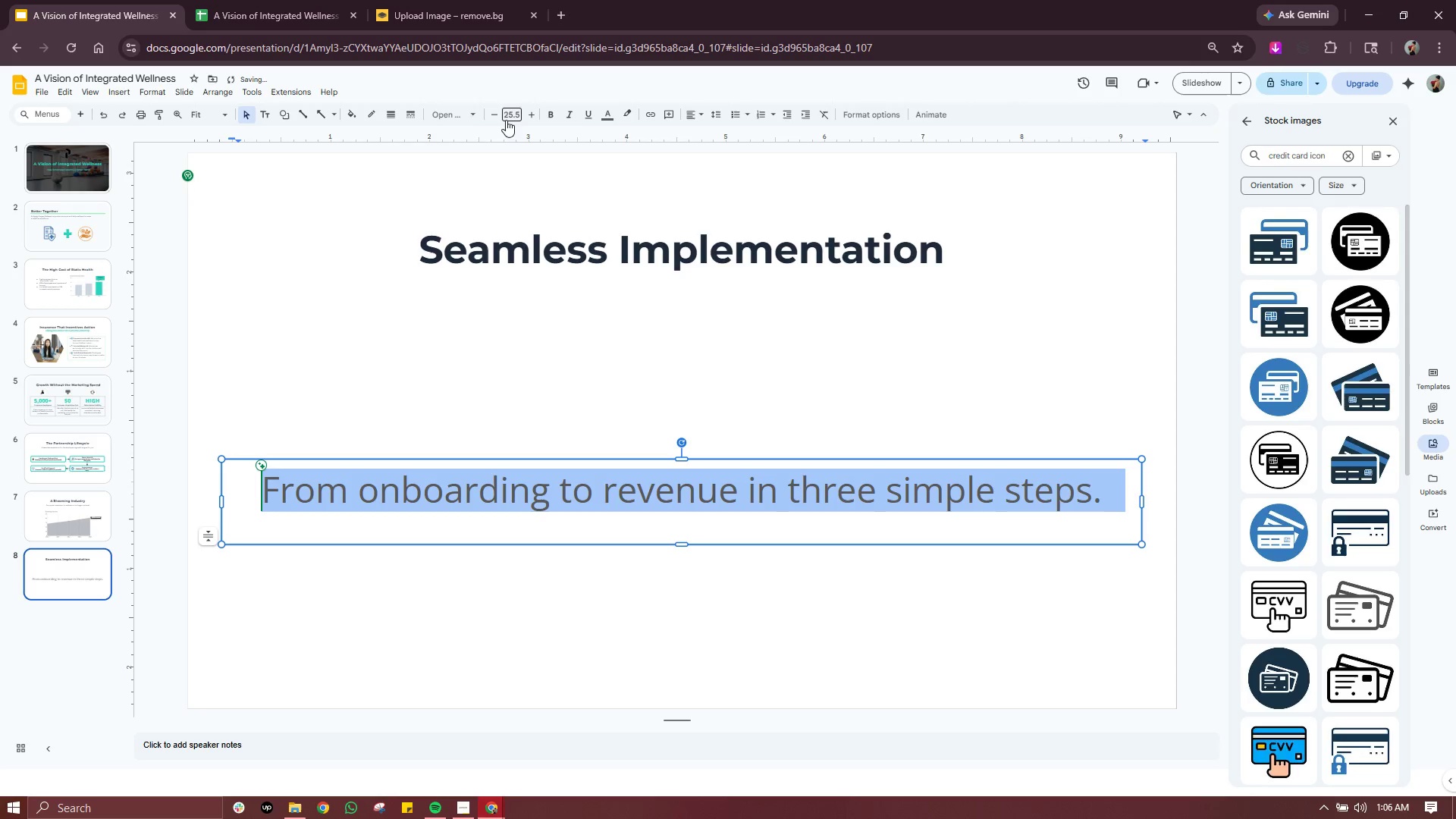 
double_click([498, 114])
 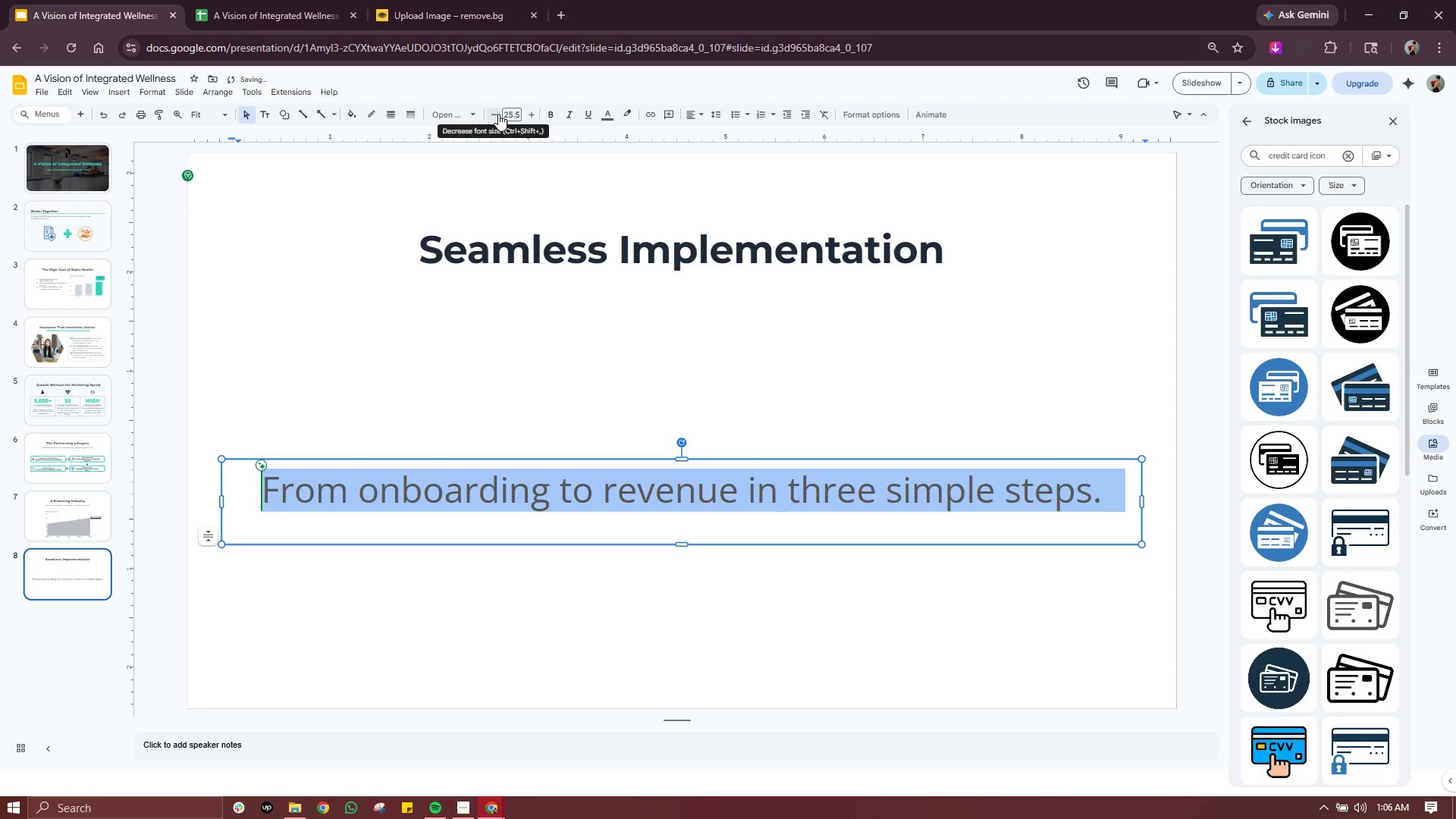 
triple_click([498, 114])
 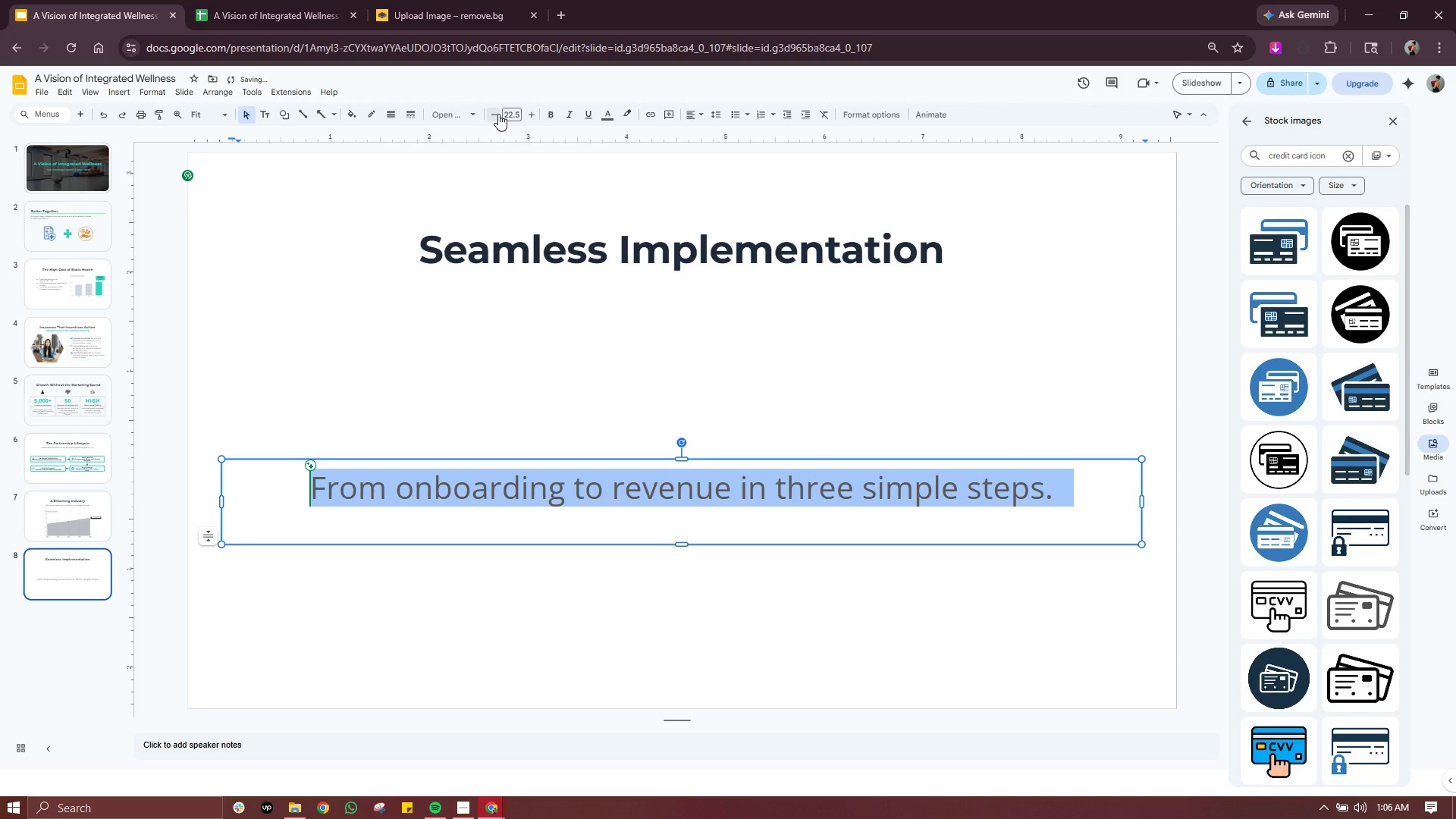 
double_click([498, 114])
 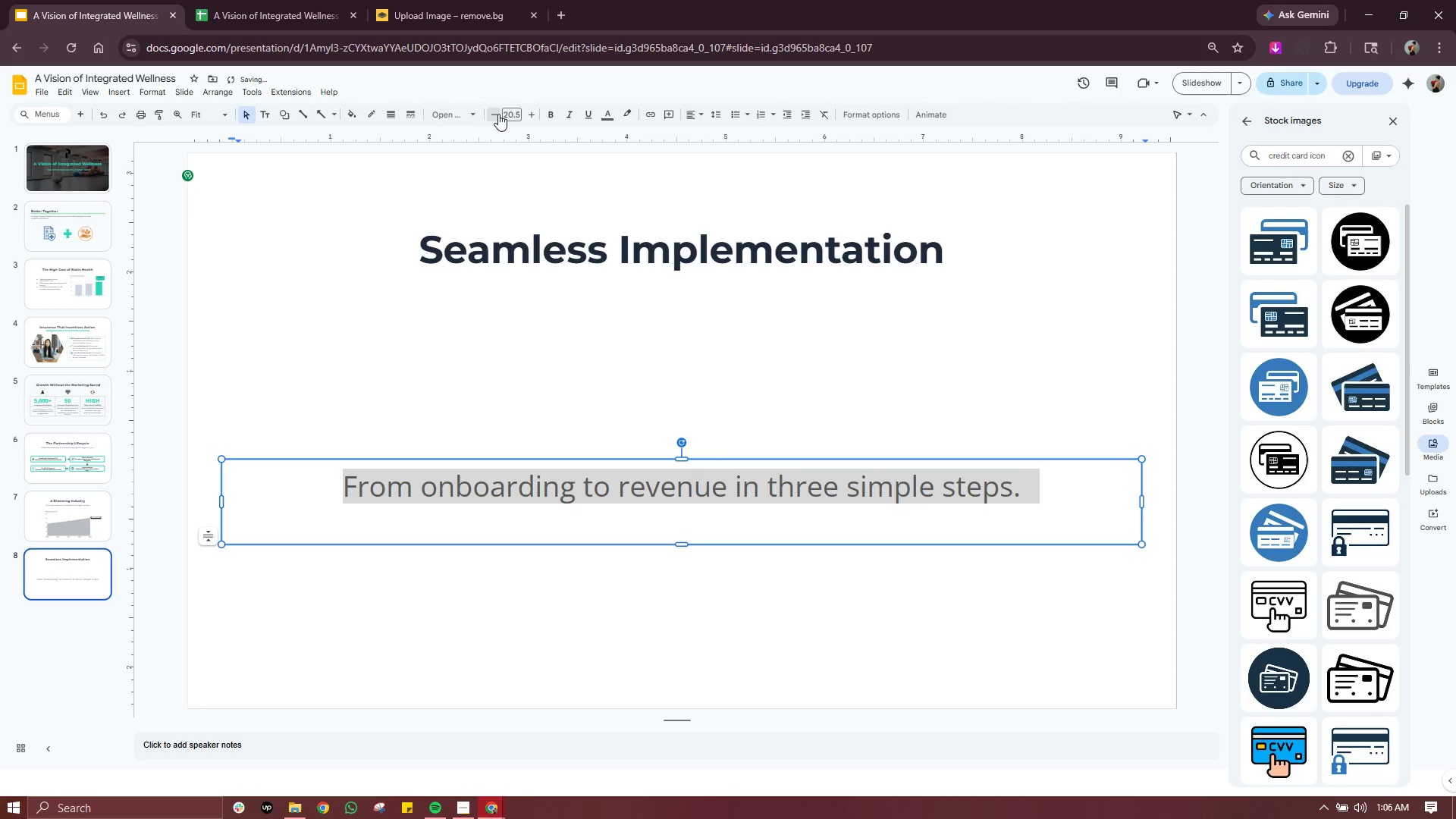 
triple_click([498, 114])
 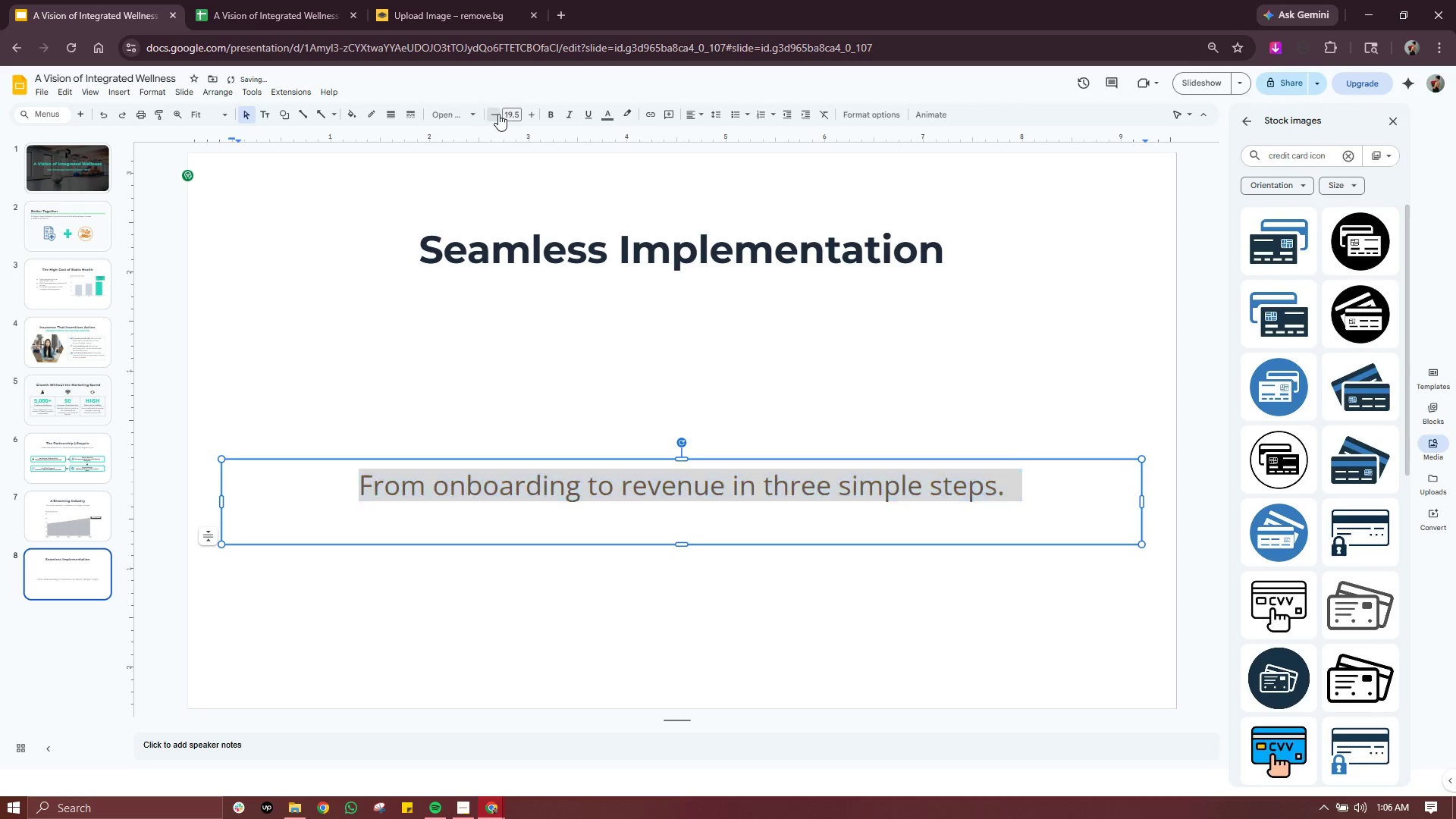 
triple_click([498, 114])
 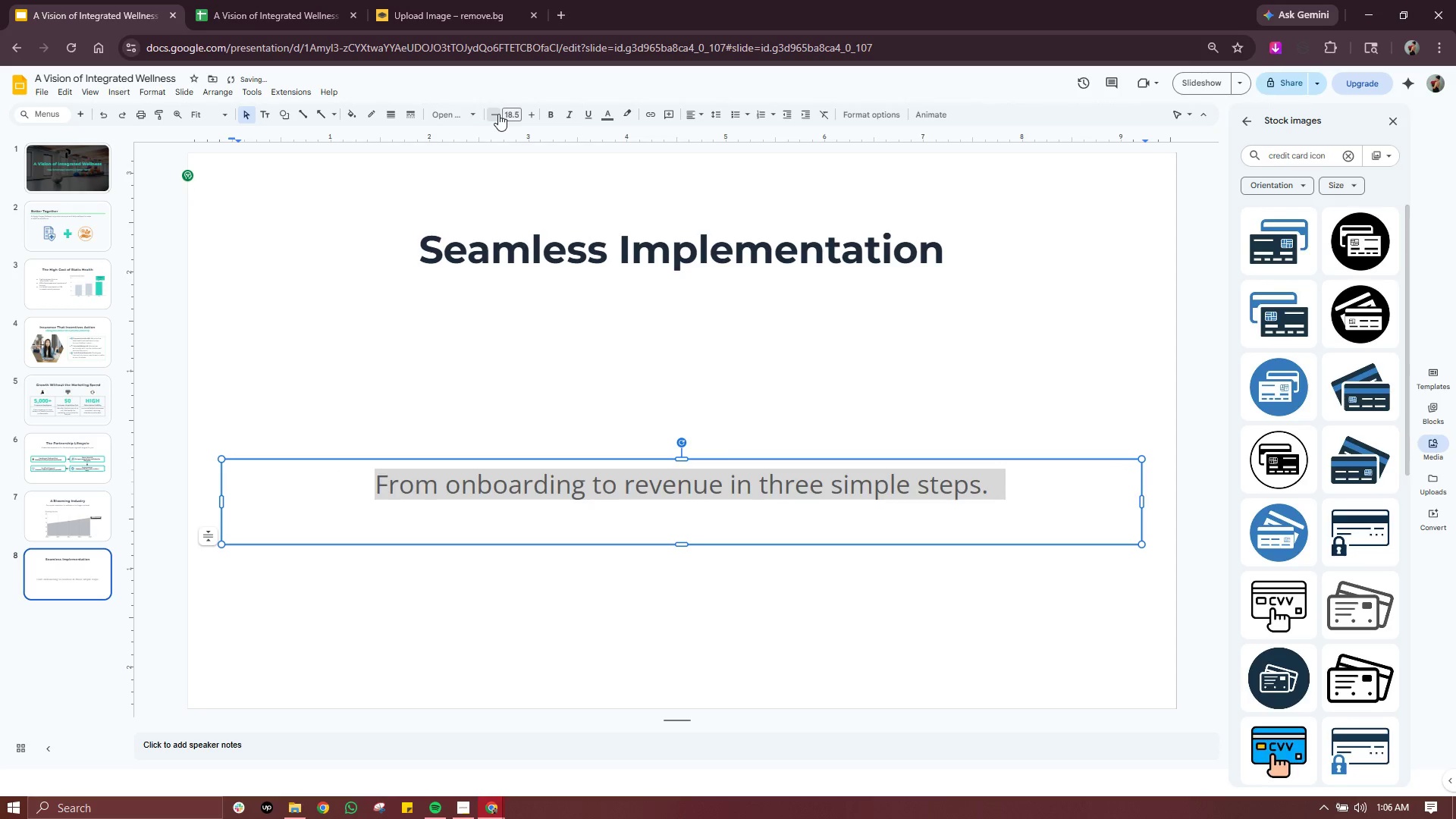 
double_click([498, 114])
 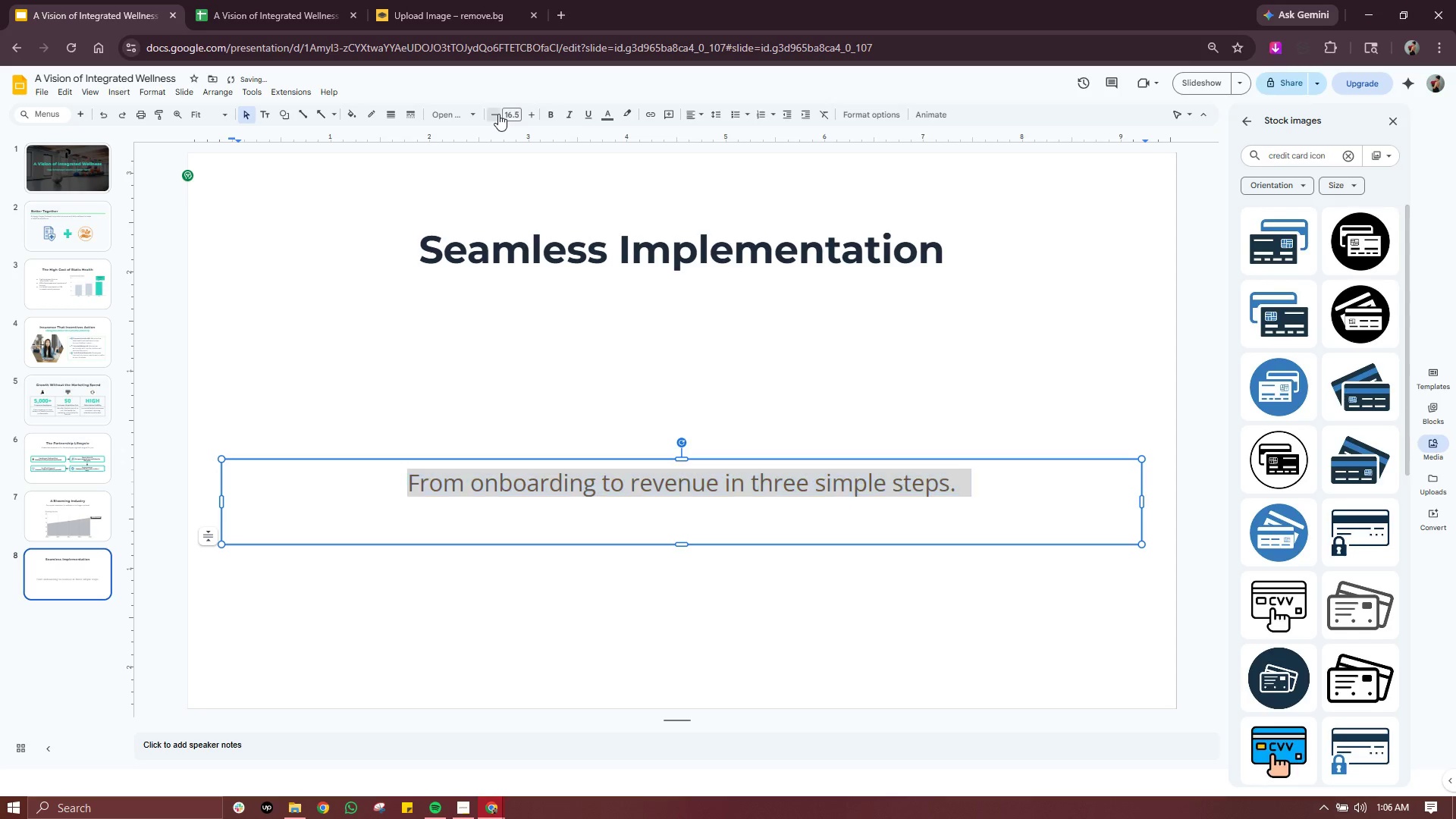 
triple_click([498, 114])
 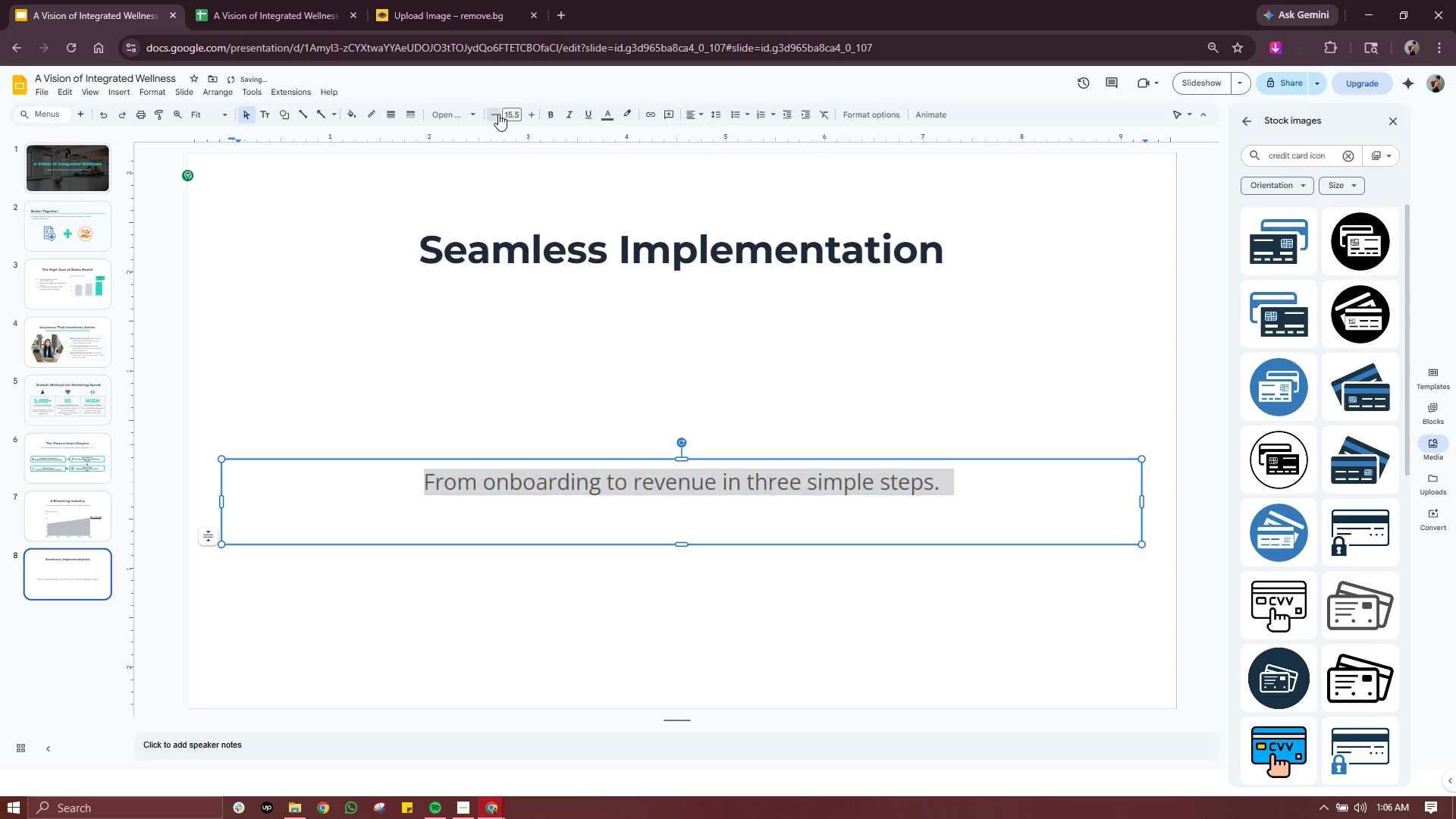 
triple_click([498, 114])
 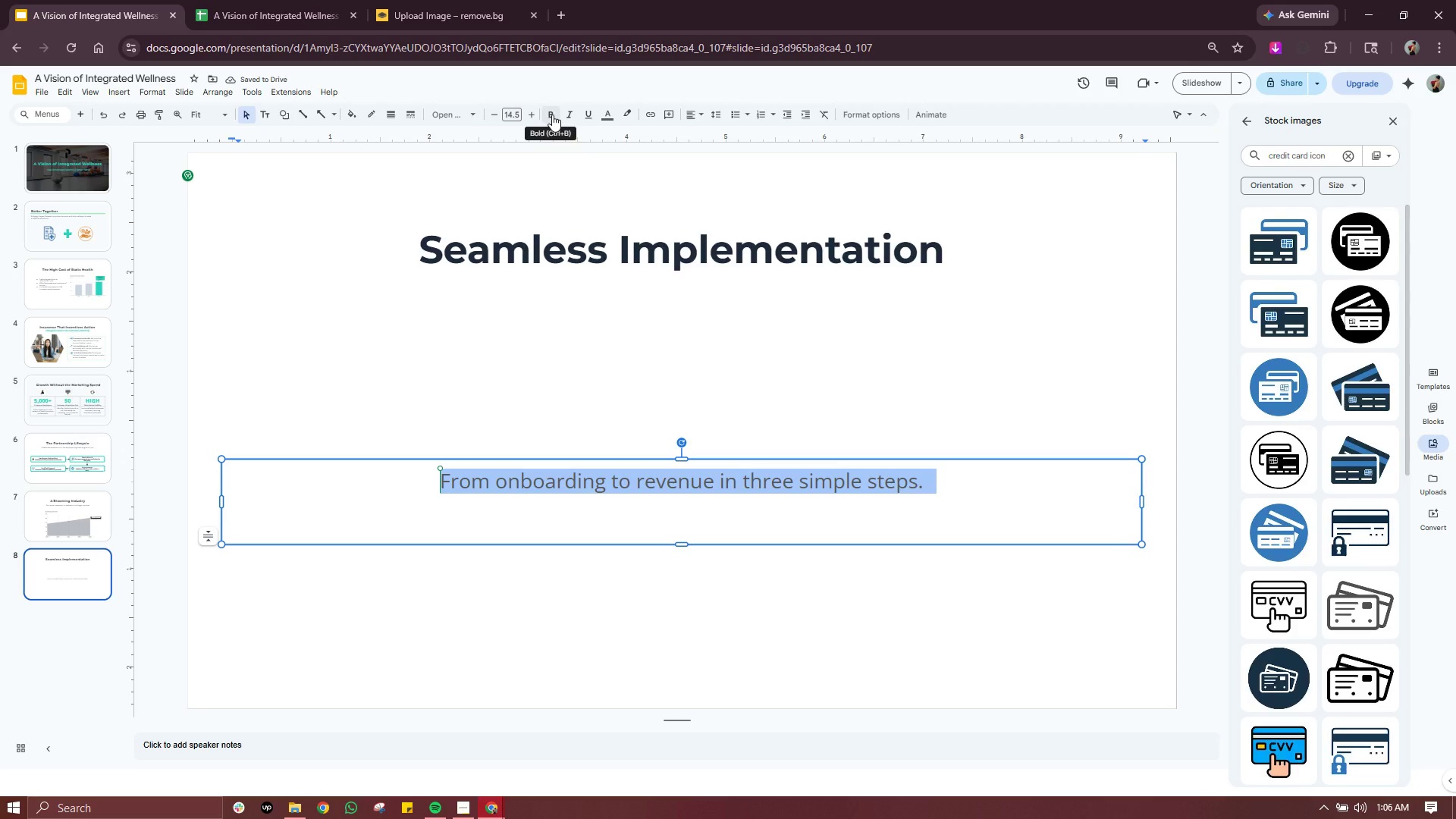 
wait(5.58)
 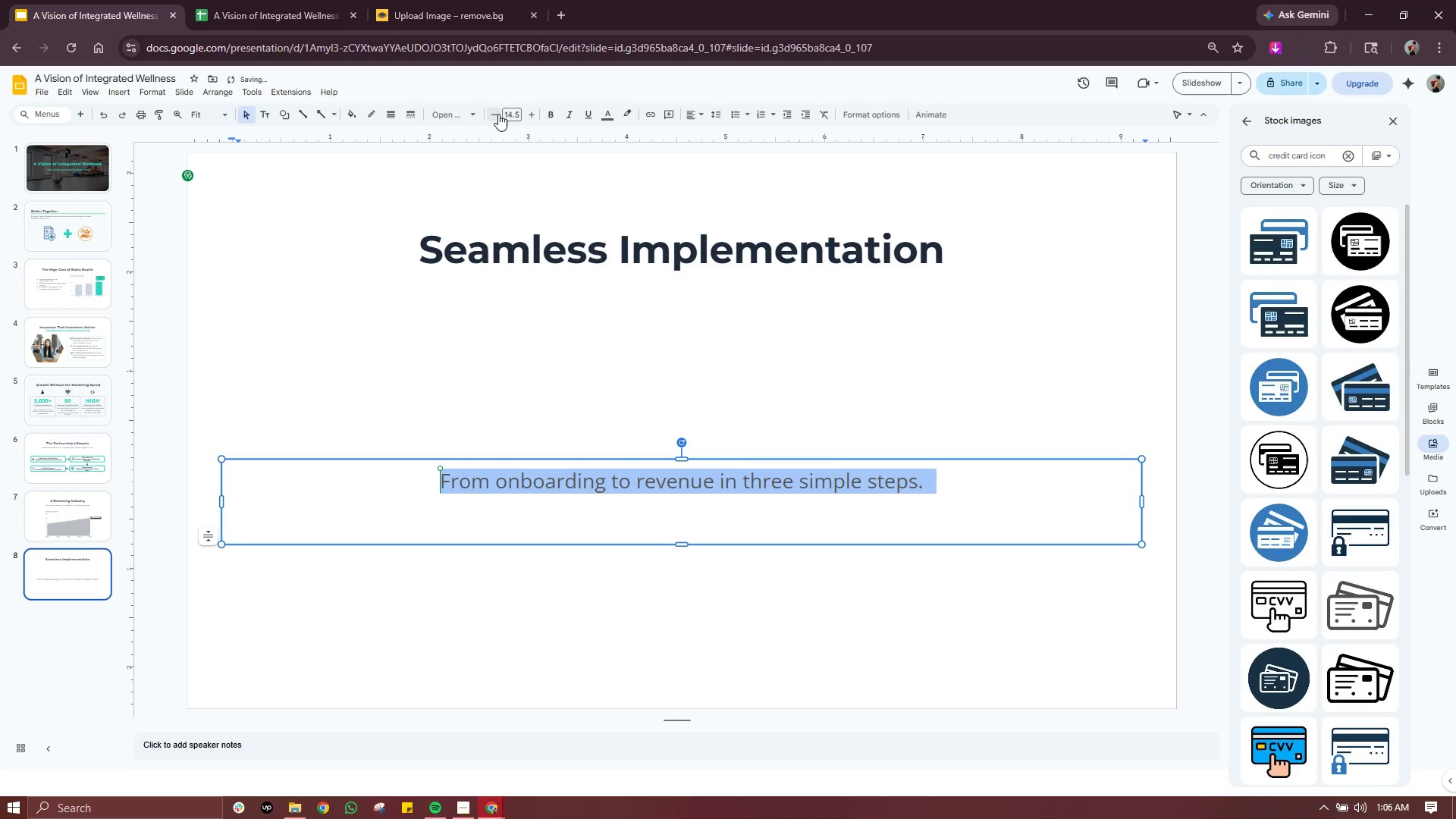 
left_click([610, 119])
 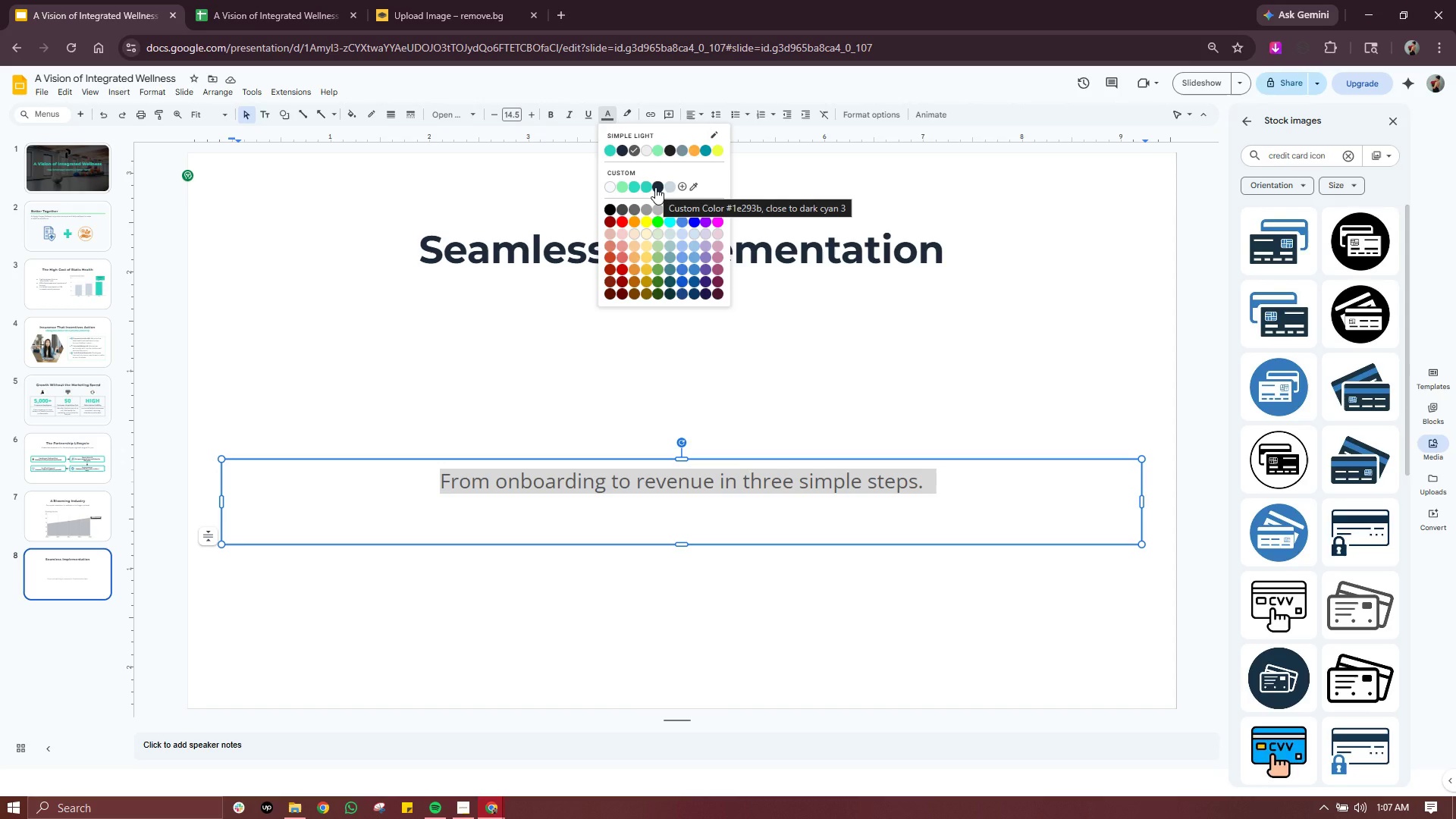 
left_click([655, 187])
 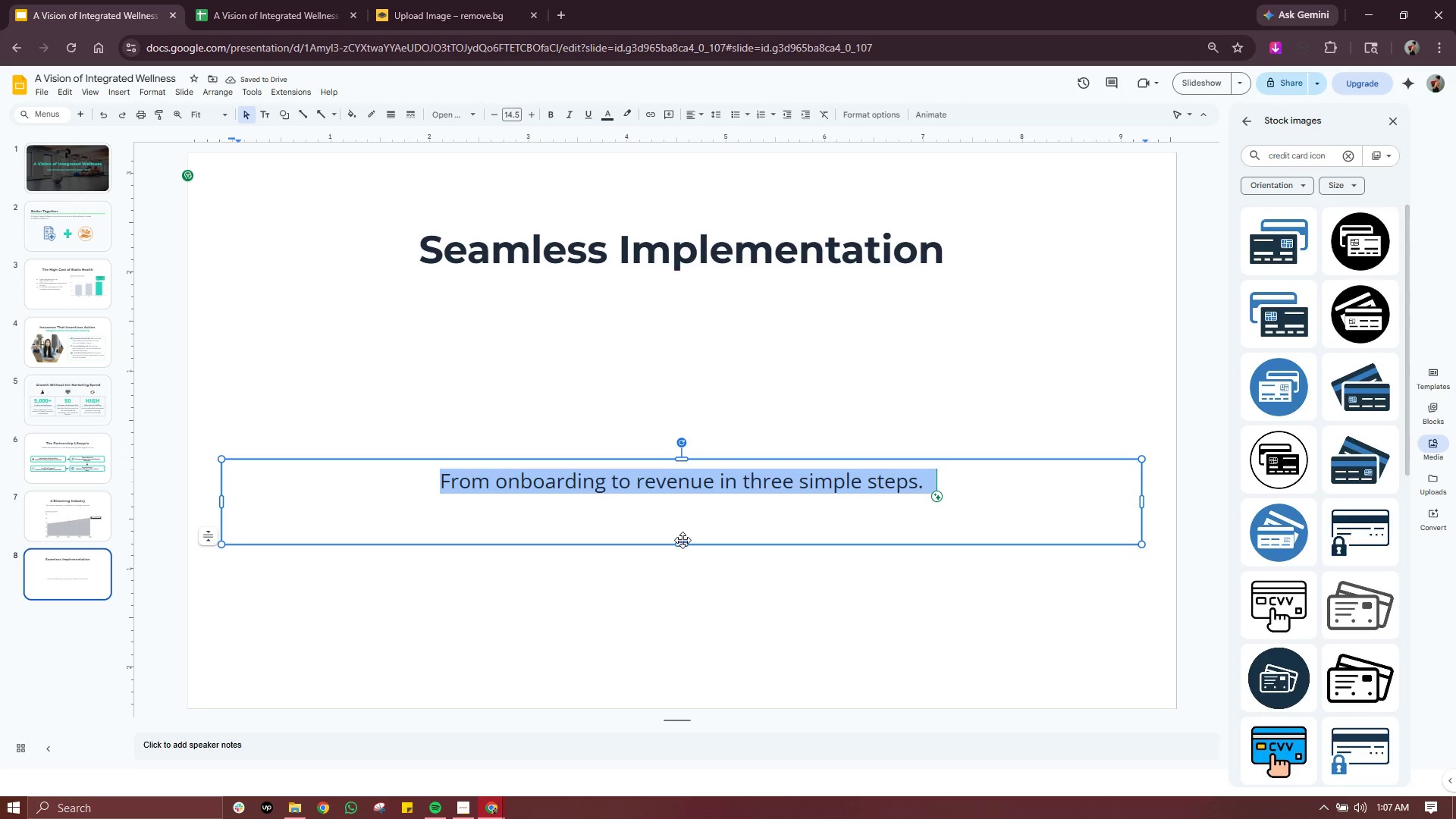 
left_click_drag(start_coordinate=[682, 546], to_coordinate=[682, 499])
 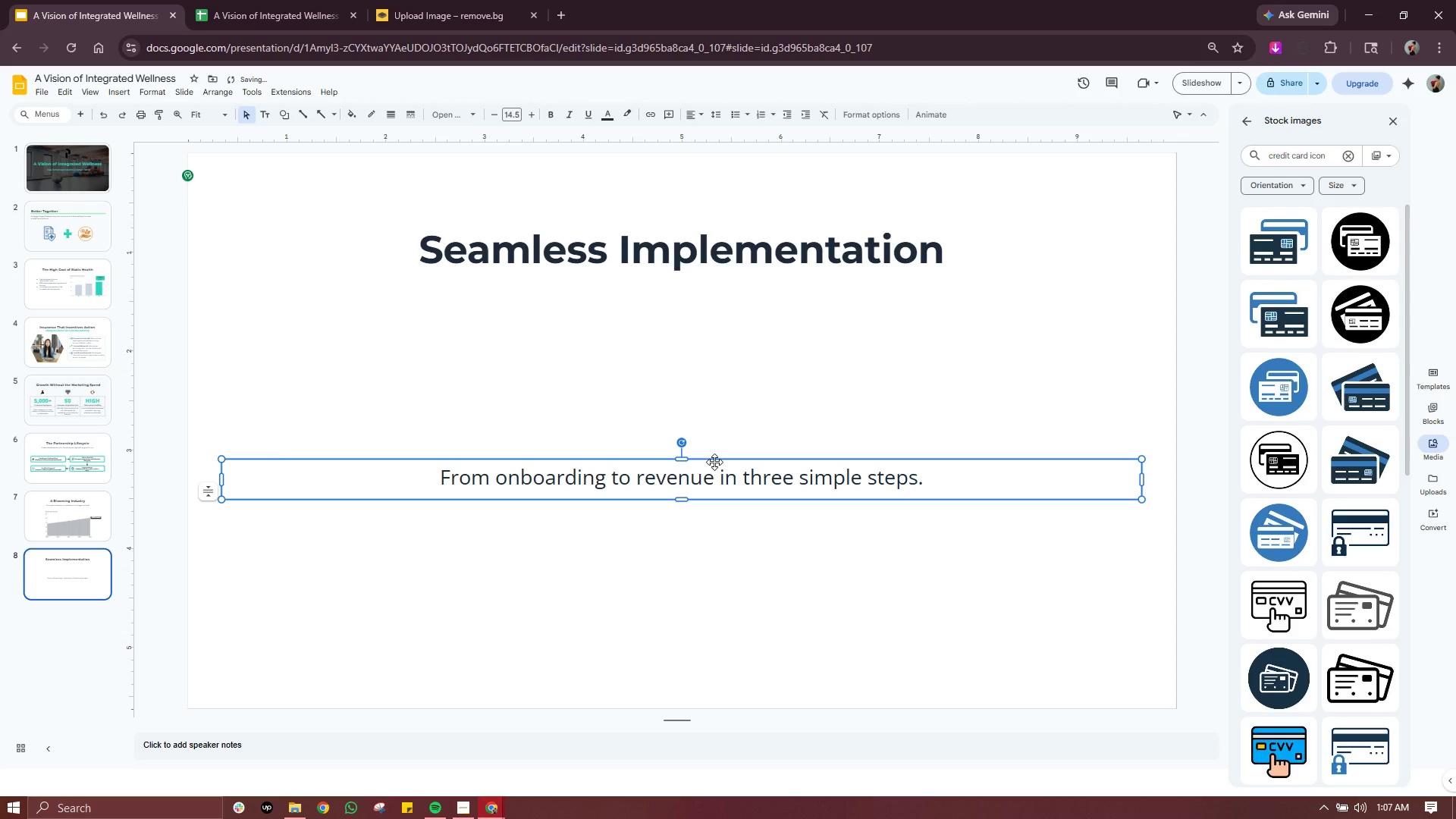 
left_click_drag(start_coordinate=[714, 462], to_coordinate=[724, 287])
 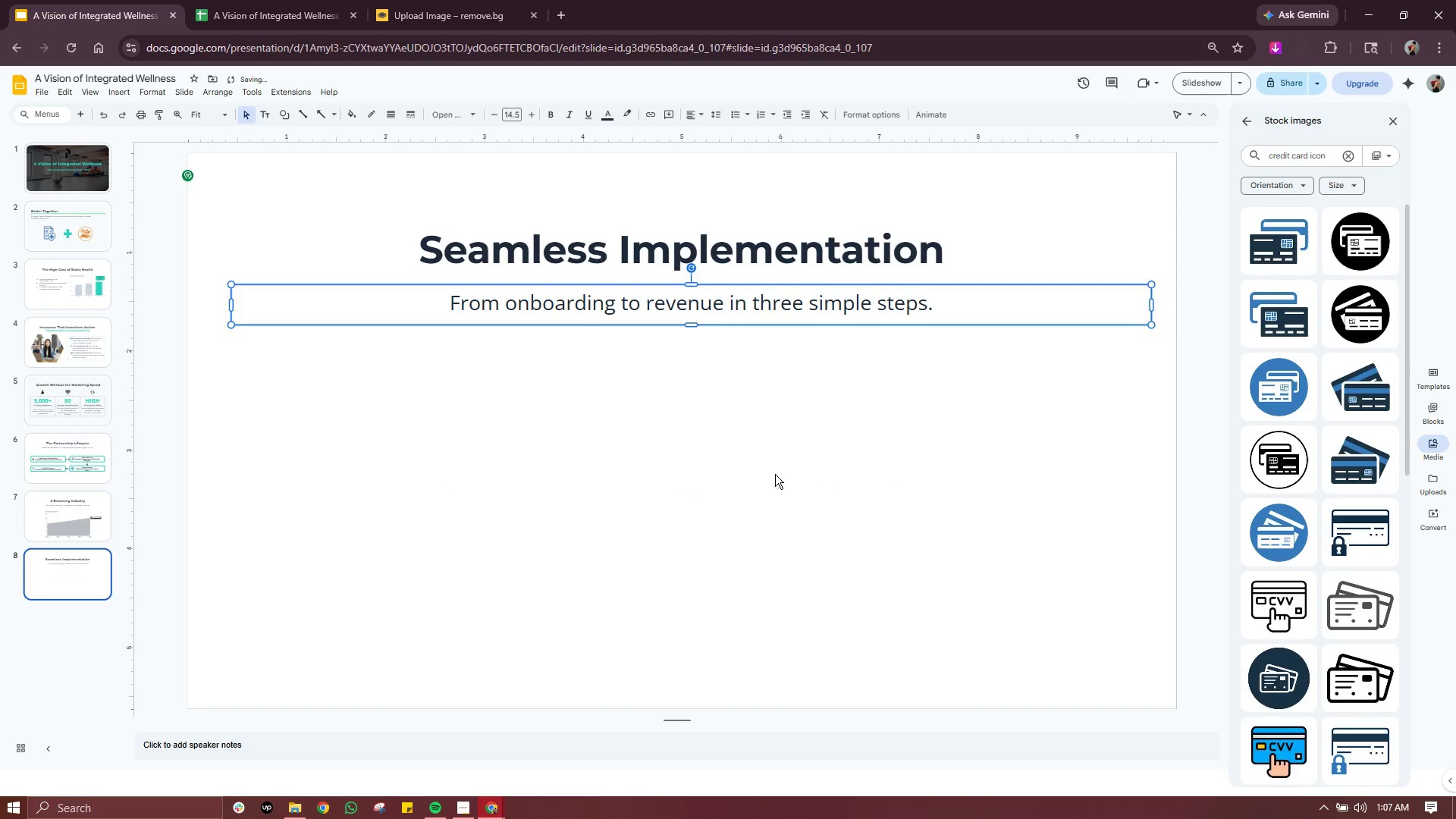 
left_click([775, 475])
 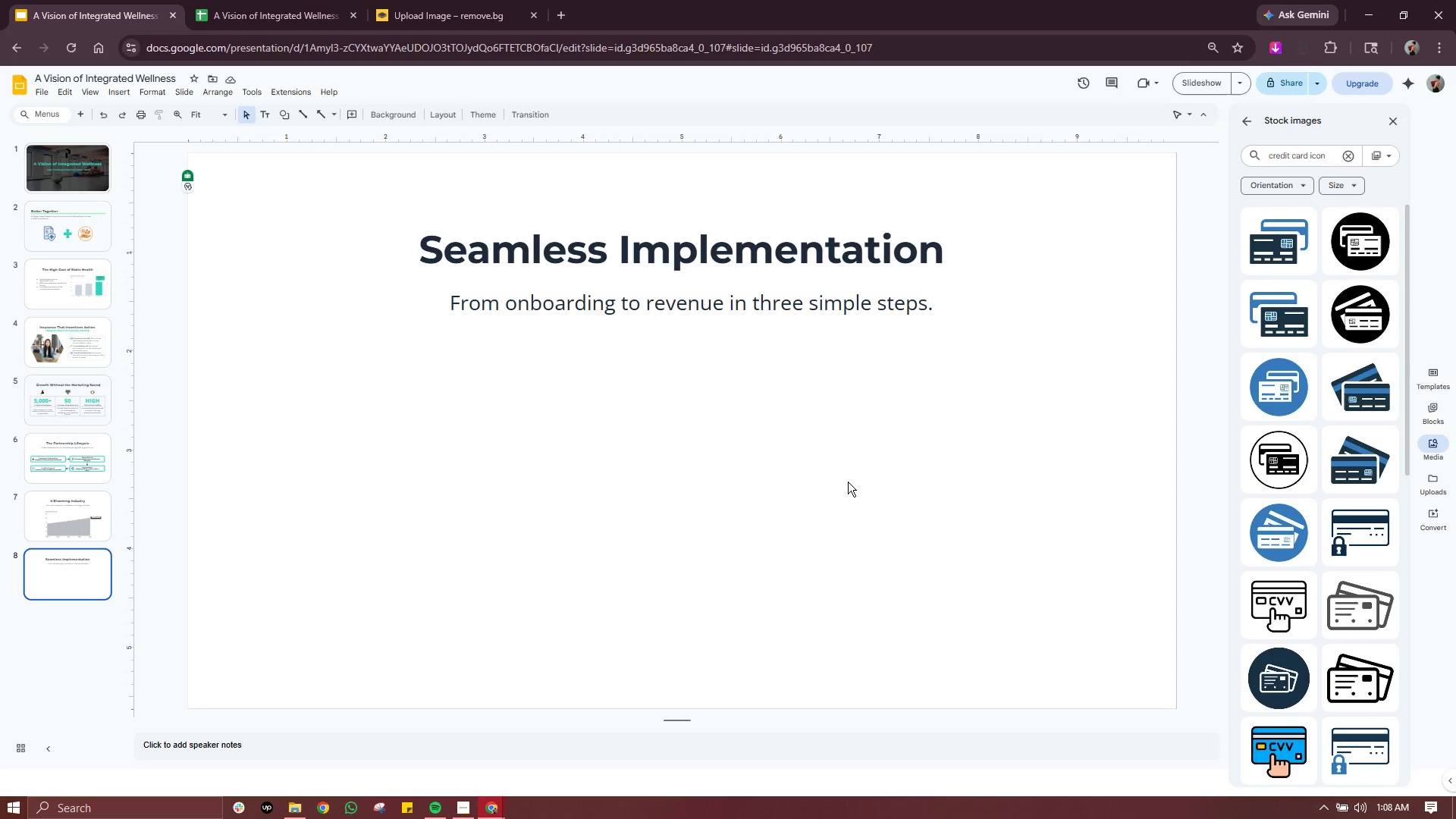 
wait(100.67)
 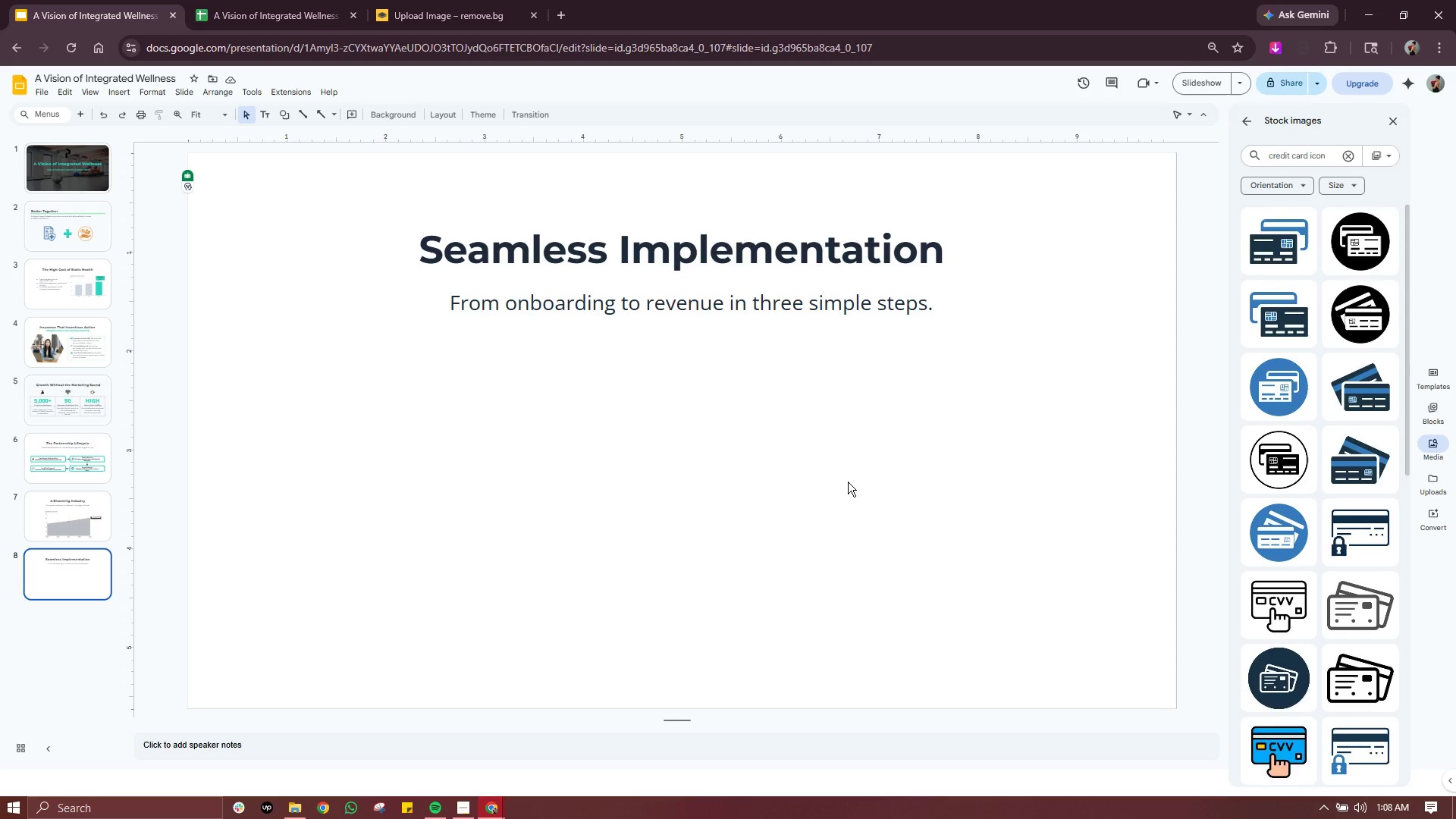 
double_click([642, 308])
 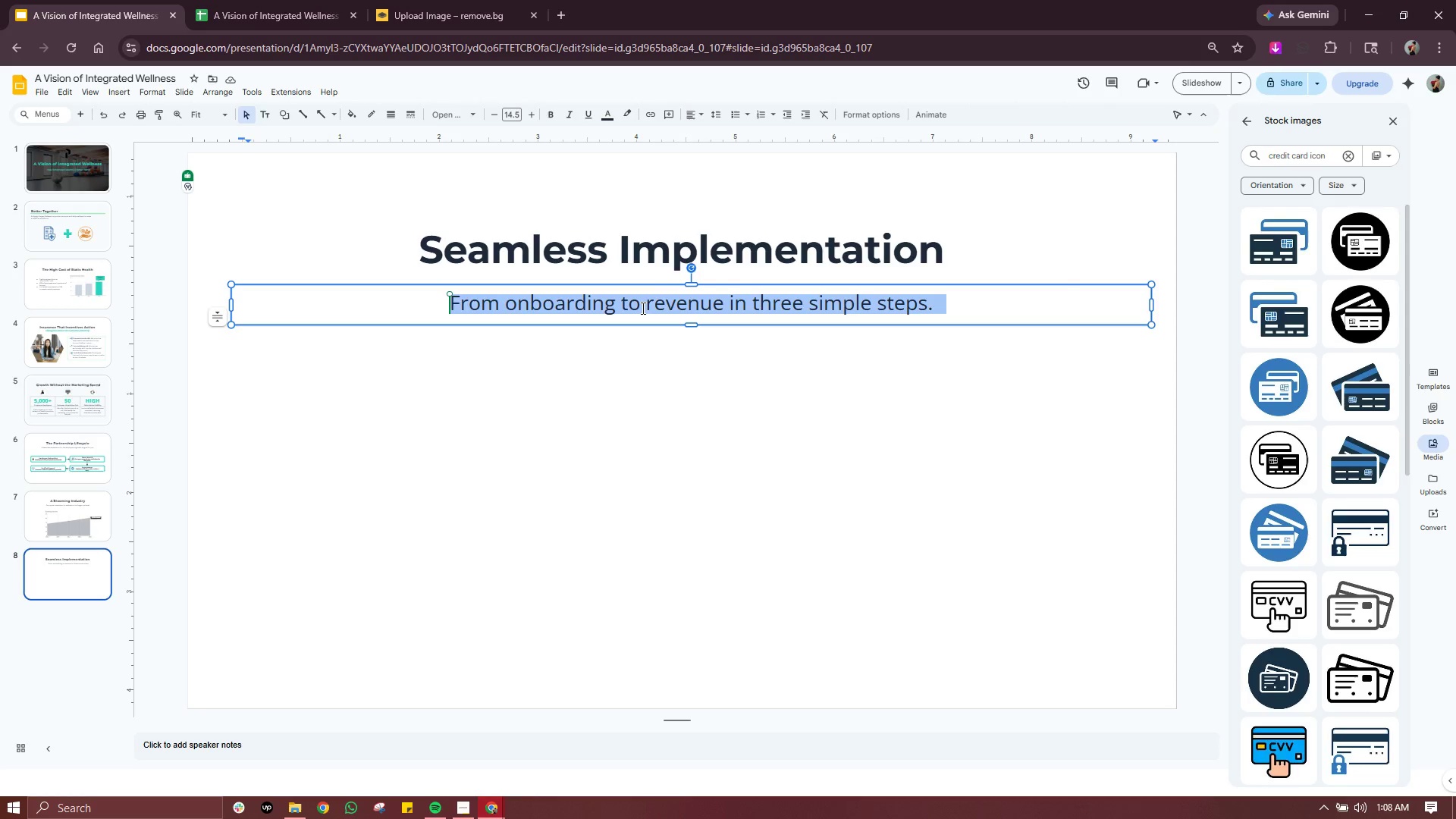 
triple_click([642, 308])
 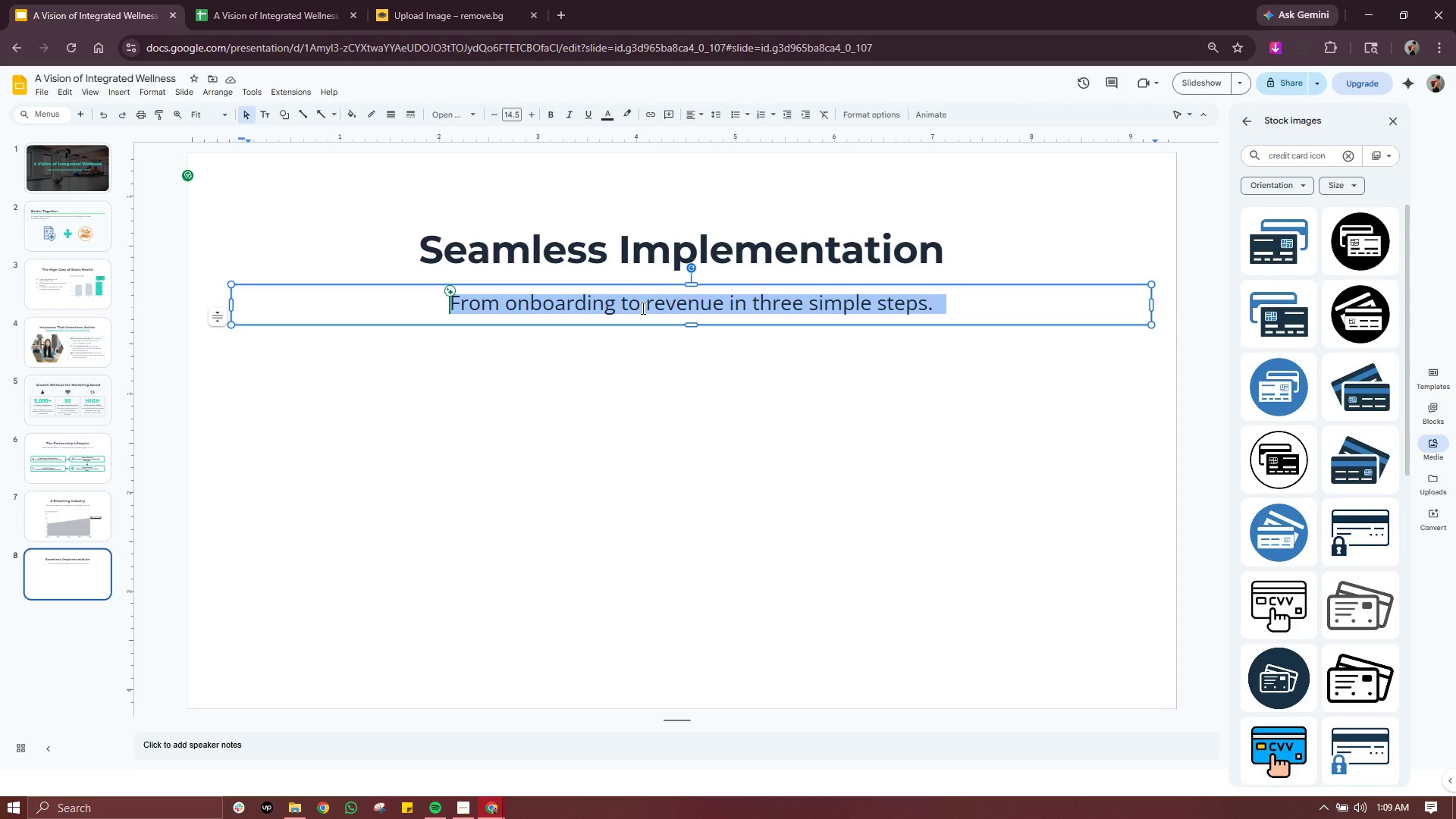 
type(A 30-day path to a sustainable partnership)
 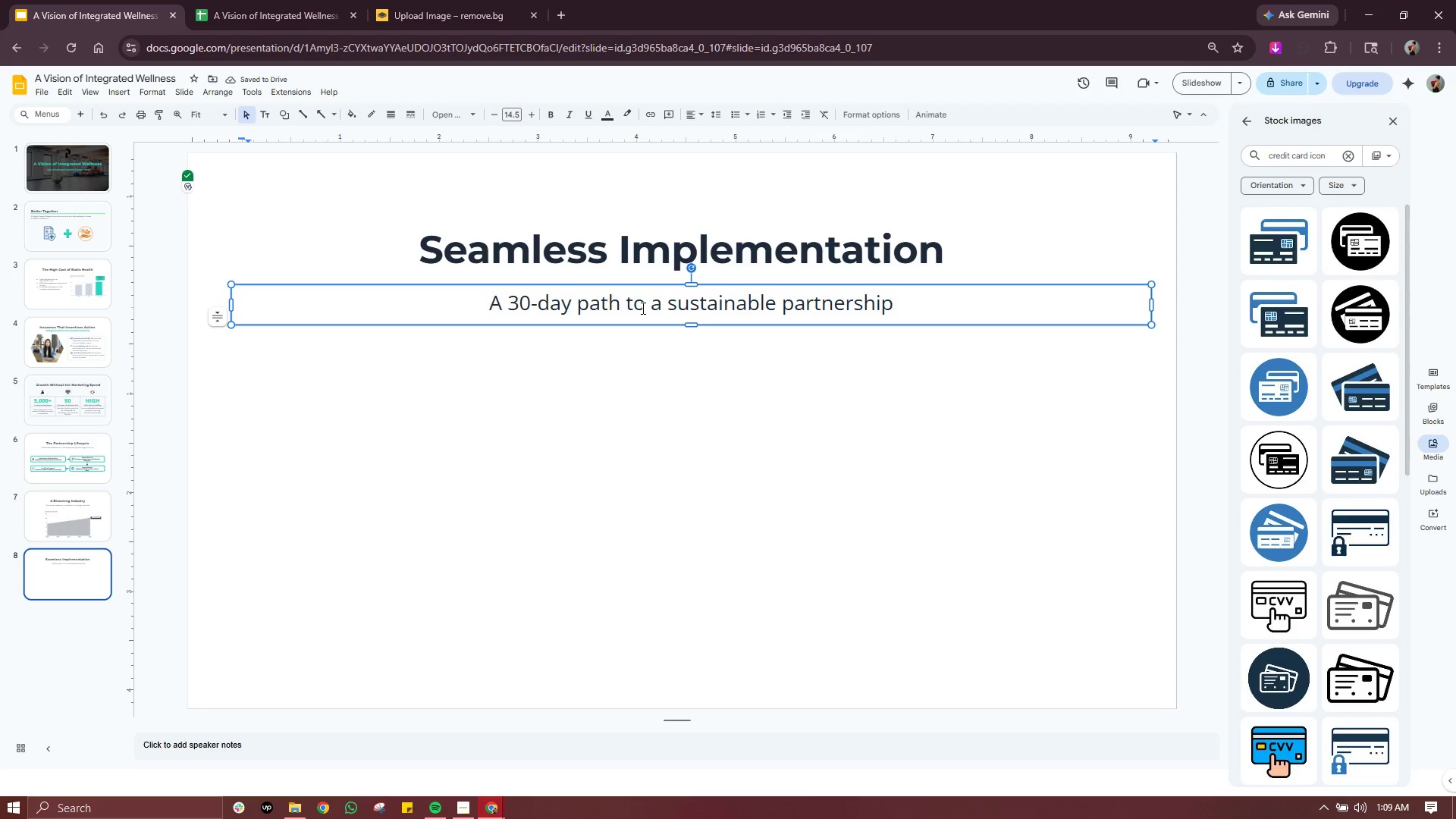 
key(Period)
 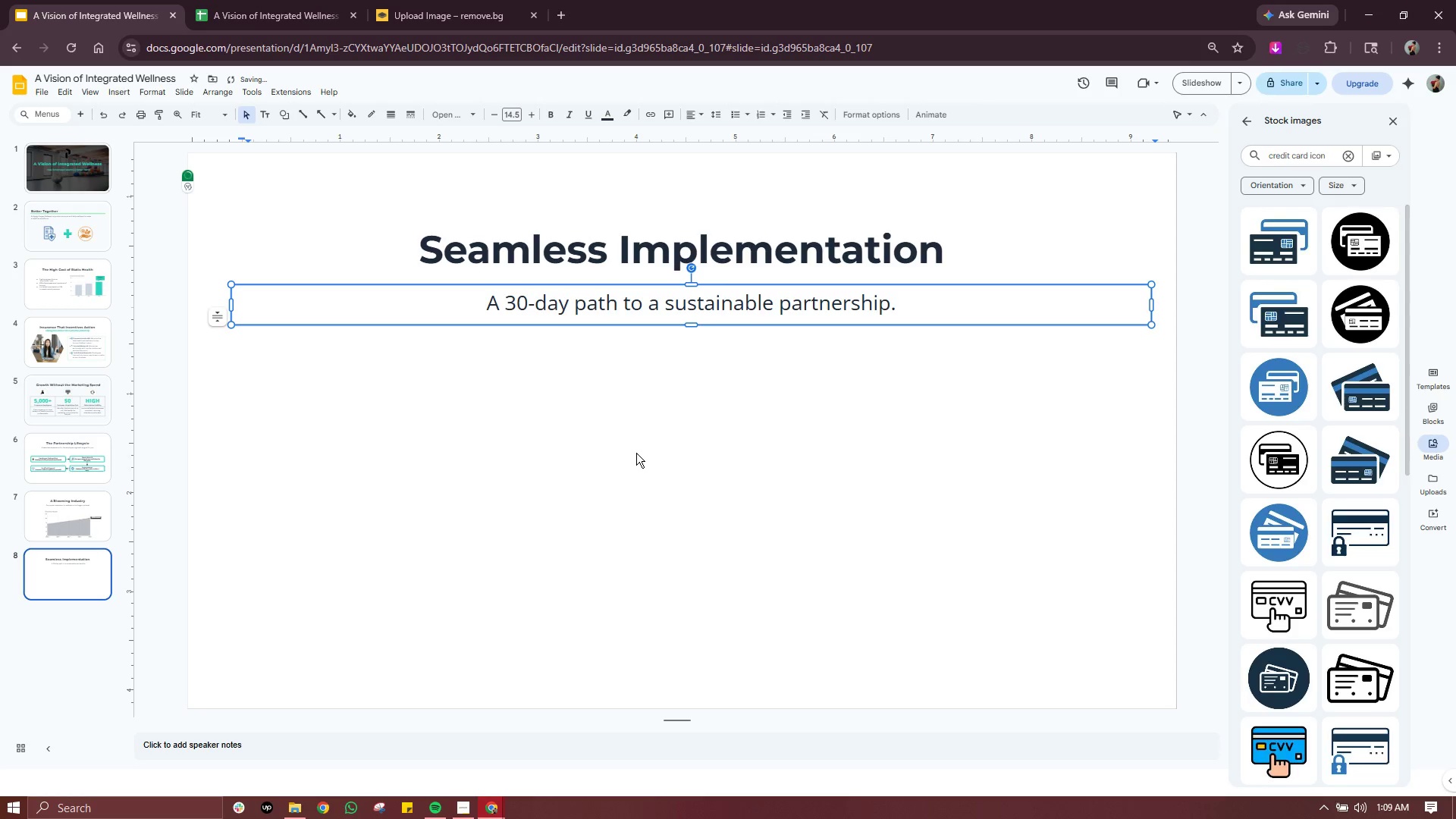 
left_click([636, 453])
 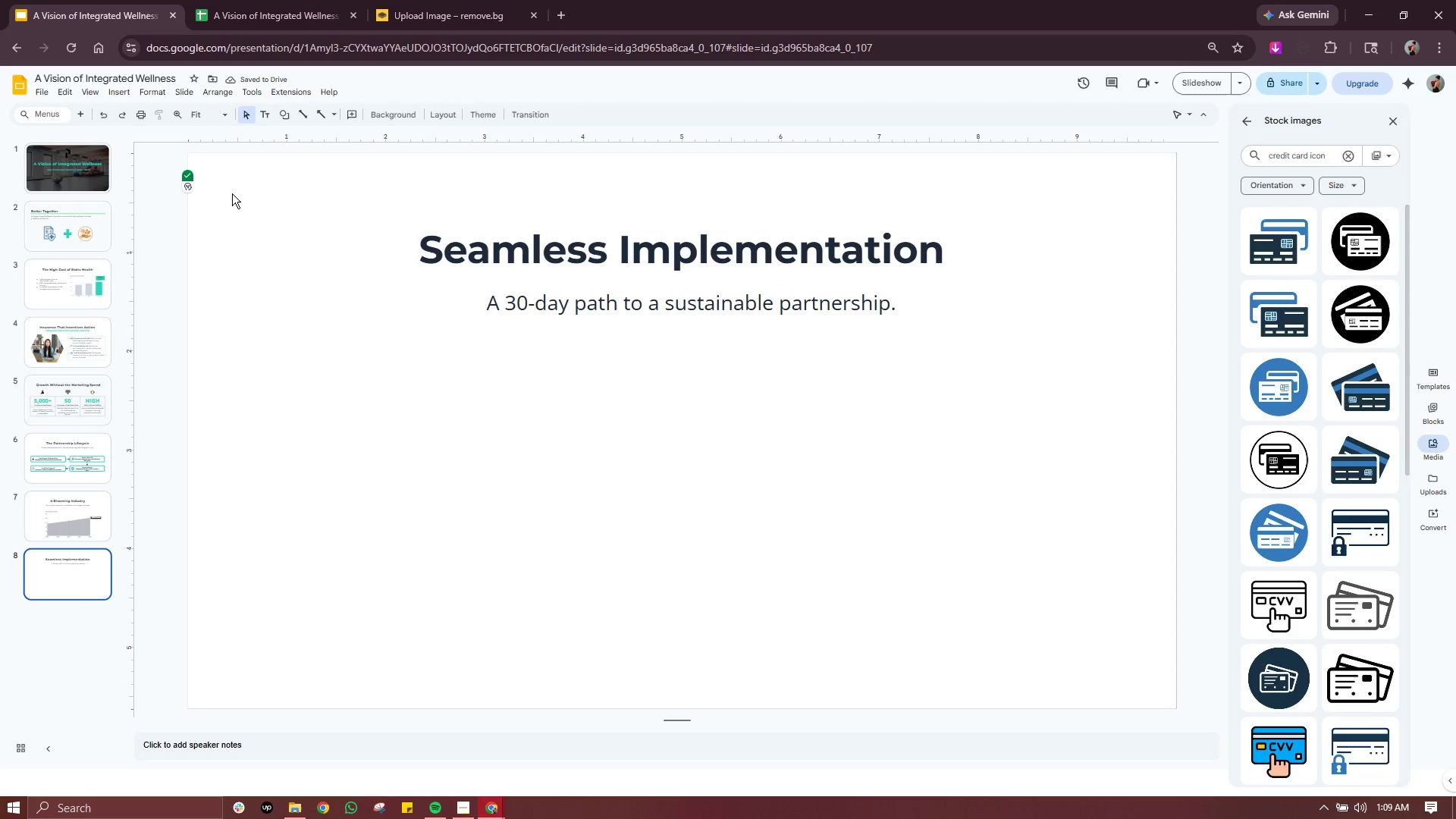 
mouse_move([149, 92])
 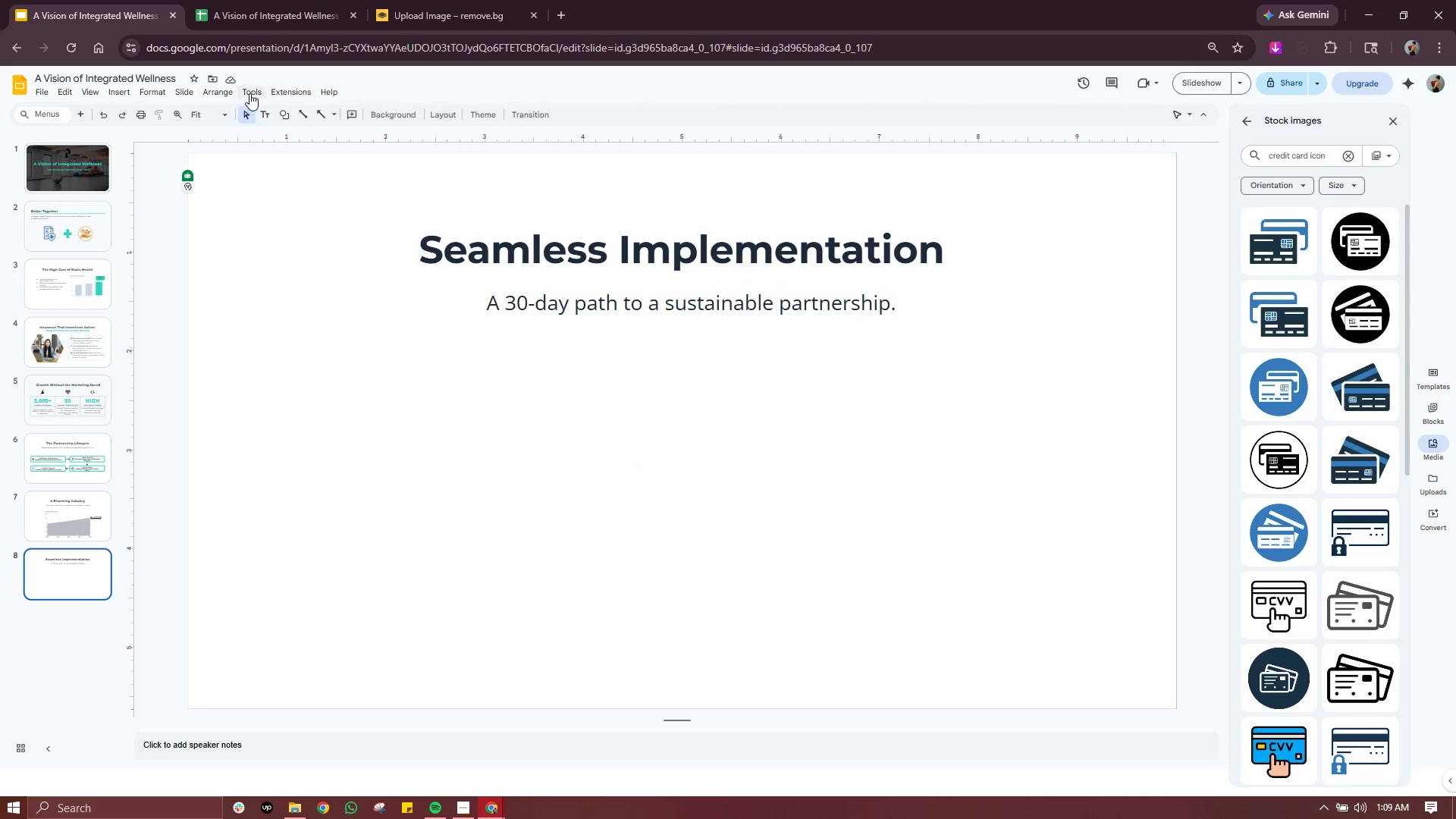 
left_click([250, 93])
 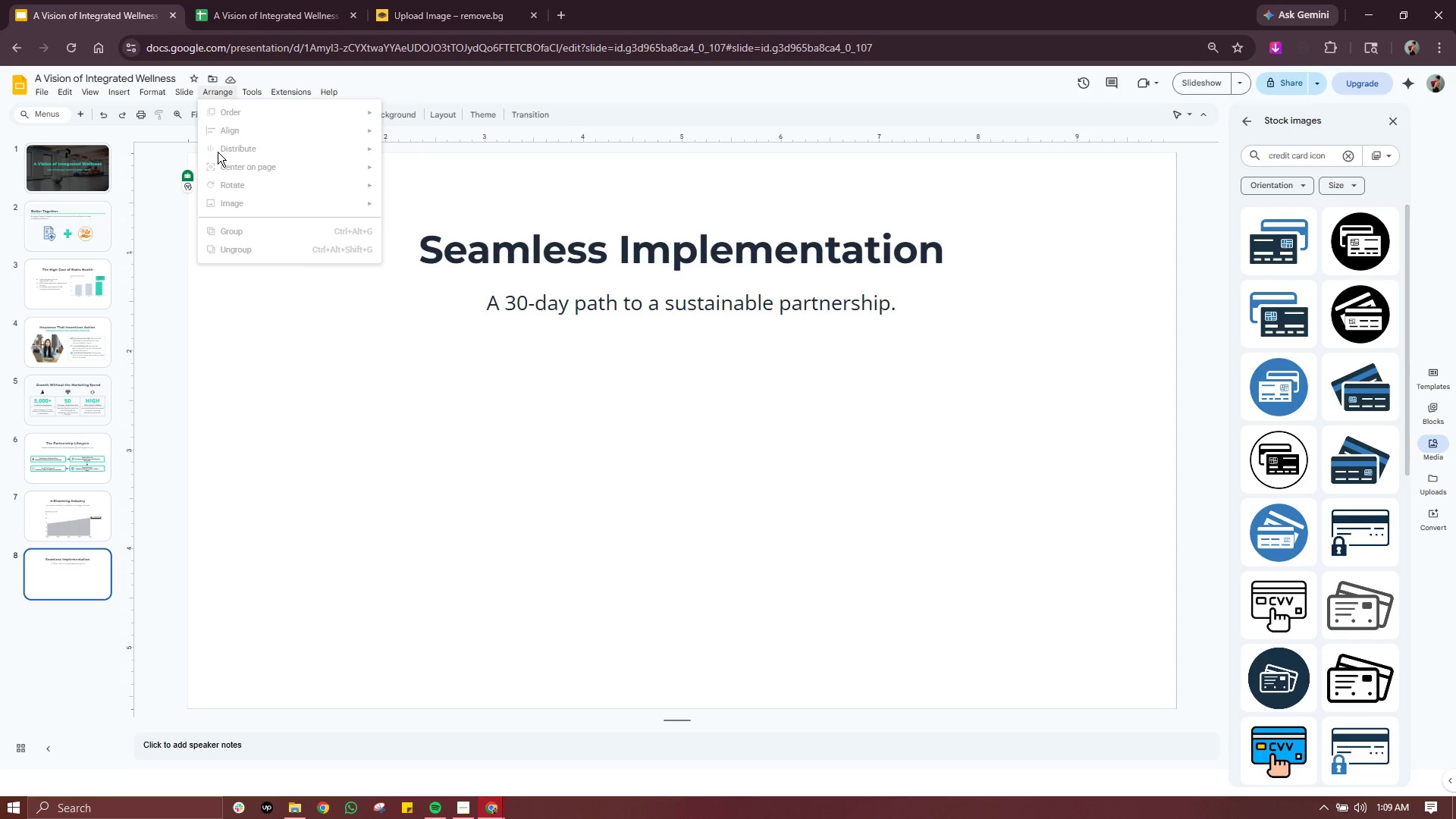 
left_click([315, 375])
 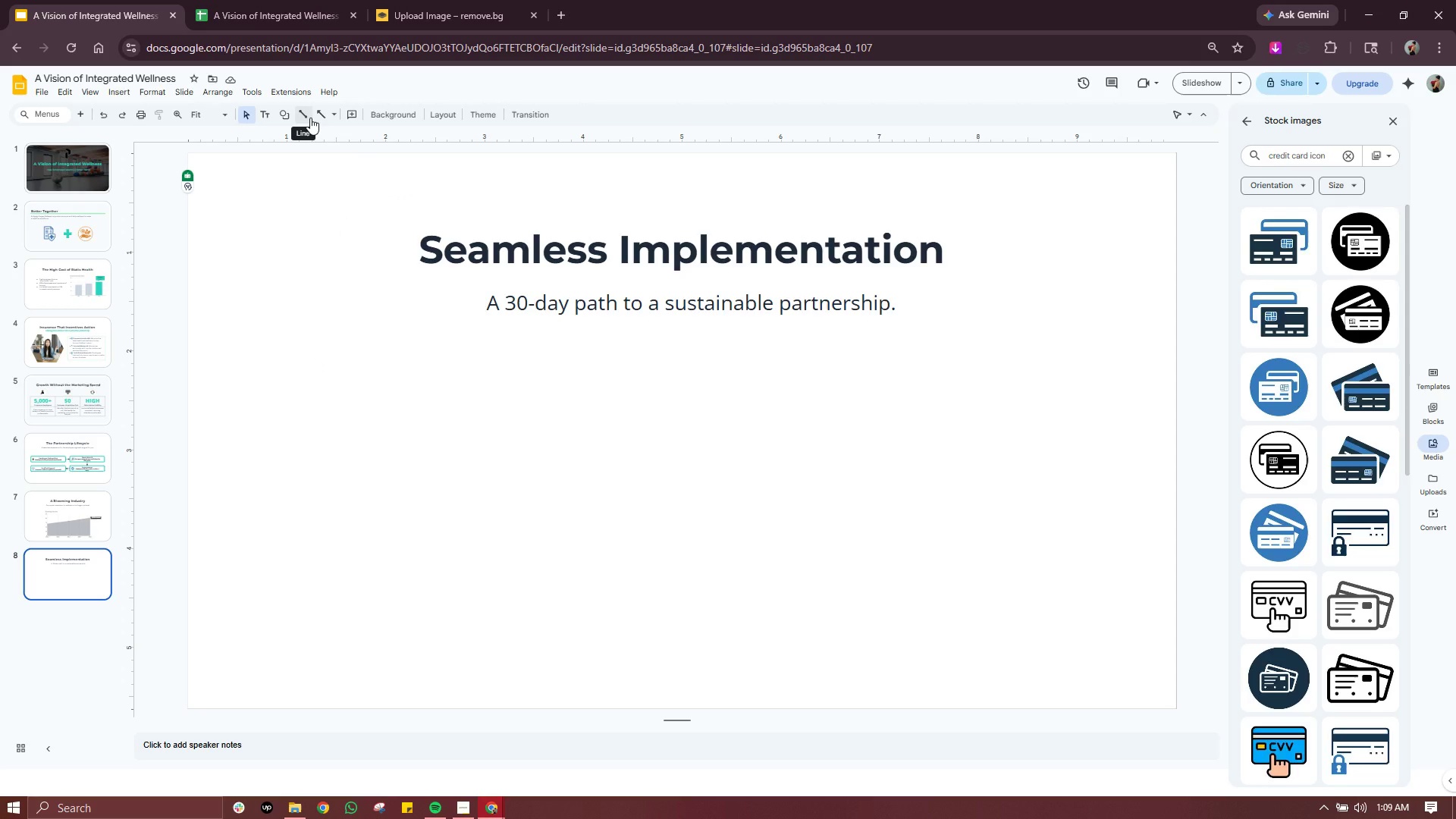 
left_click([309, 118])
 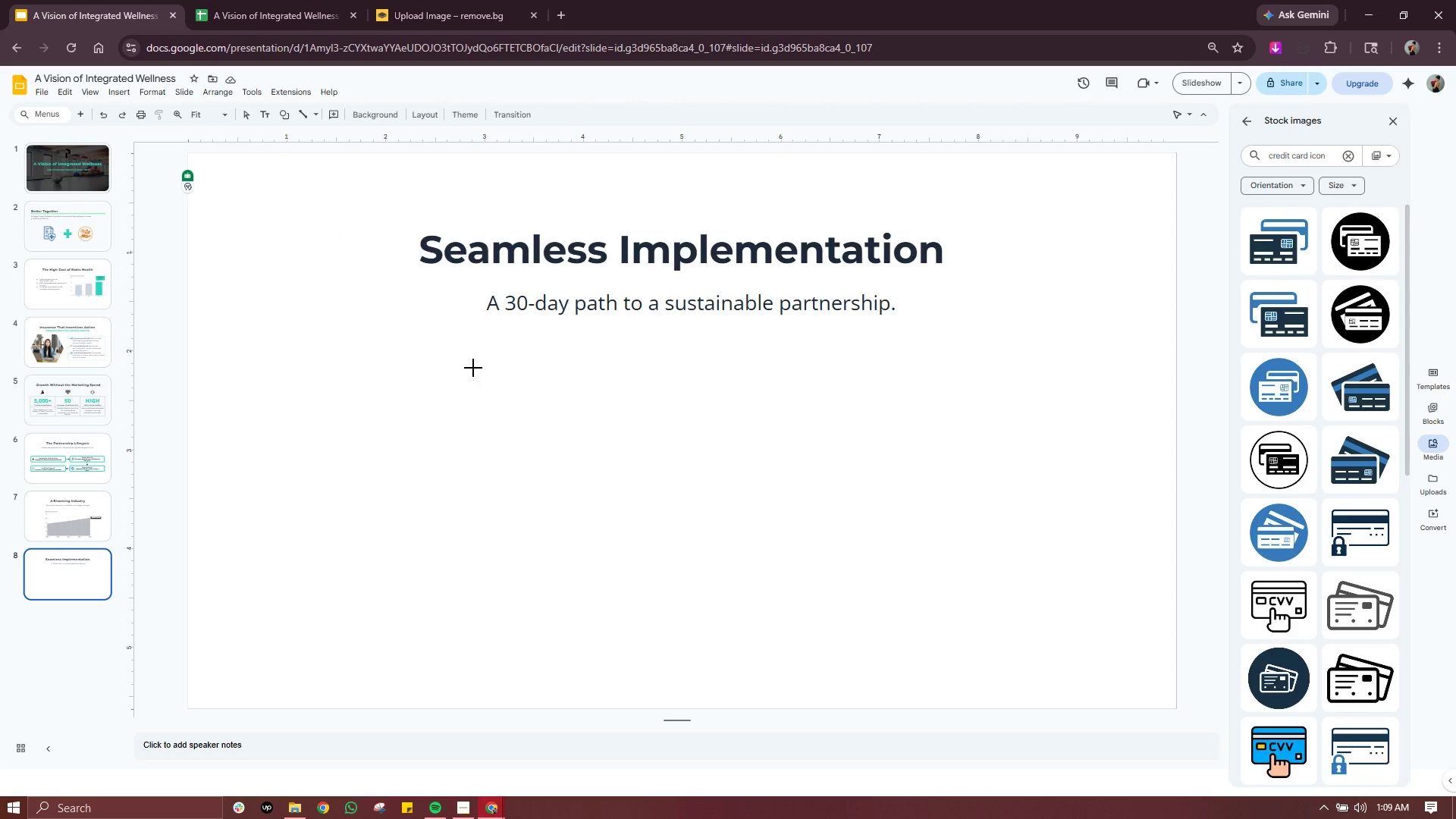 
wait(7.72)
 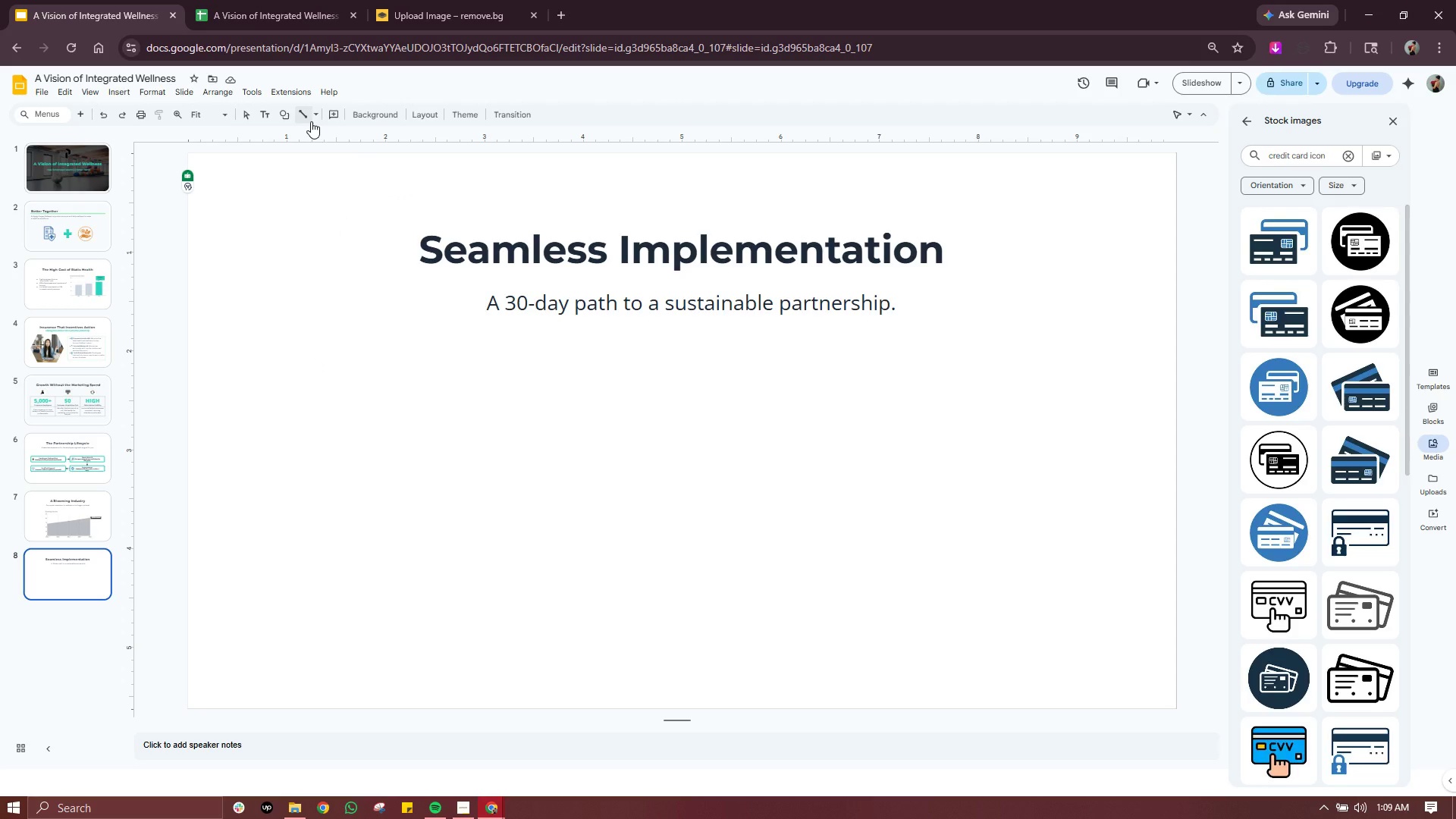 
left_click_drag(start_coordinate=[304, 400], to_coordinate=[699, 399])
 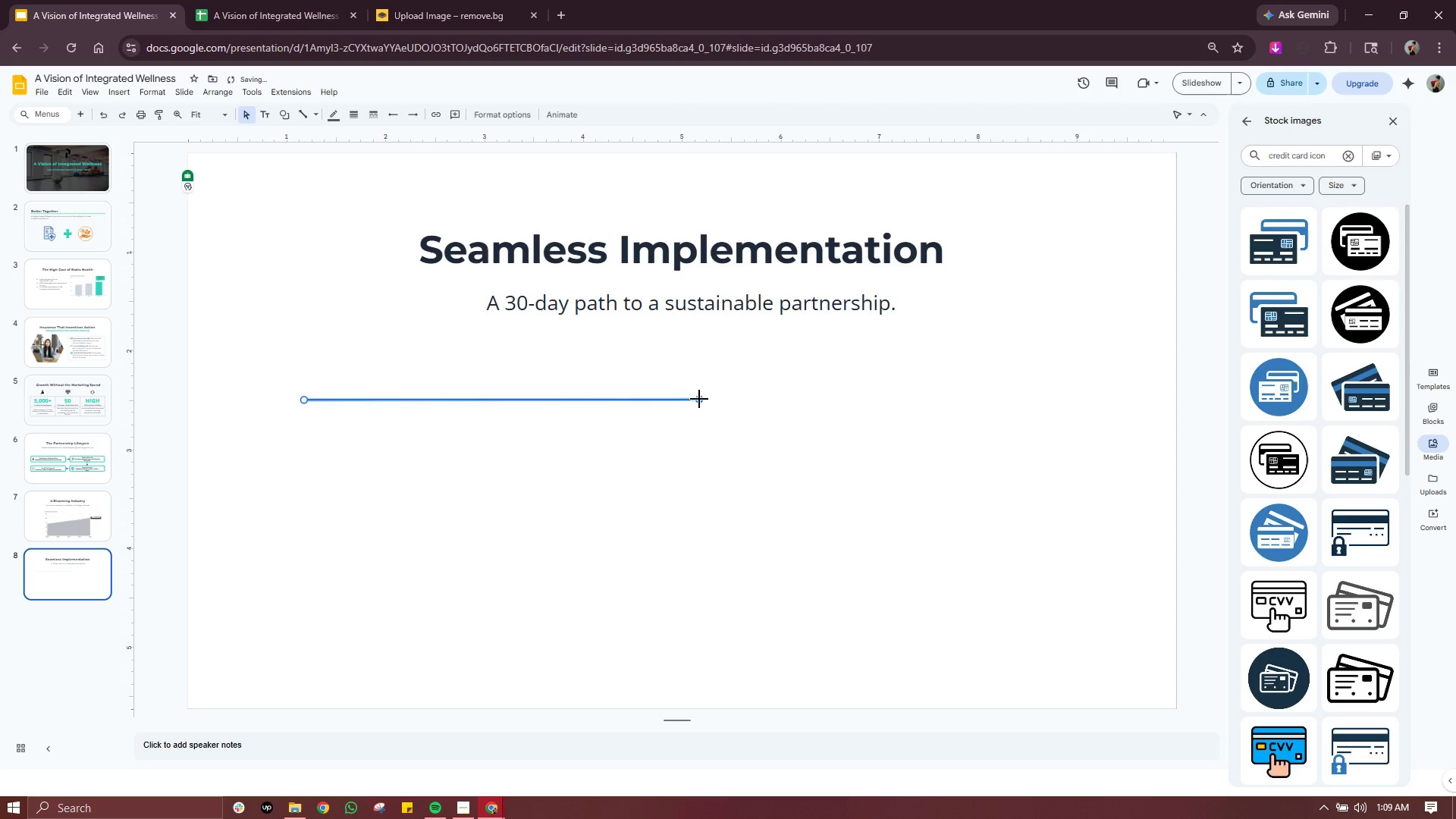 
key(Control+ControlLeft)
 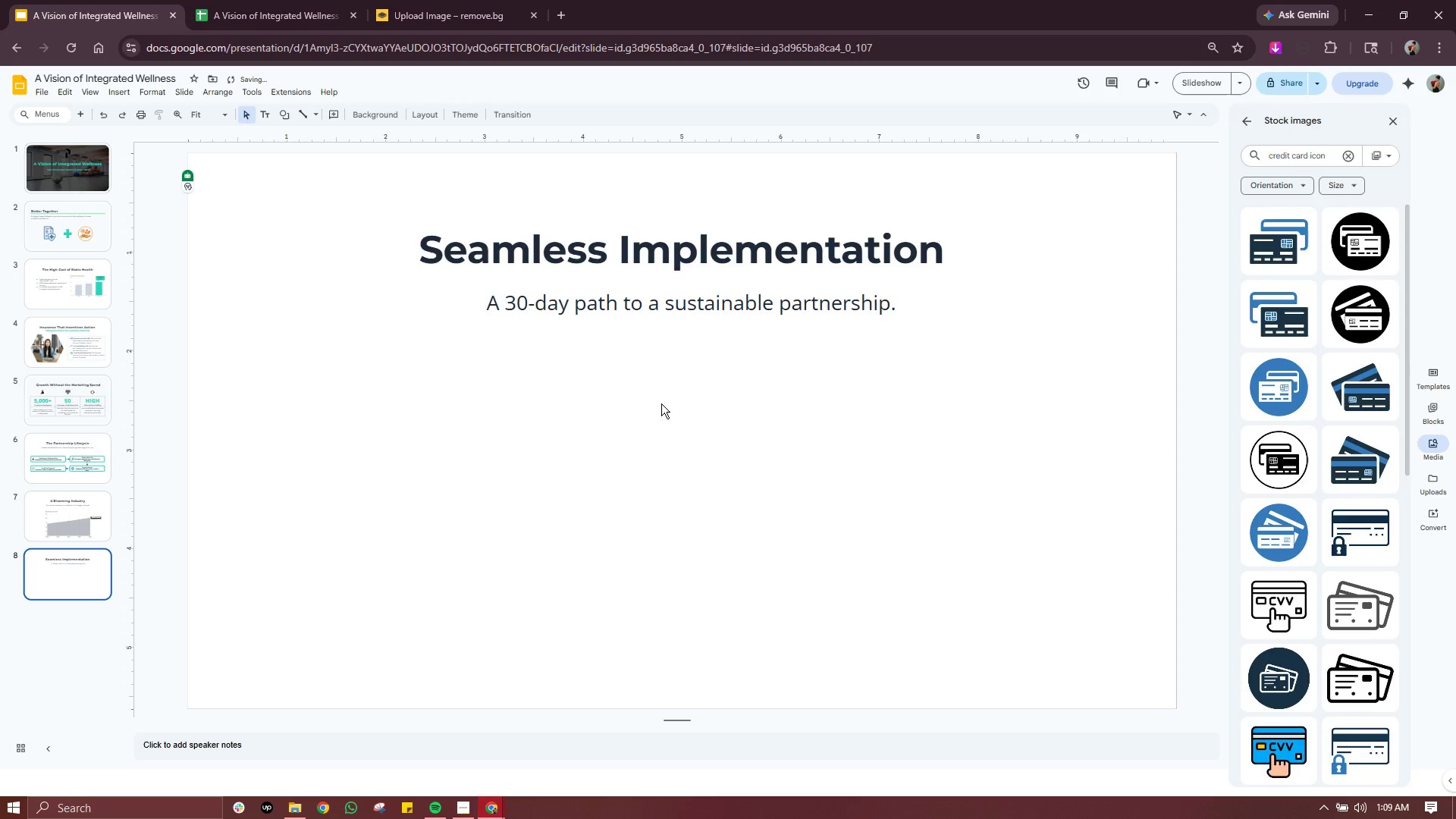 
key(Control+Z)
 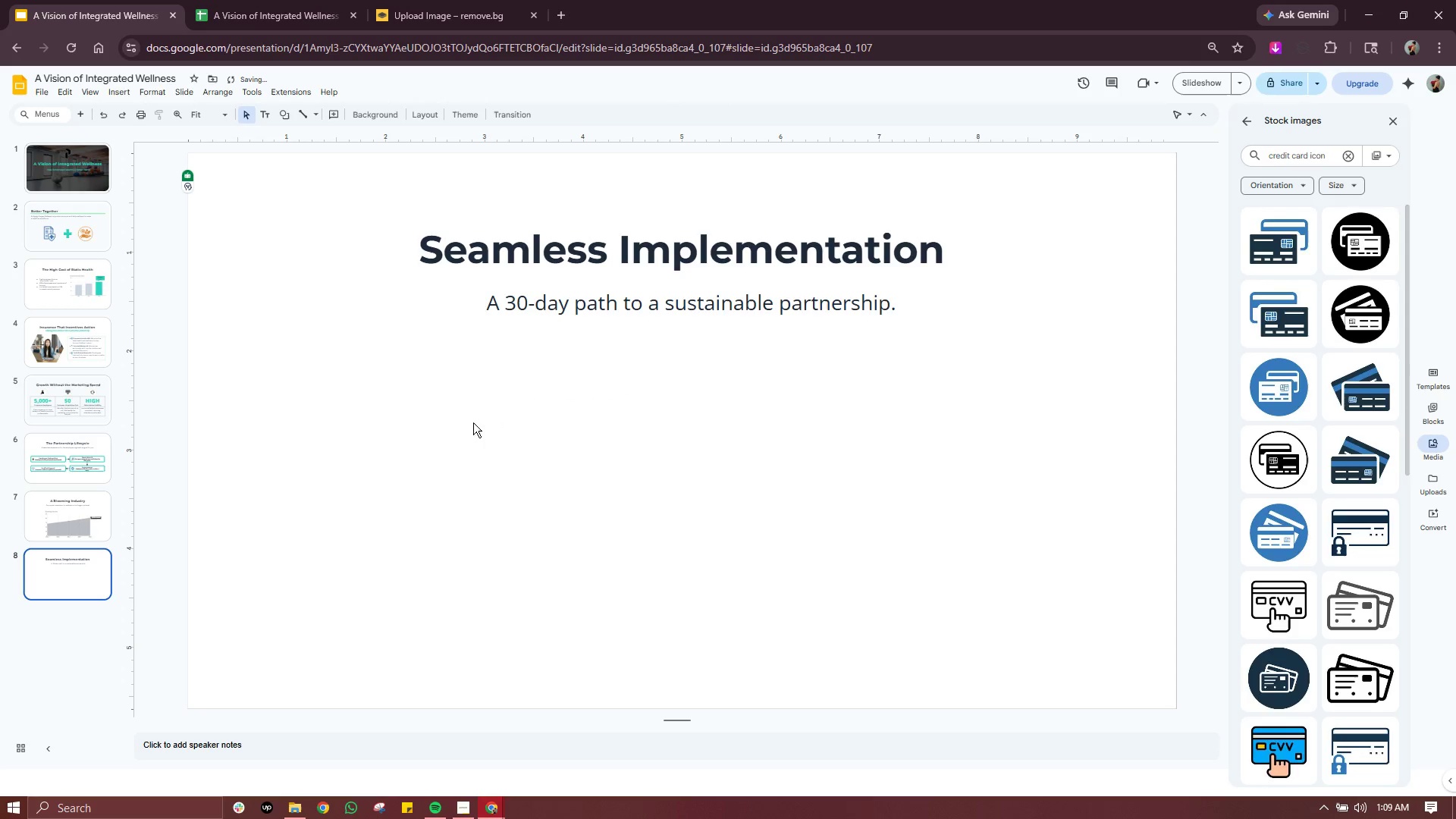 
hold_key(key=ShiftLeft, duration=3.38)
left_click_drag(start_coordinate=[284, 418], to_coordinate=[663, 422])
 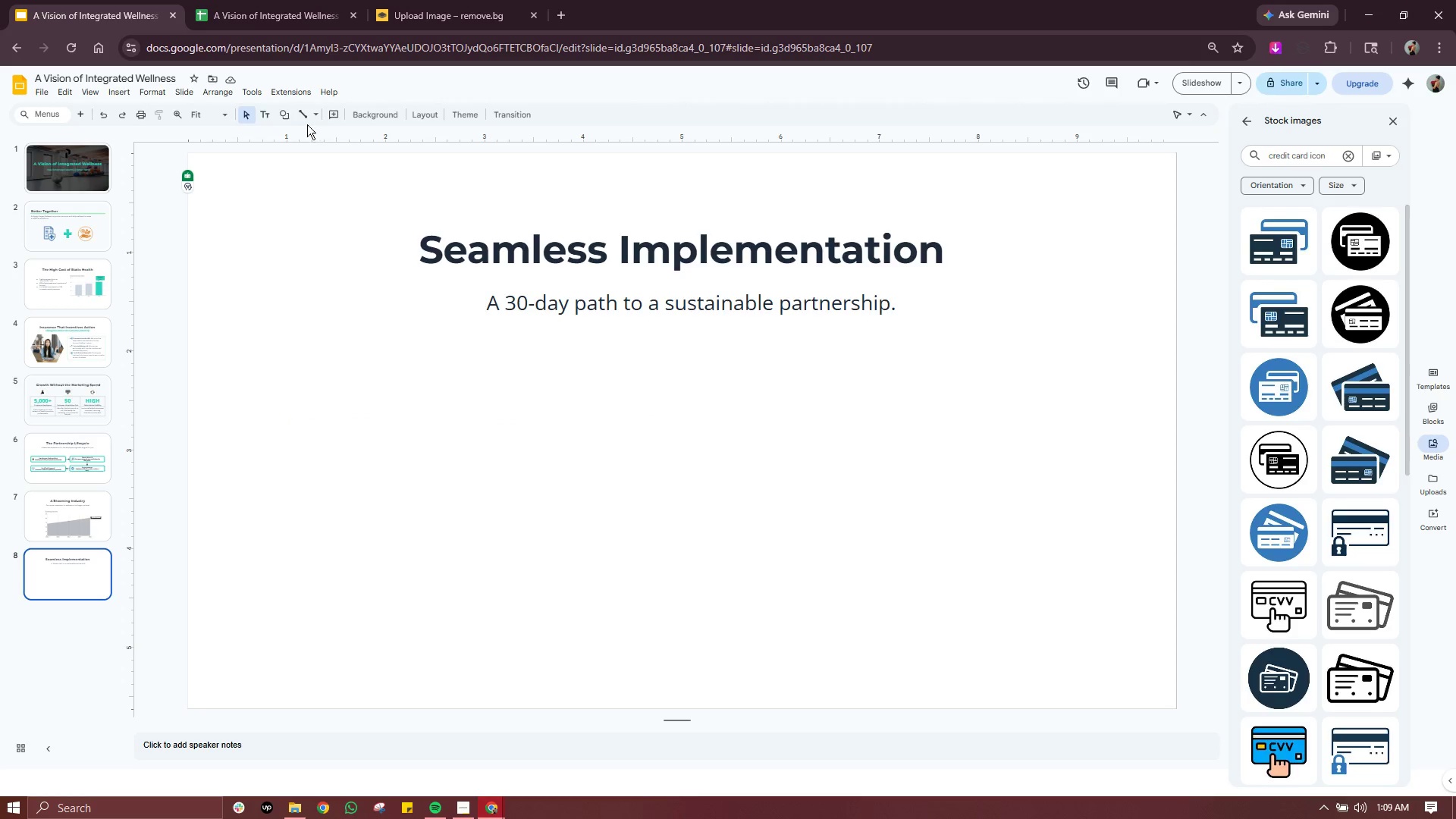 
left_click([300, 111])
 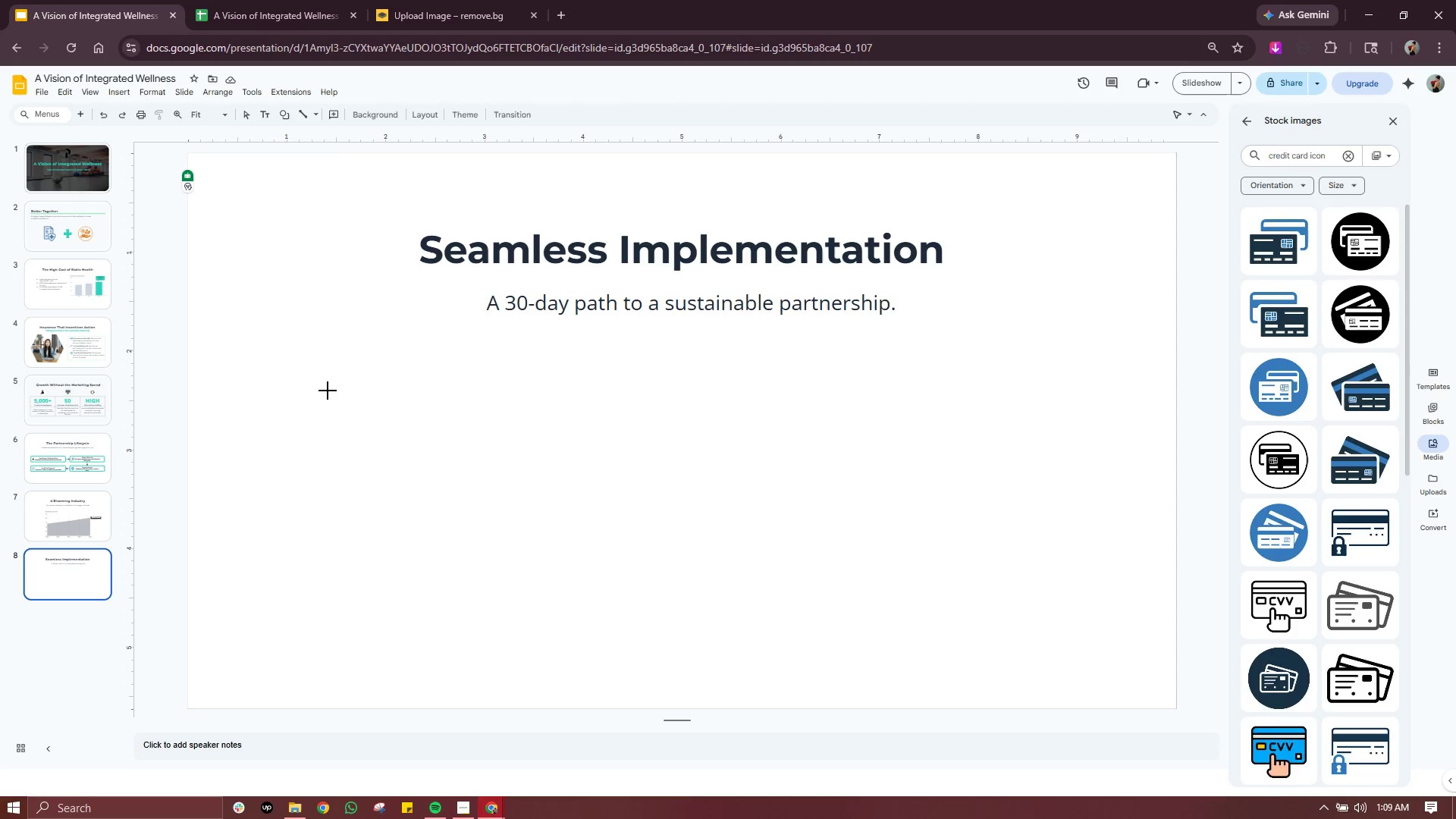 
hold_key(key=ShiftLeft, duration=4.92)
left_click_drag(start_coordinate=[278, 413], to_coordinate=[680, 414])
 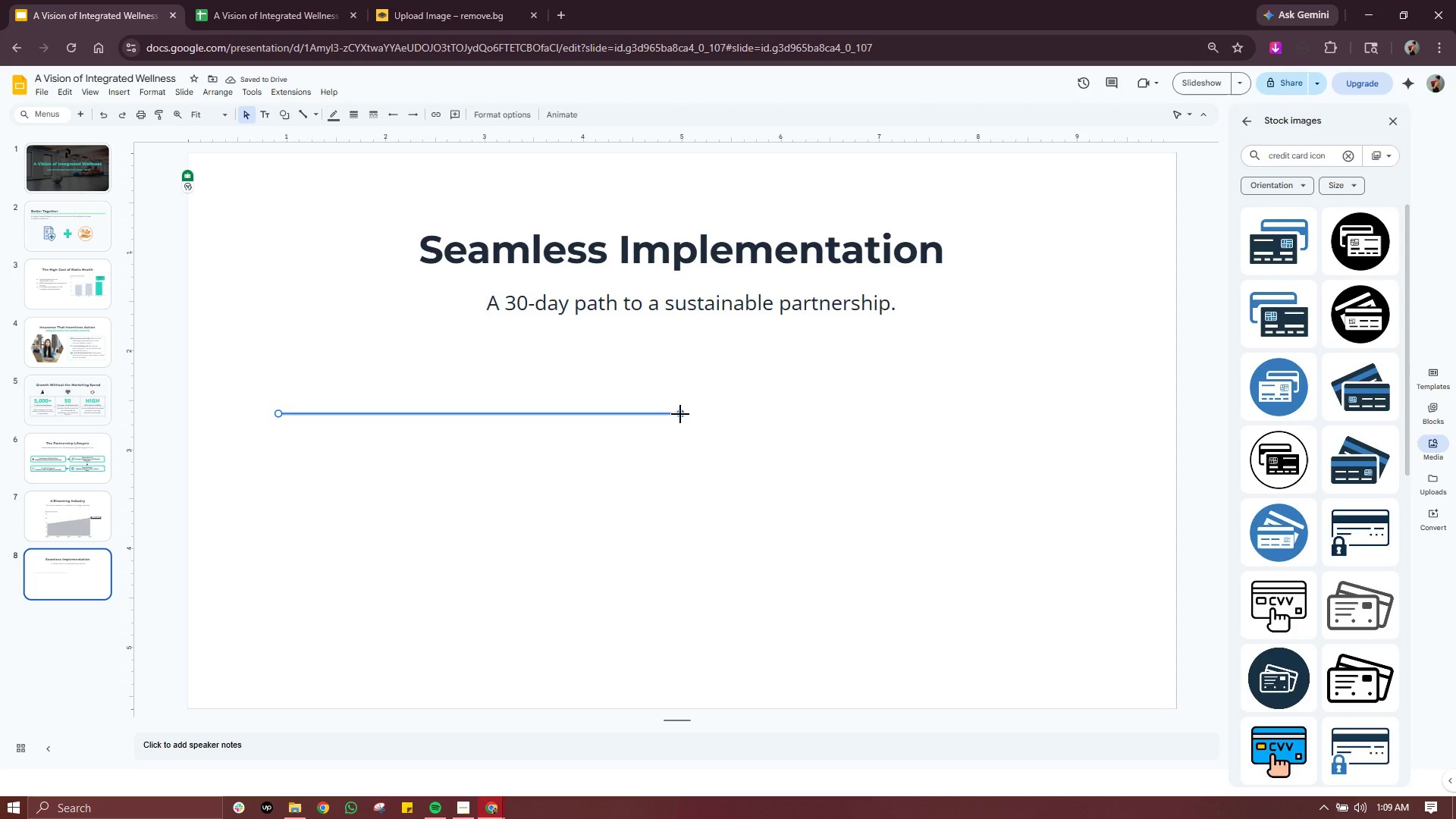 
wait(7.62)
 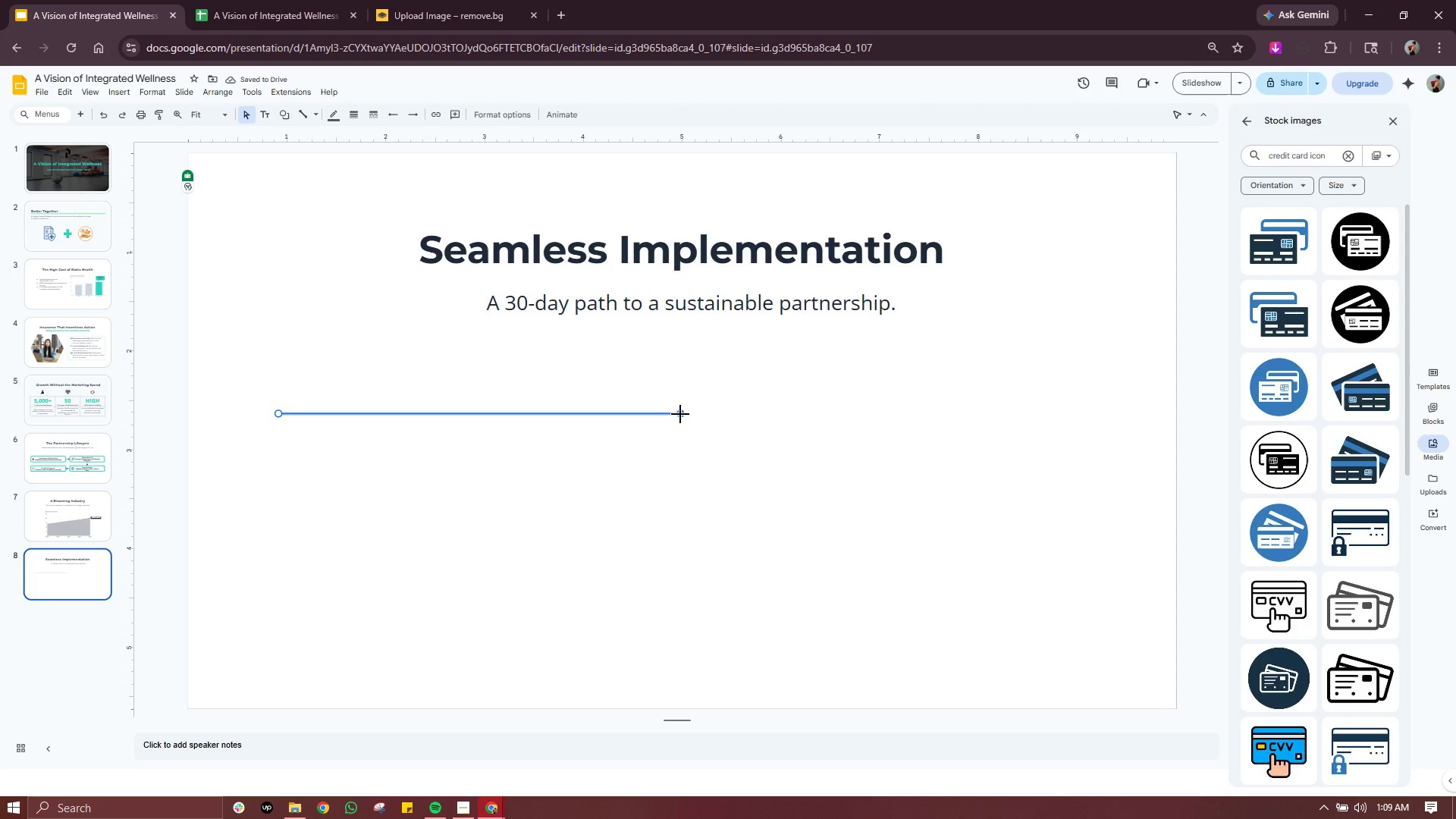 
left_click([340, 118])
 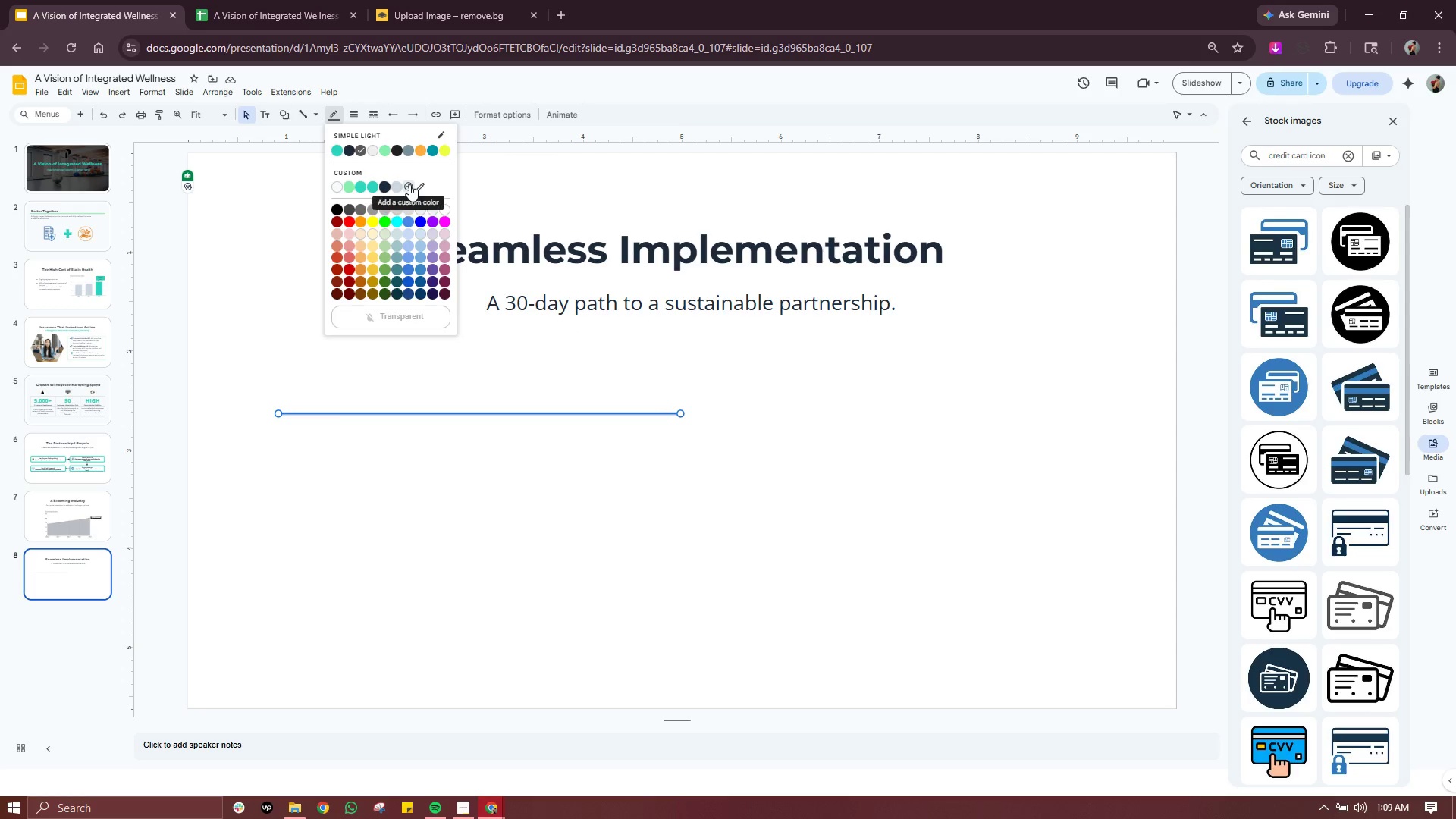 
left_click([410, 184])
 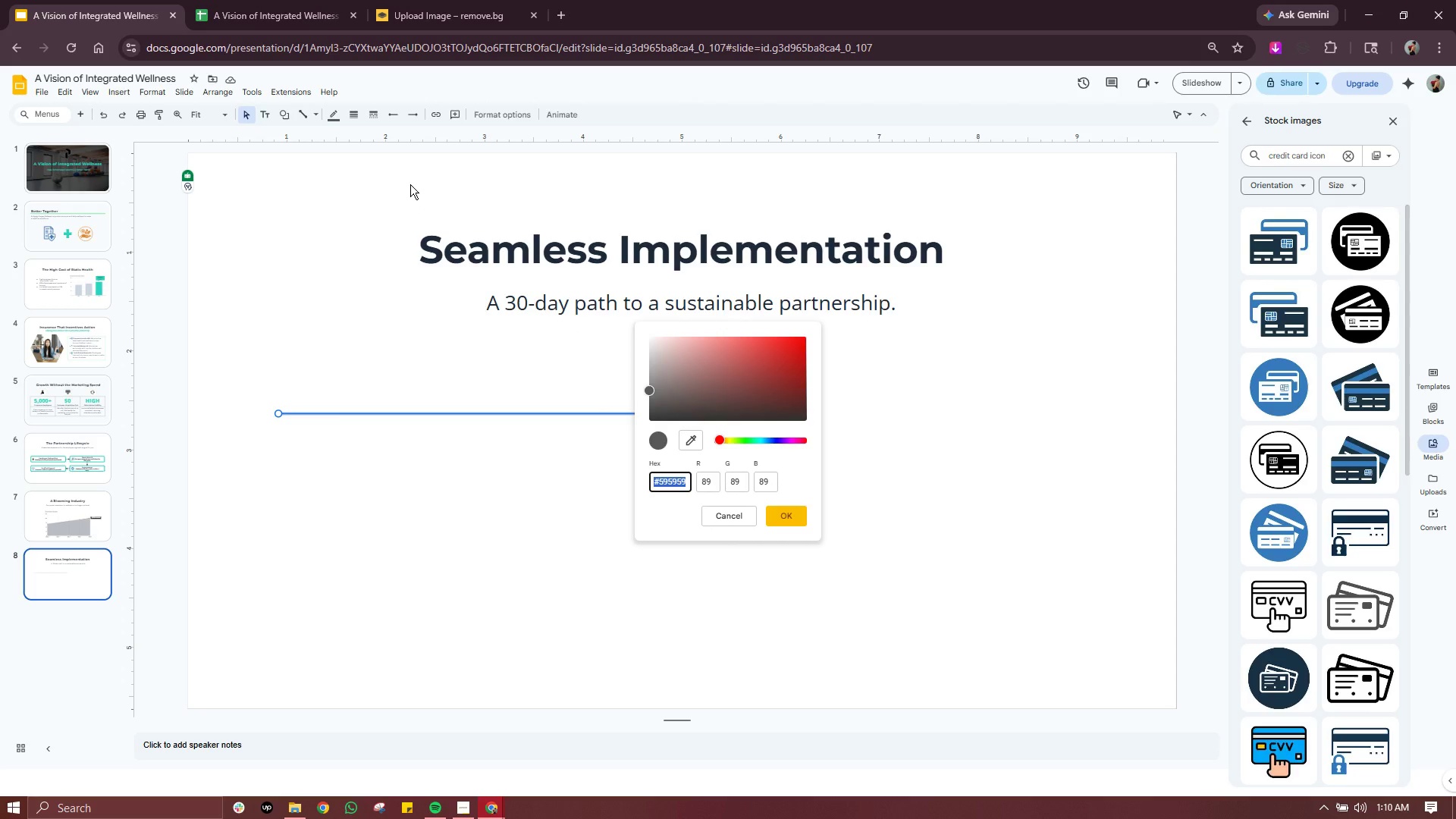 
key(CapsLock)
 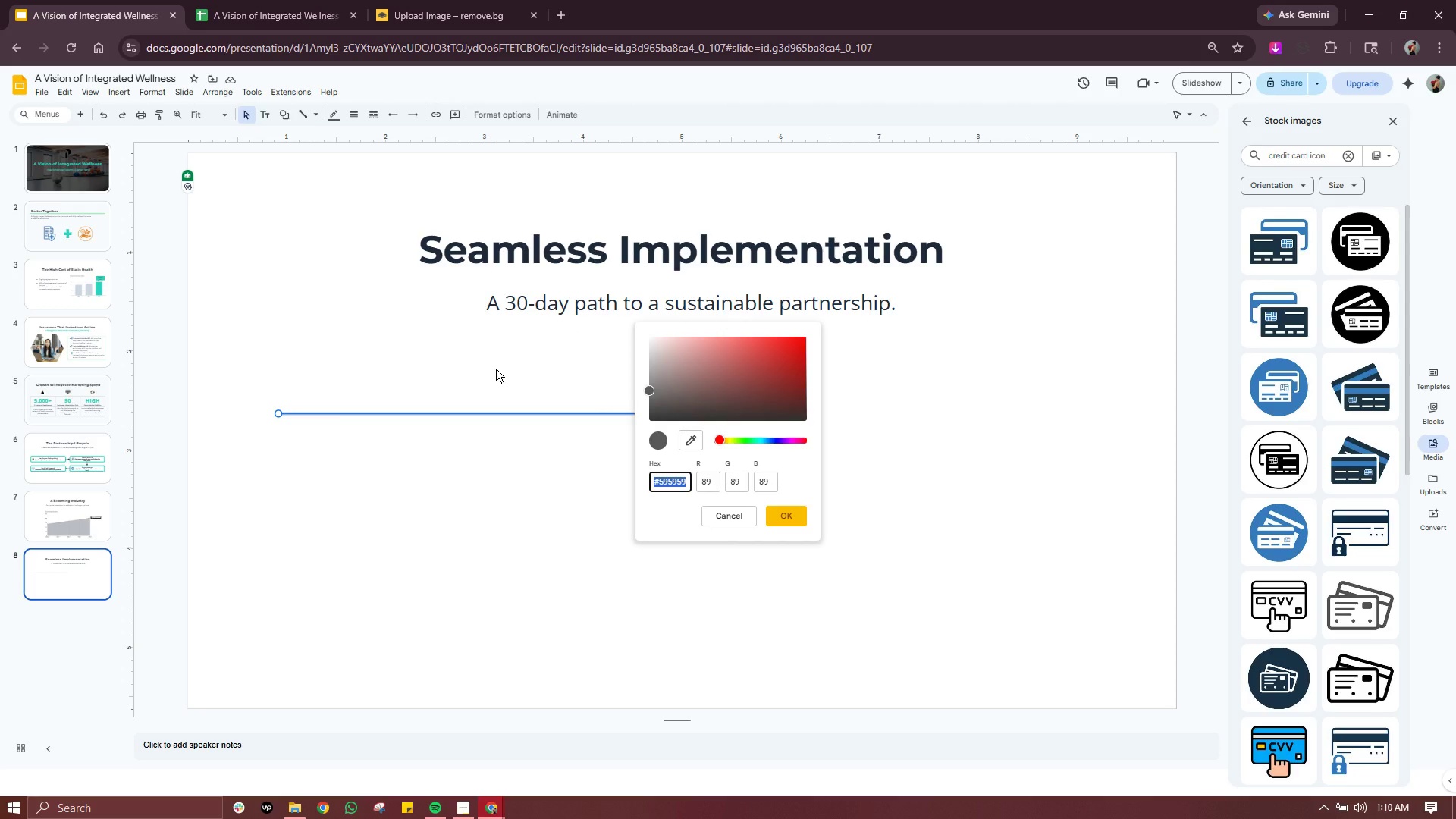 
type(CBD5E1)
 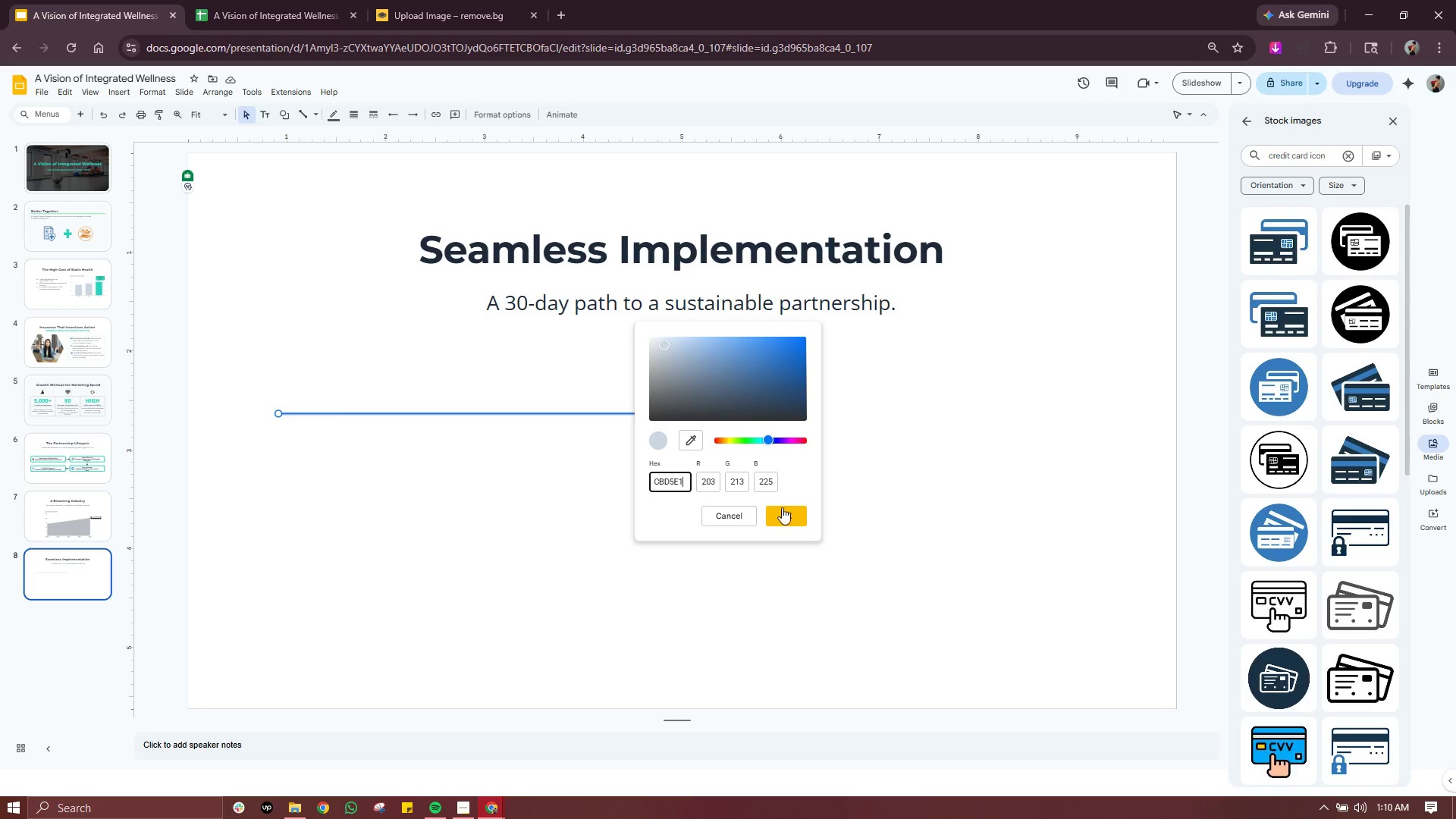 
left_click([788, 512])
 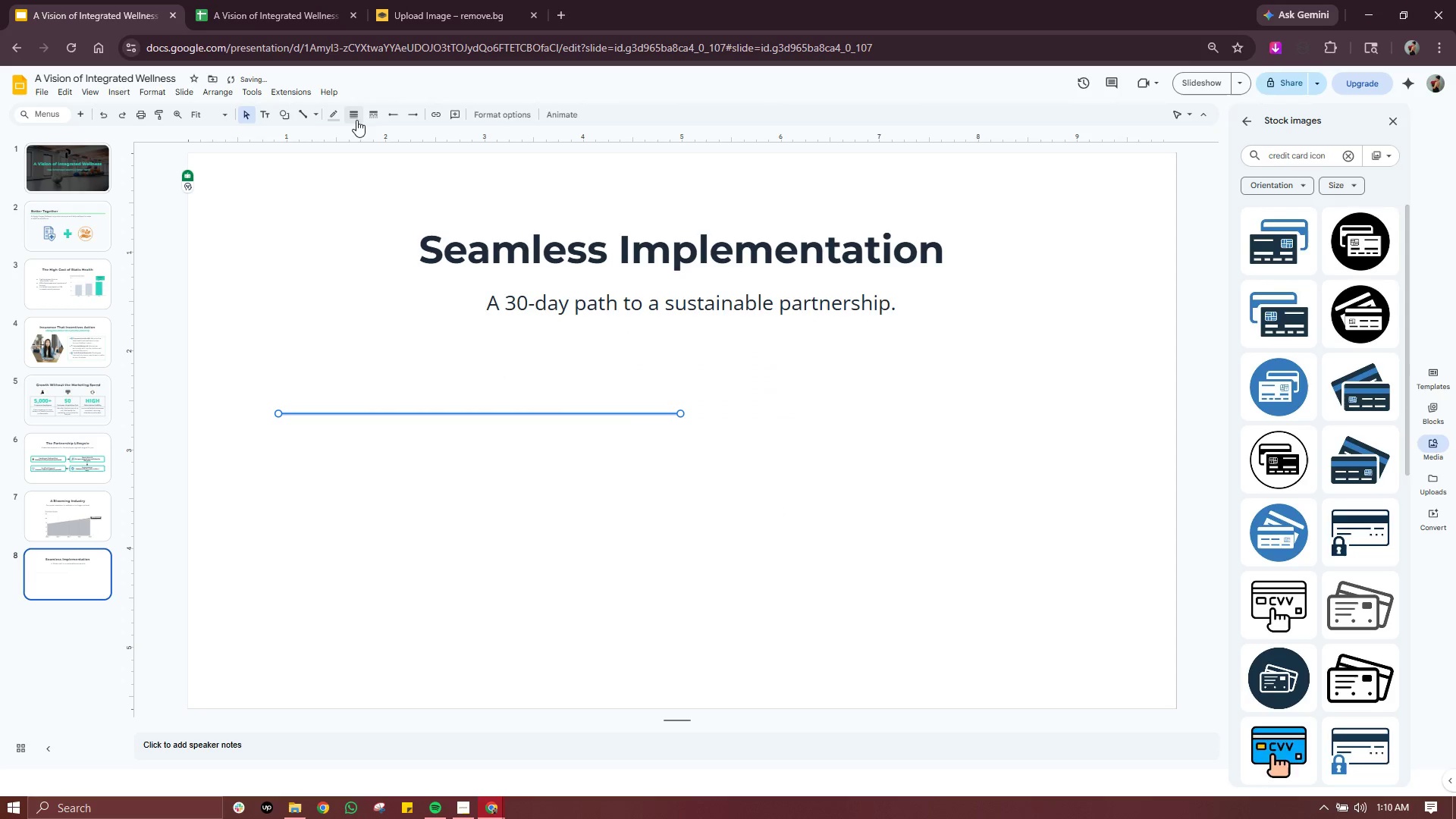 
left_click([355, 120])
 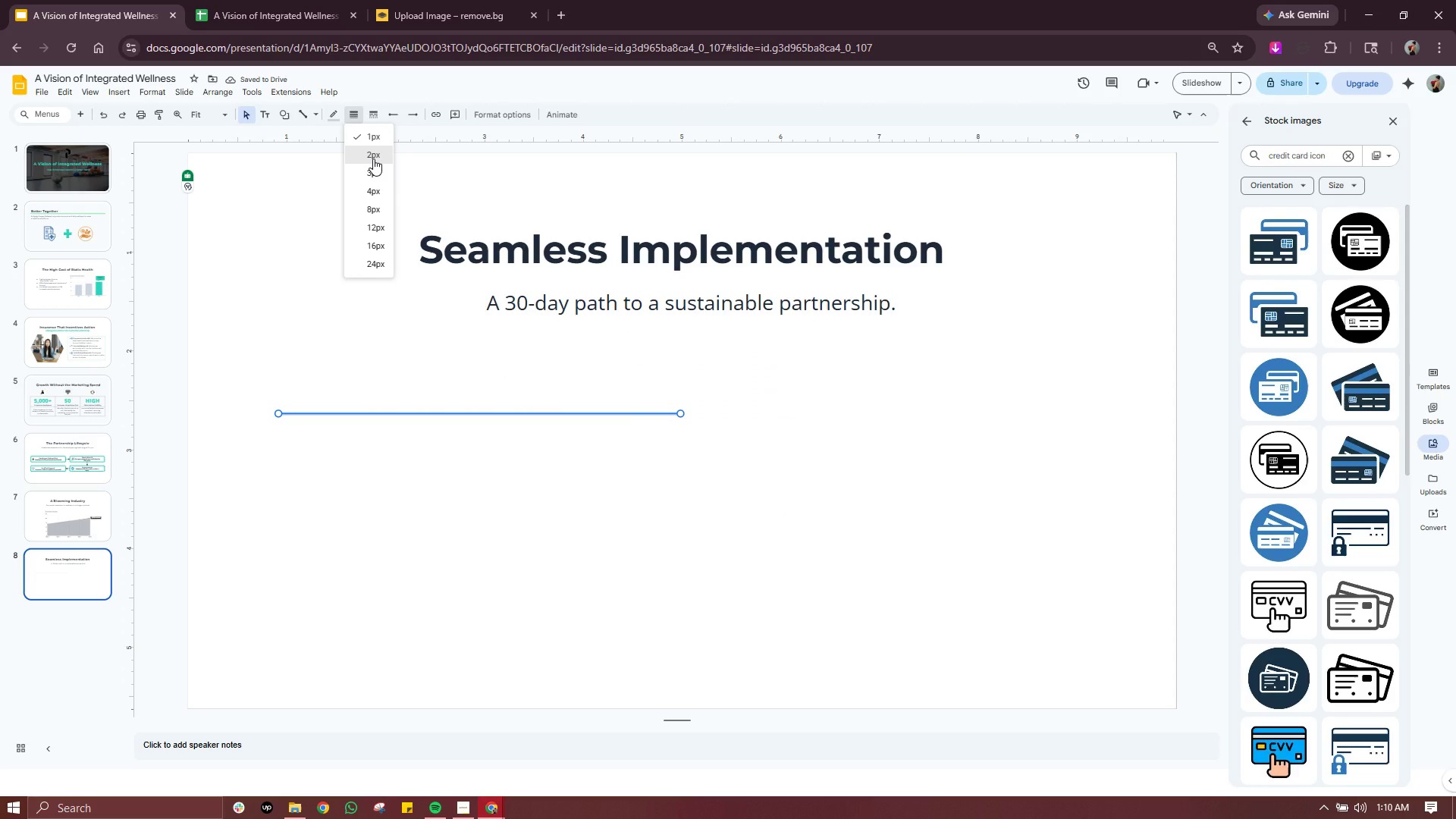 
left_click([373, 158])
 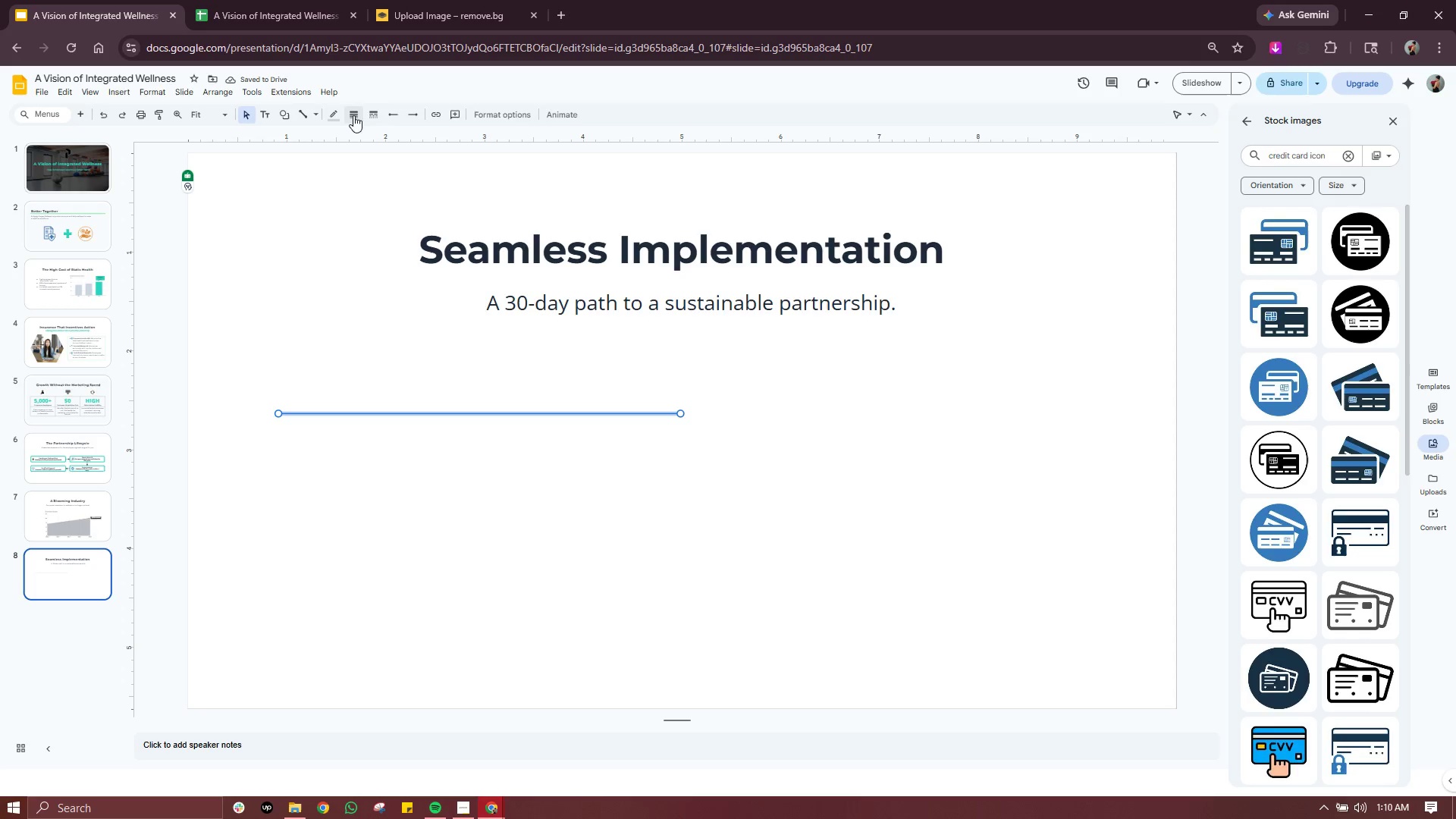 
left_click([352, 113])
 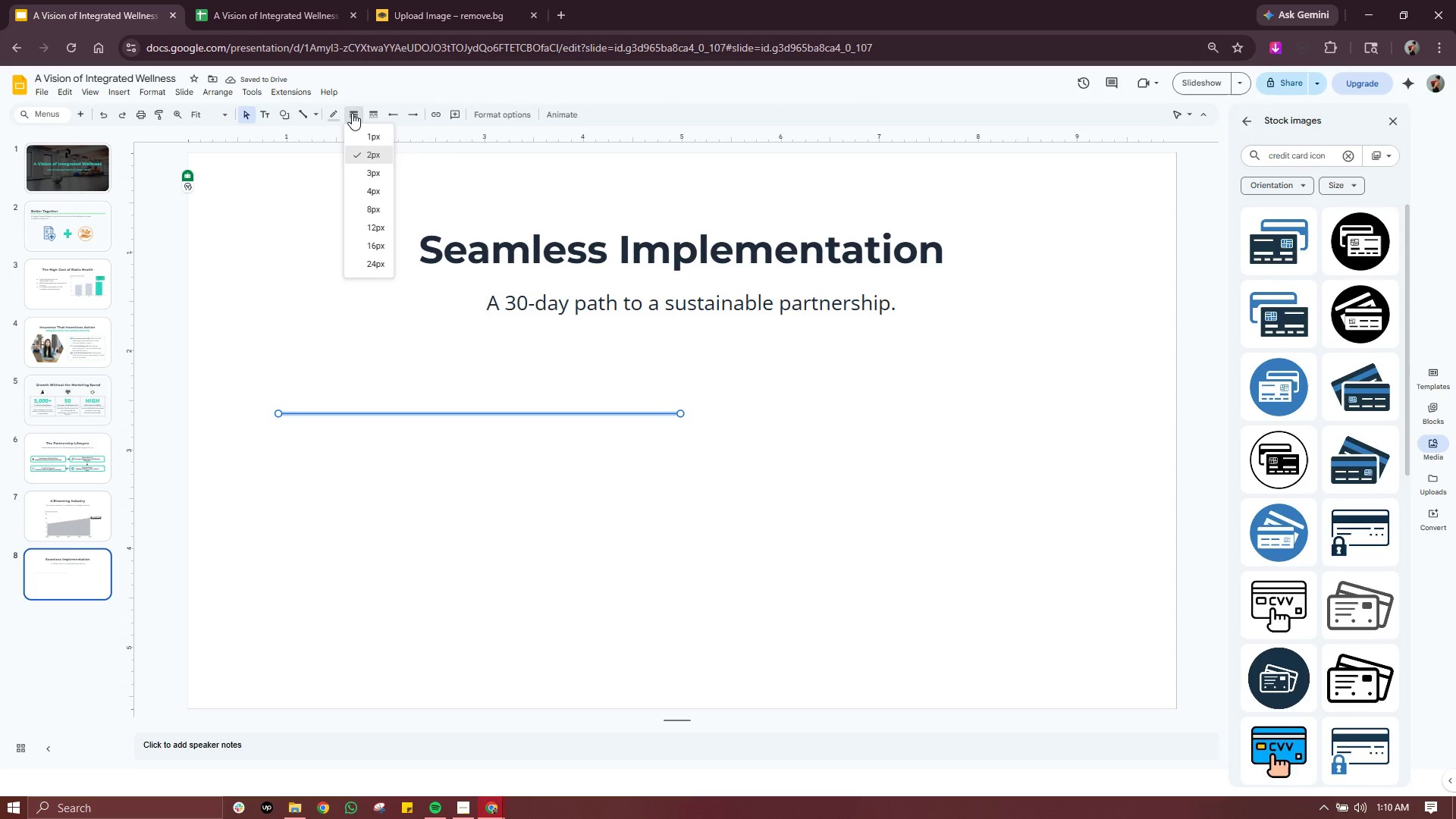 
left_click([352, 113])
 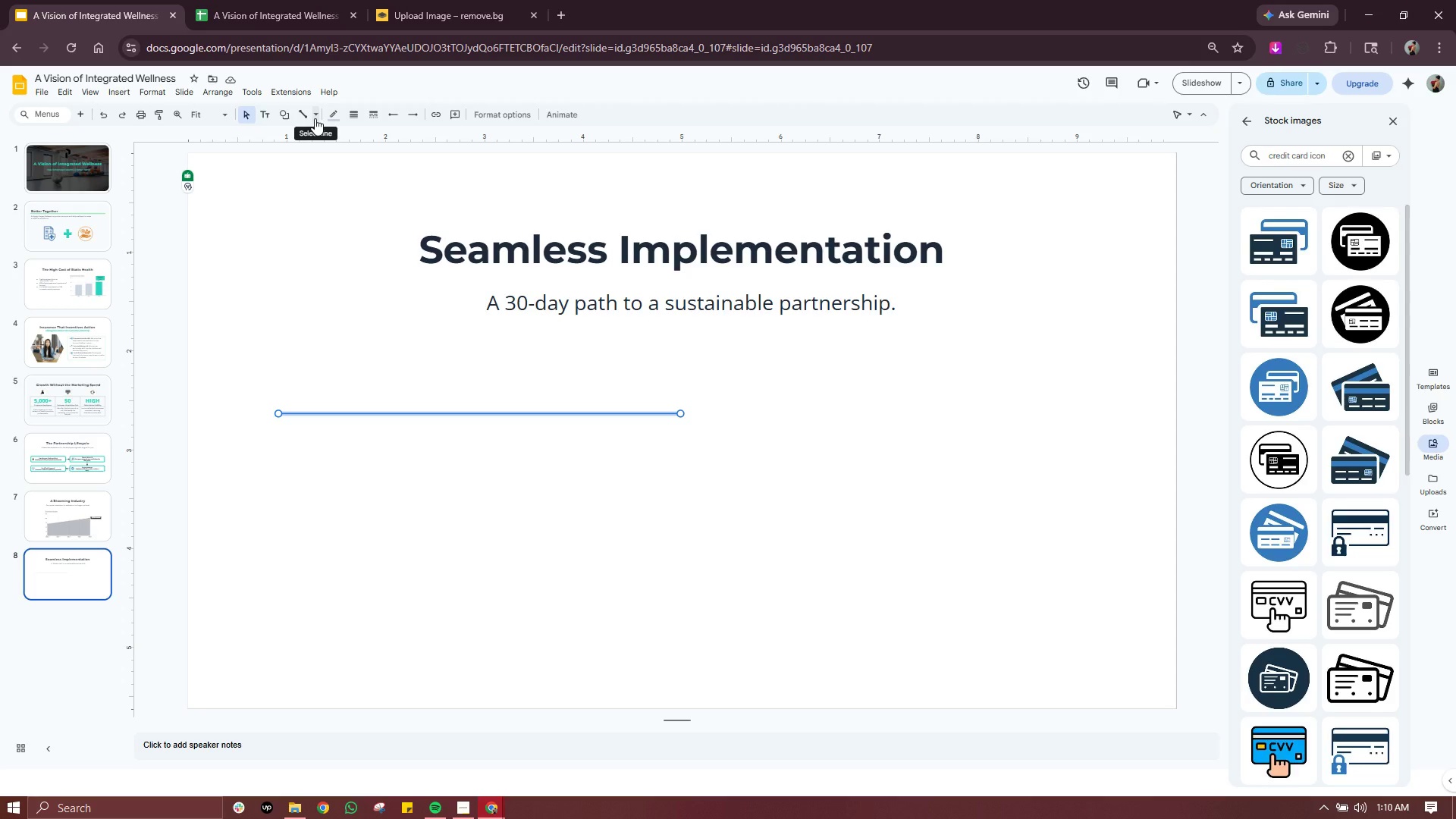 
left_click([315, 118])
 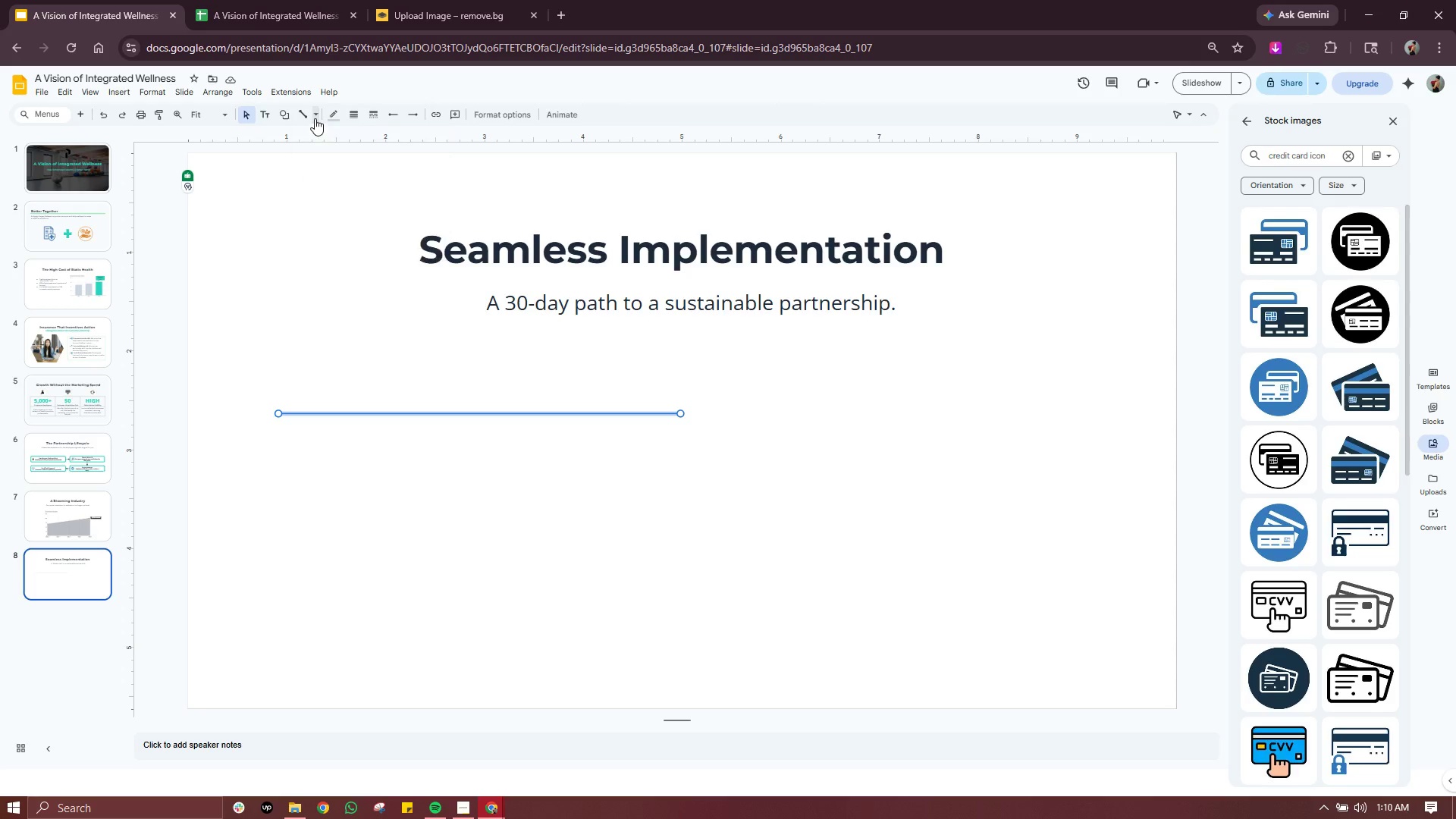 
left_click([315, 118])
 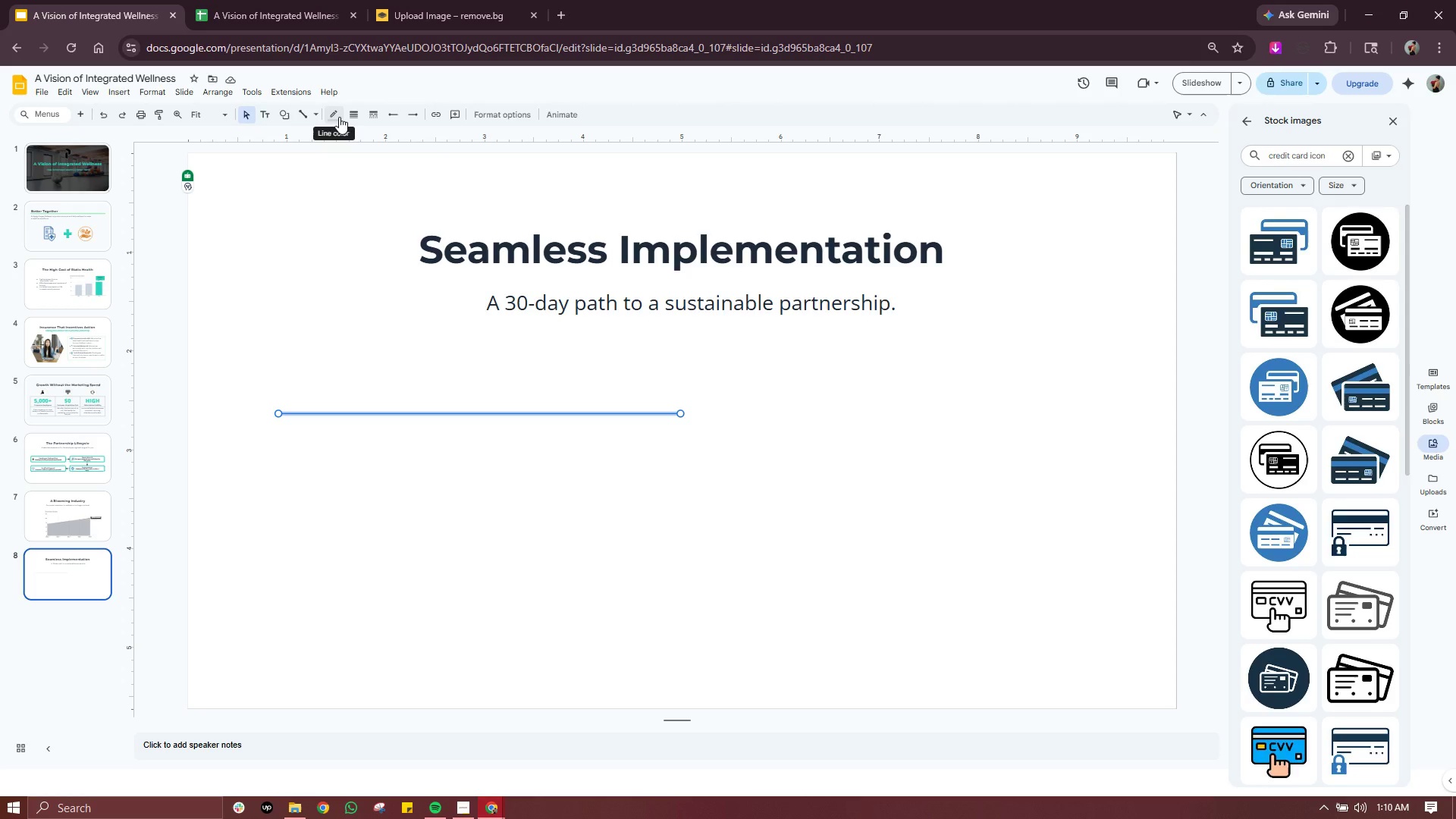 
wait(6.22)
 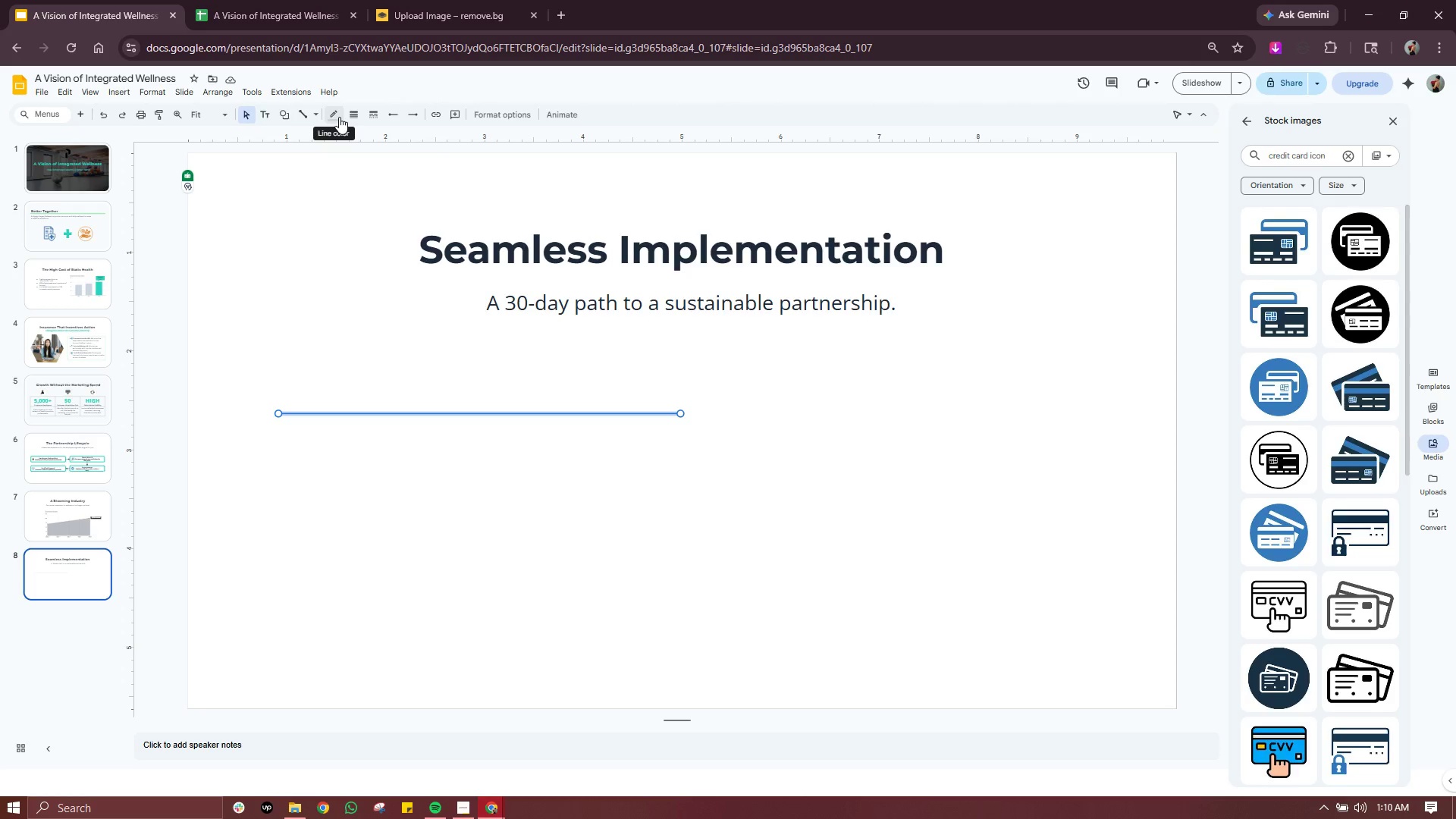 
left_click([469, 520])
 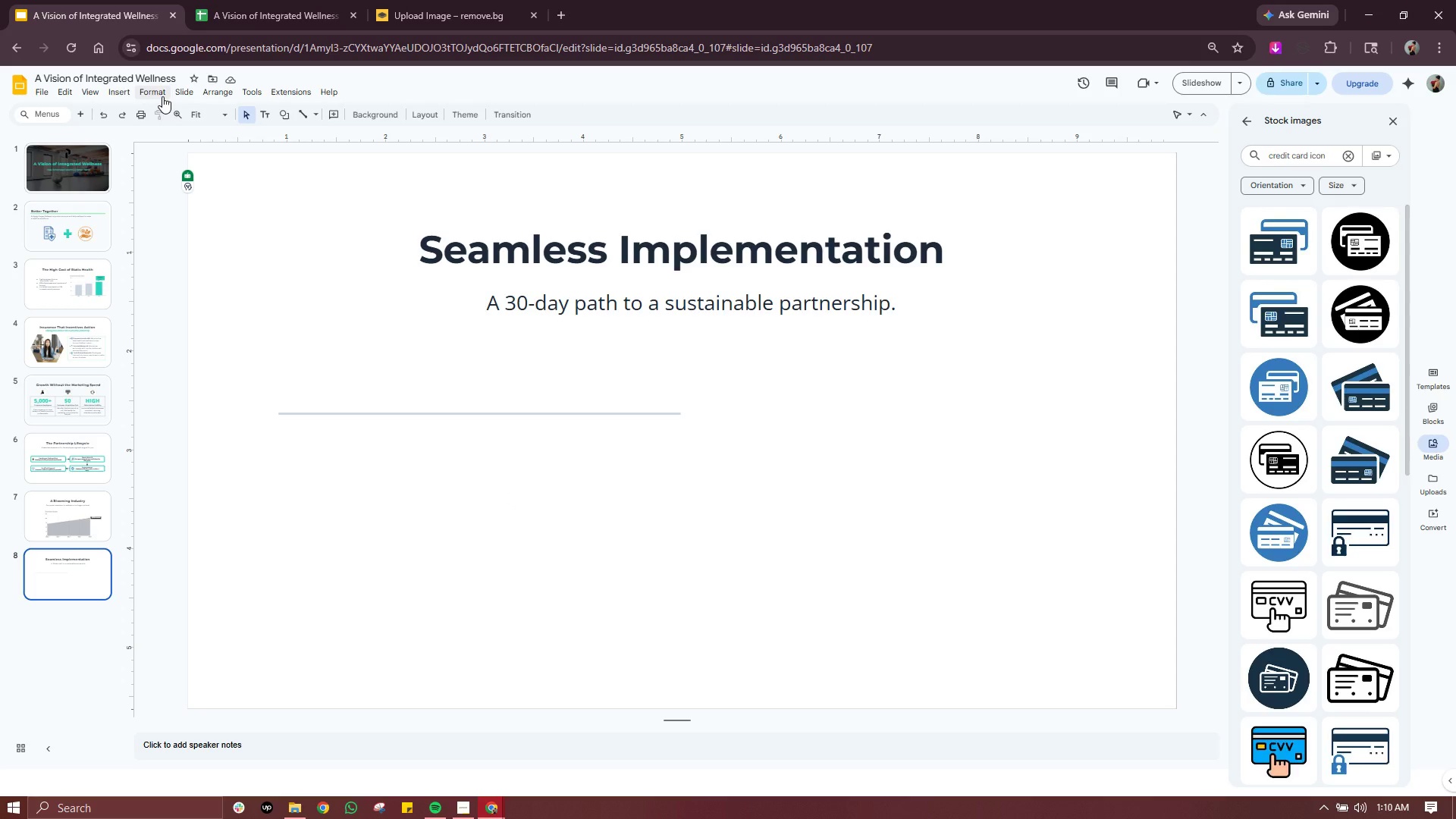 
left_click([119, 96])
 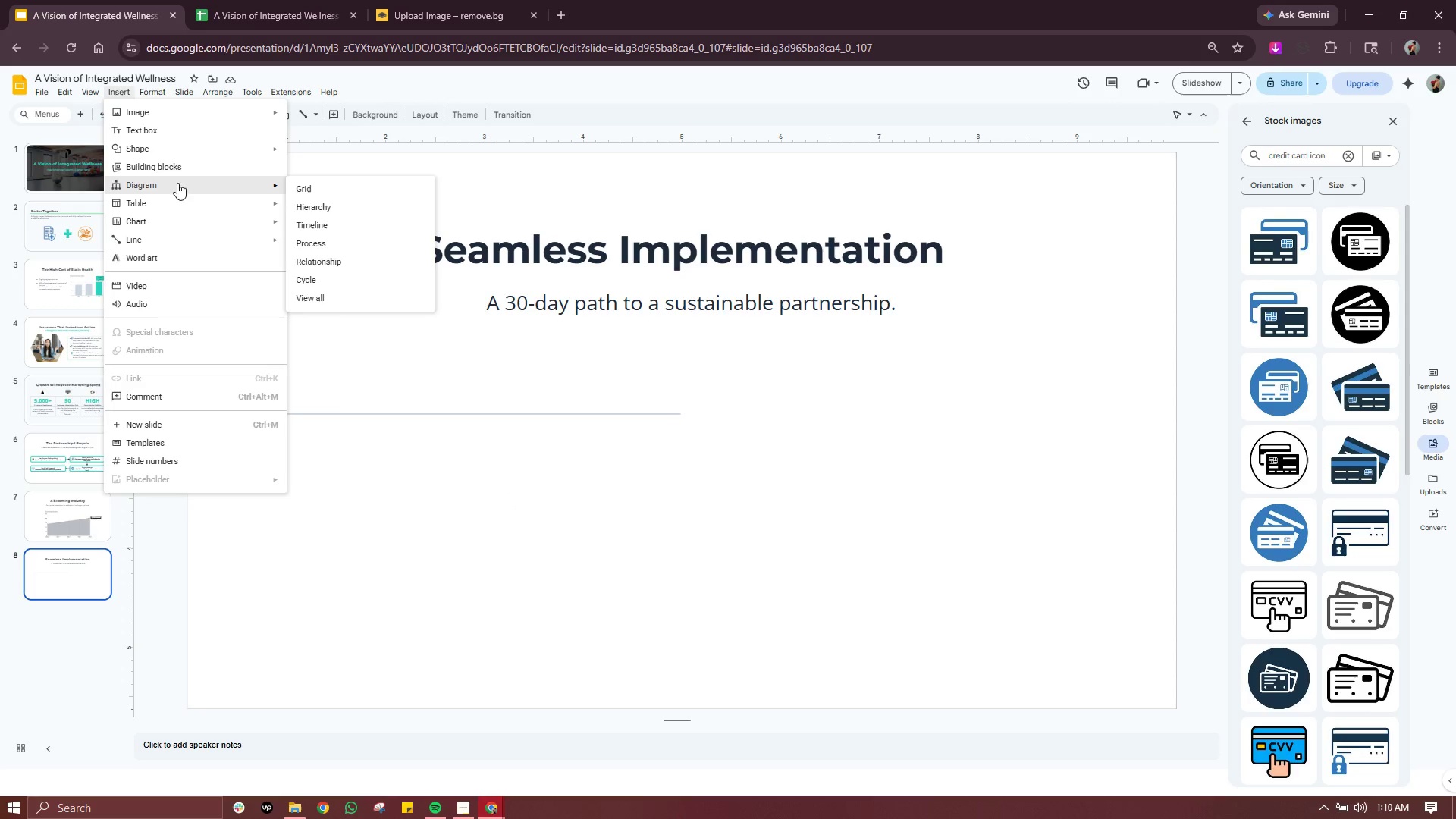 
mouse_move([224, 144])
 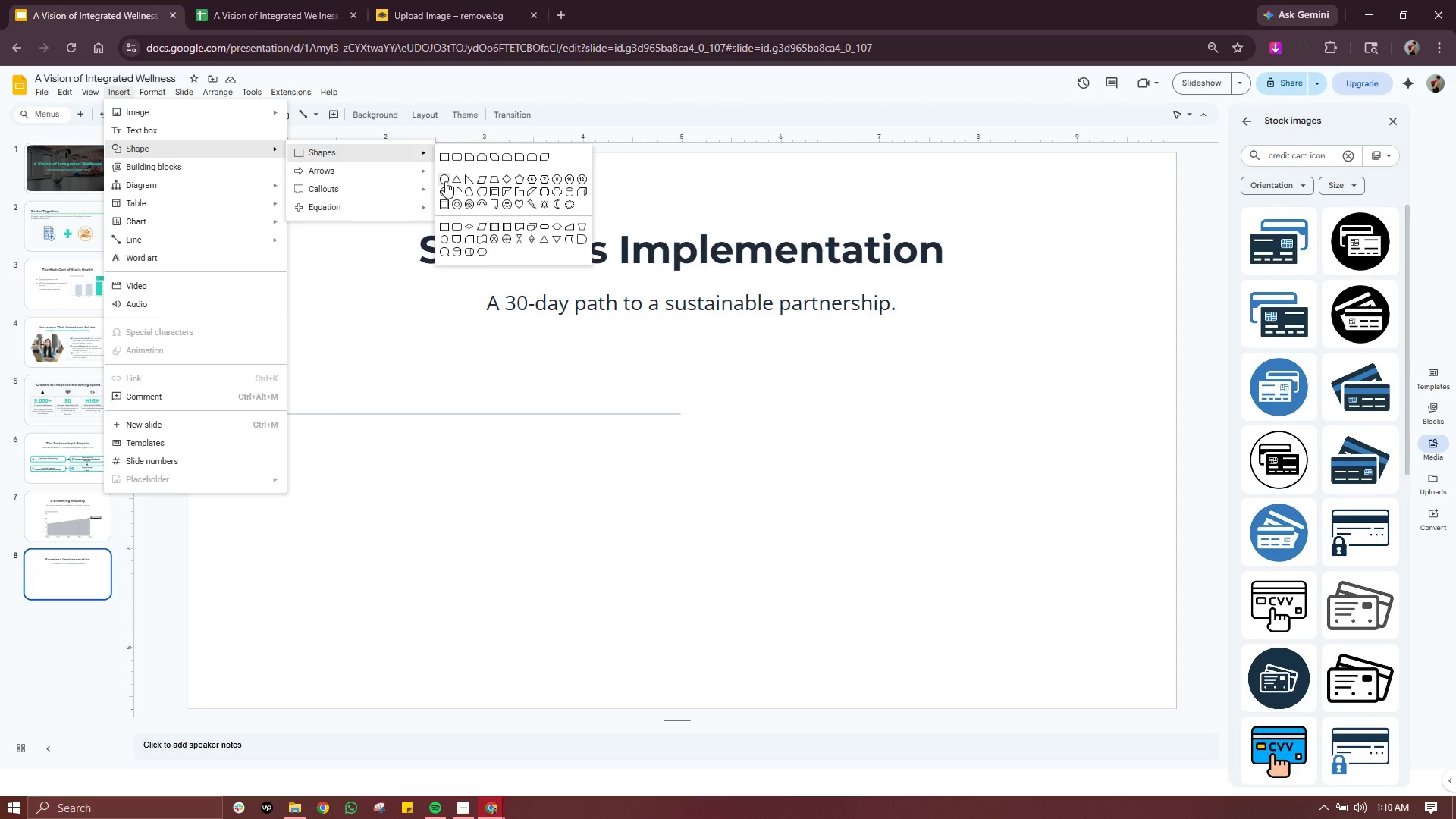 
left_click([445, 182])
 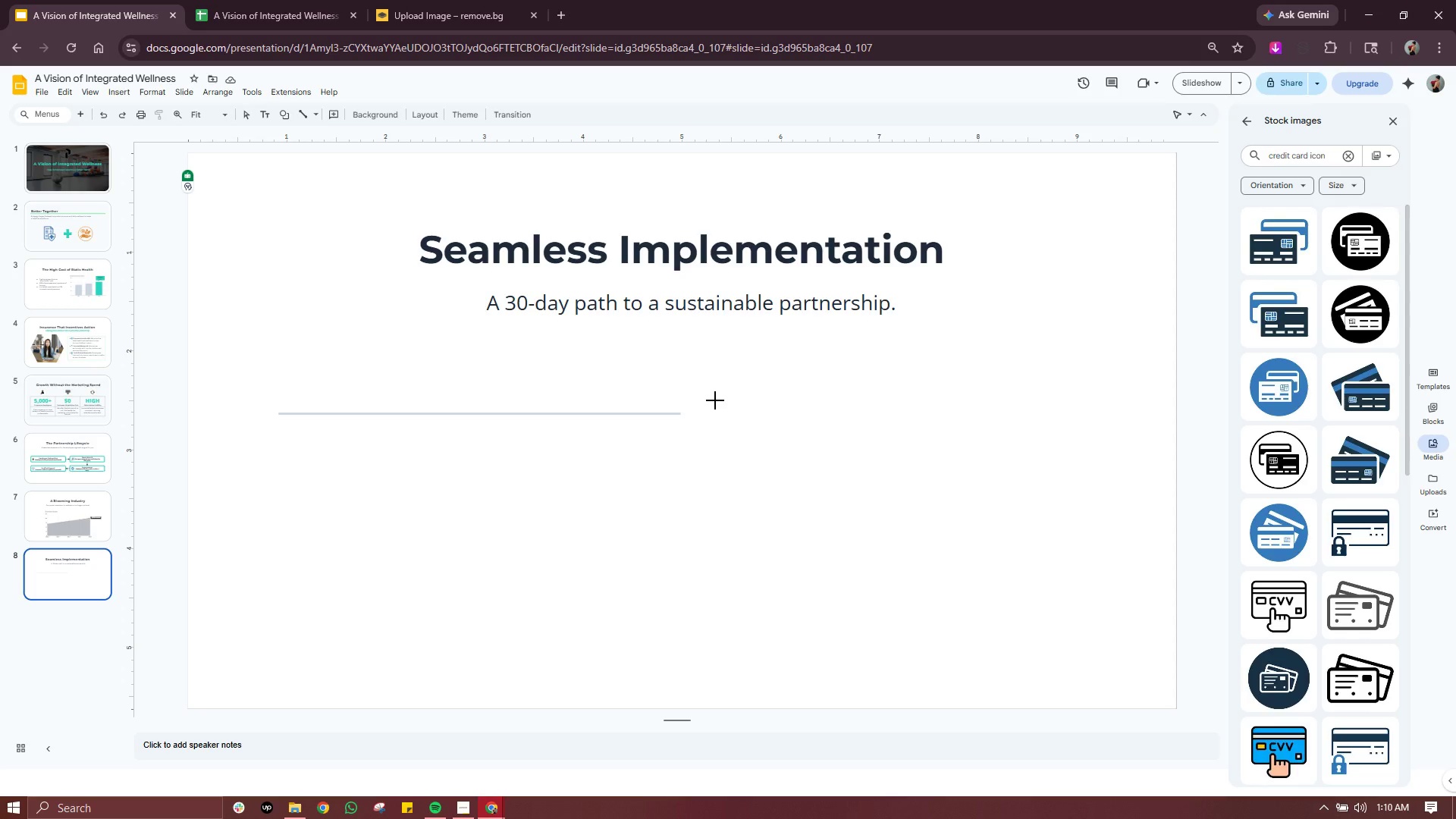 
left_click_drag(start_coordinate=[716, 399], to_coordinate=[744, 425])
 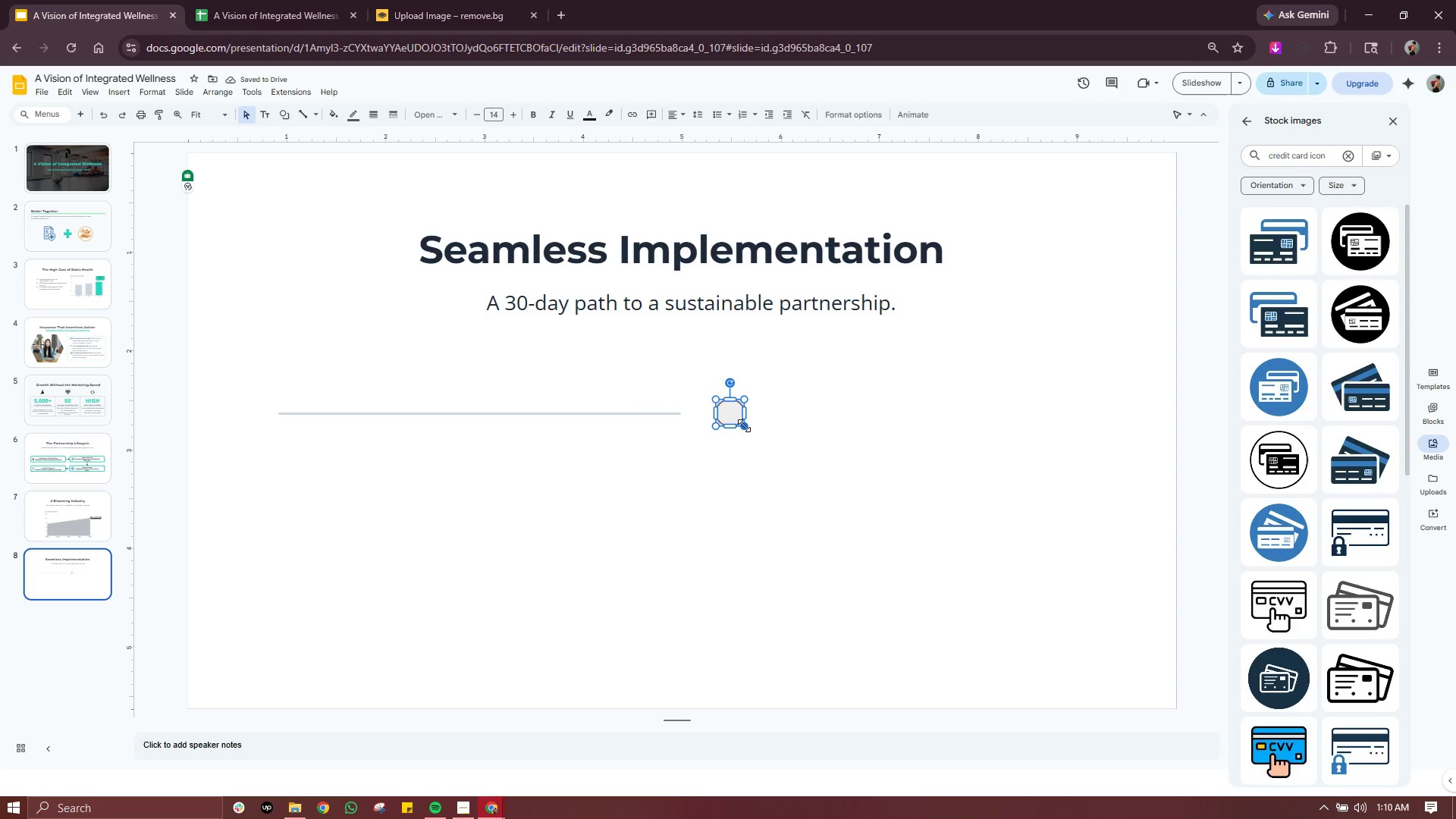 
left_click_drag(start_coordinate=[744, 425], to_coordinate=[752, 436])
 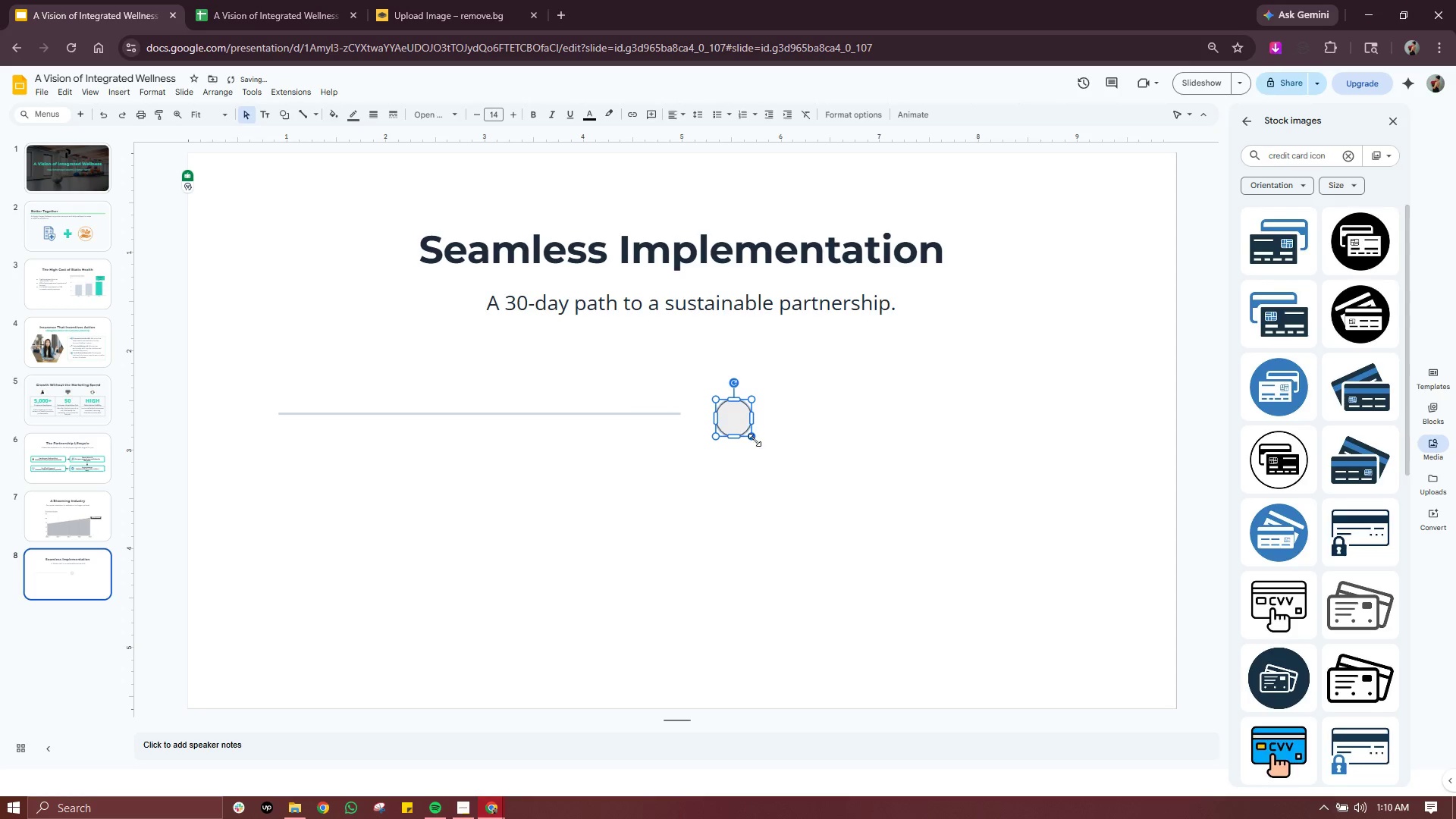 
left_click_drag(start_coordinate=[752, 436], to_coordinate=[745, 419])
 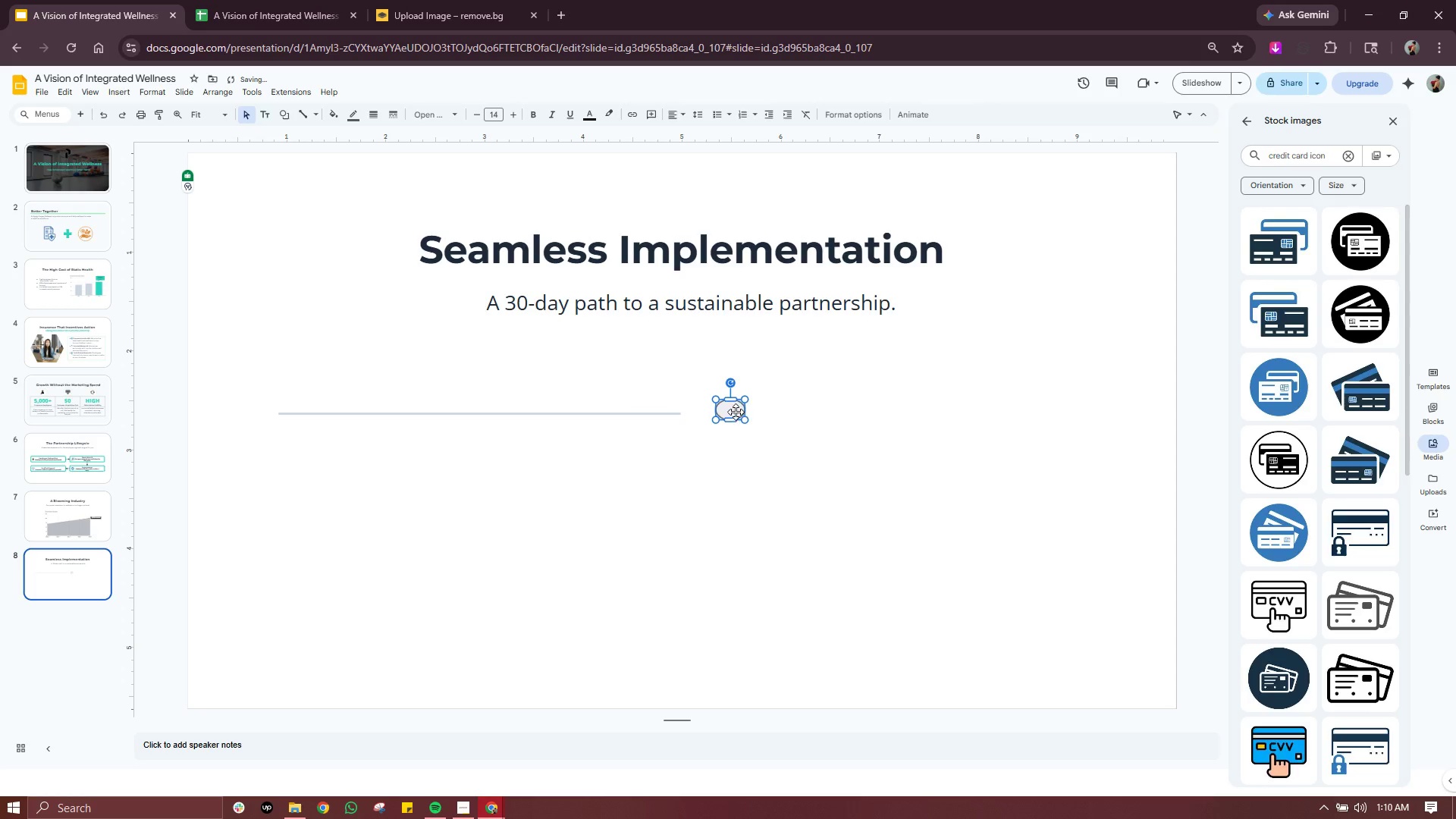 
right_click([736, 412])
 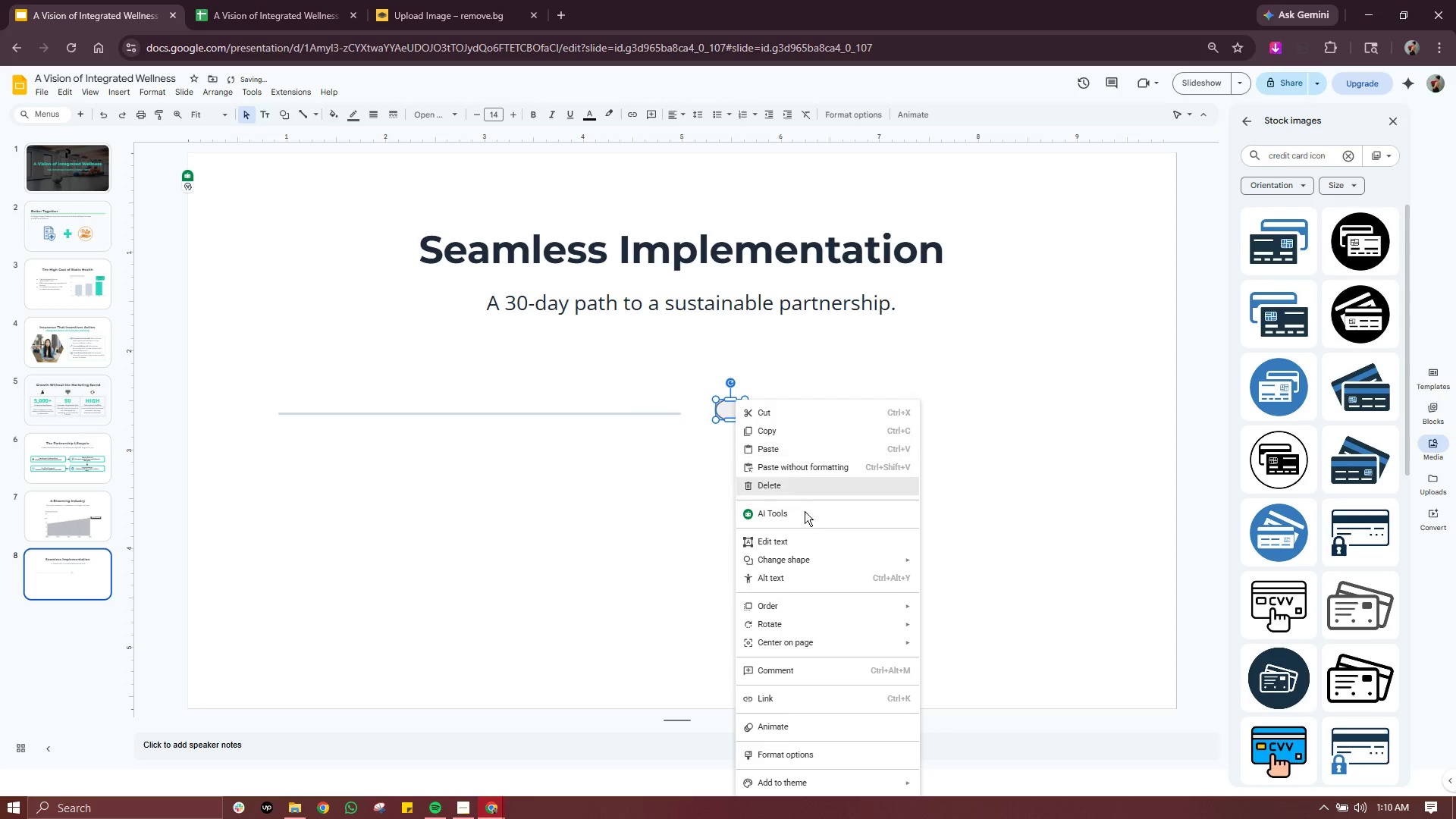 
mouse_move([831, 603])
 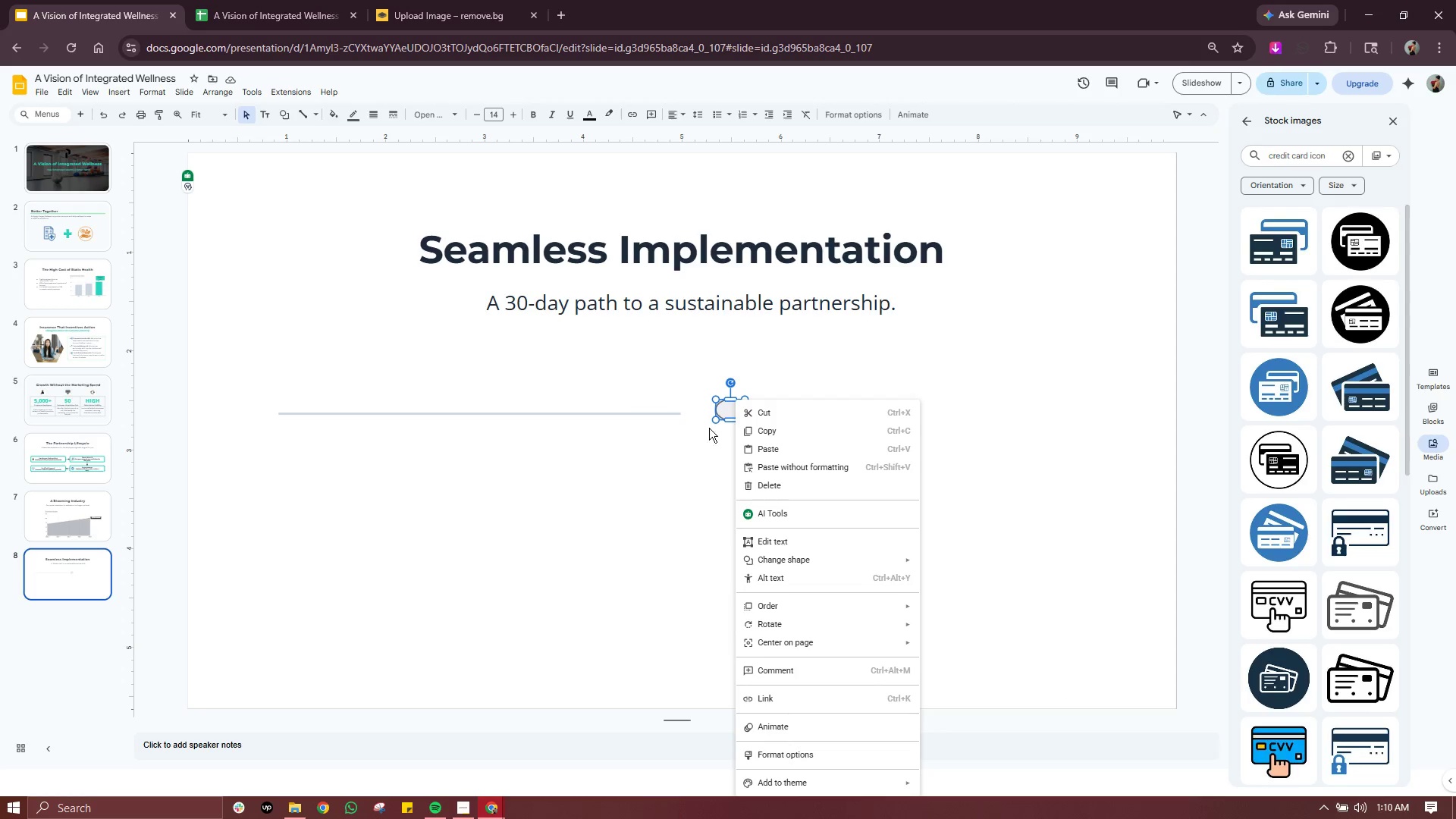 
left_click([725, 423])
 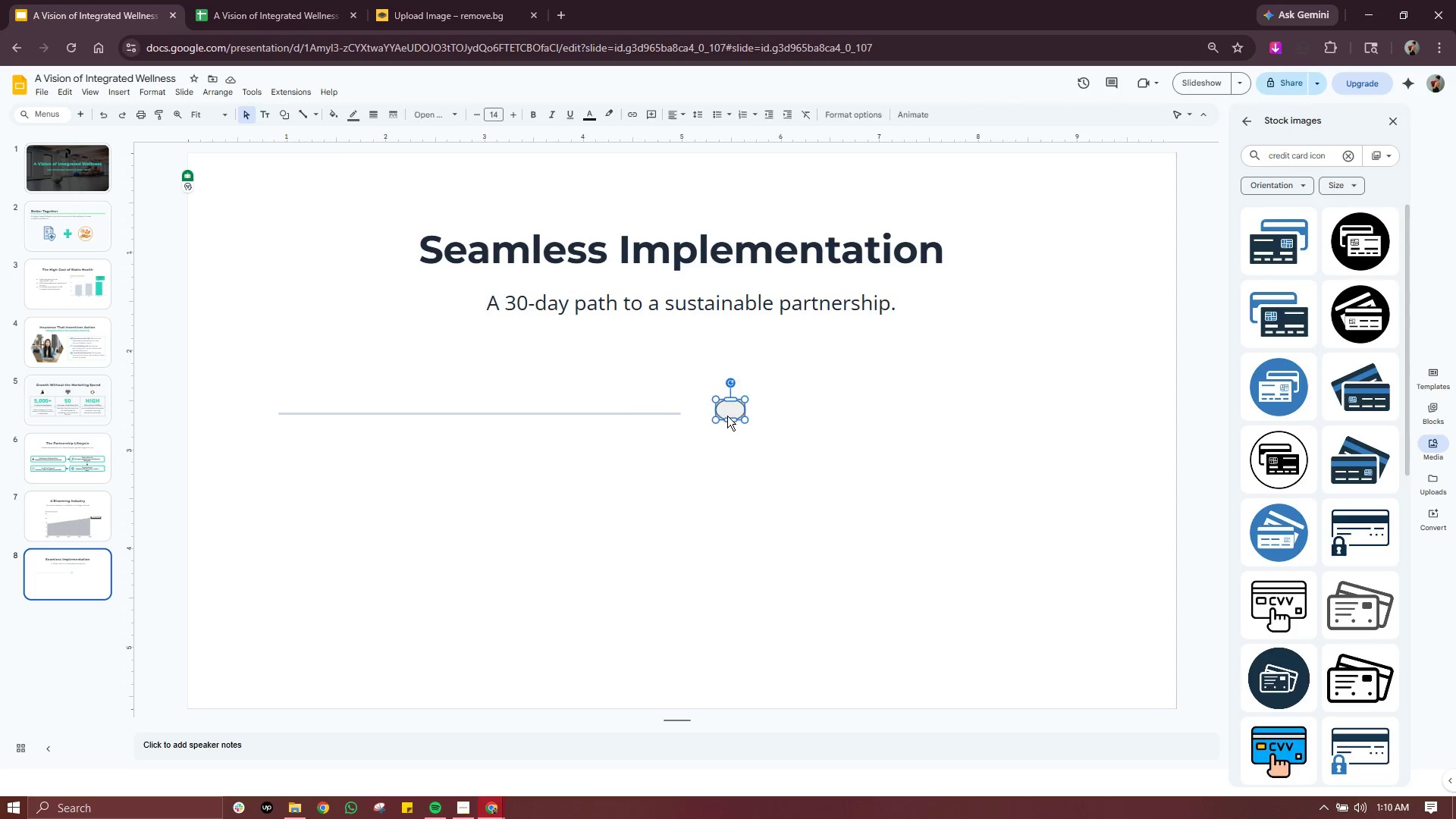 
left_click([727, 416])
 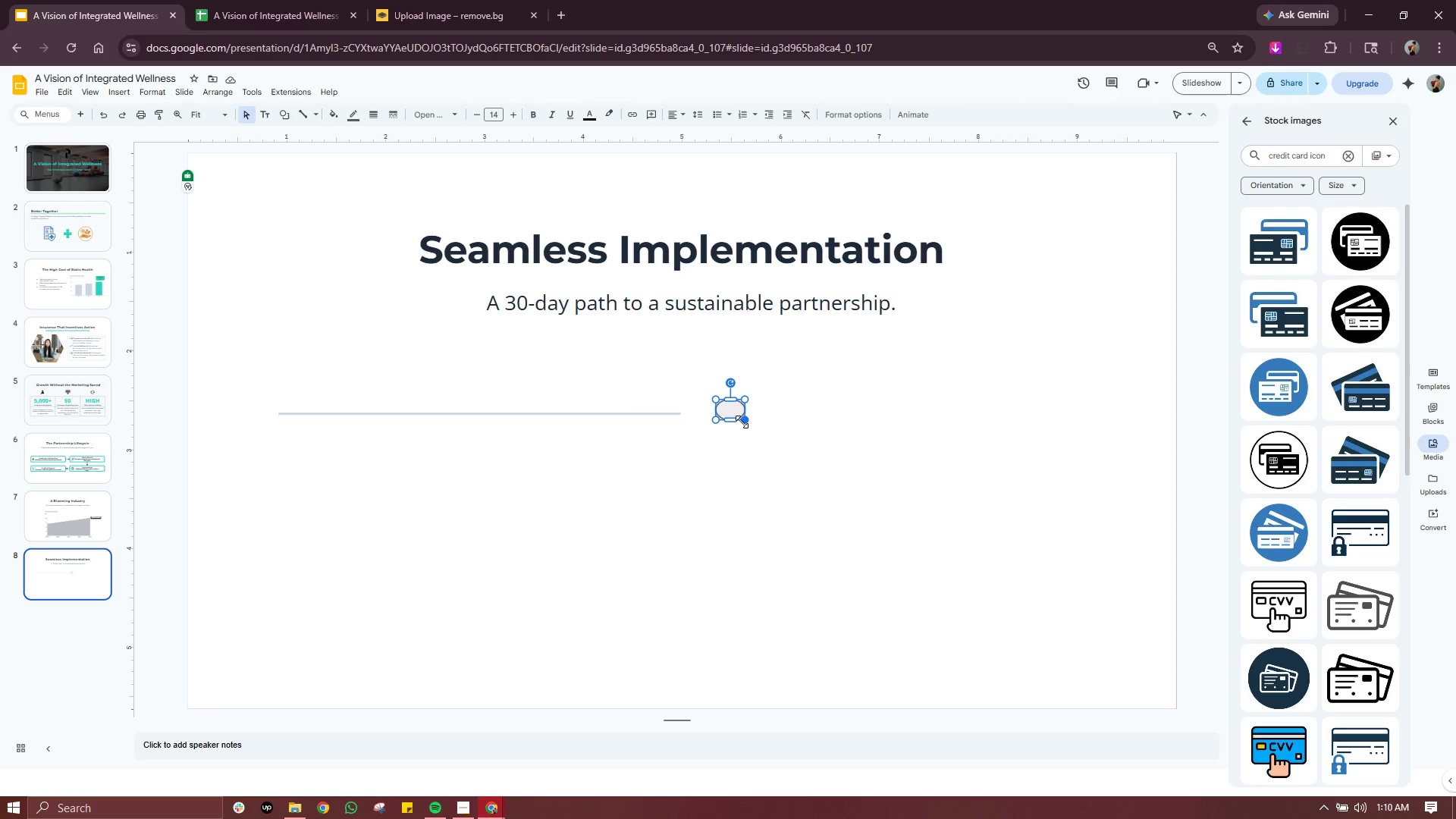 
left_click_drag(start_coordinate=[742, 422], to_coordinate=[745, 427])
 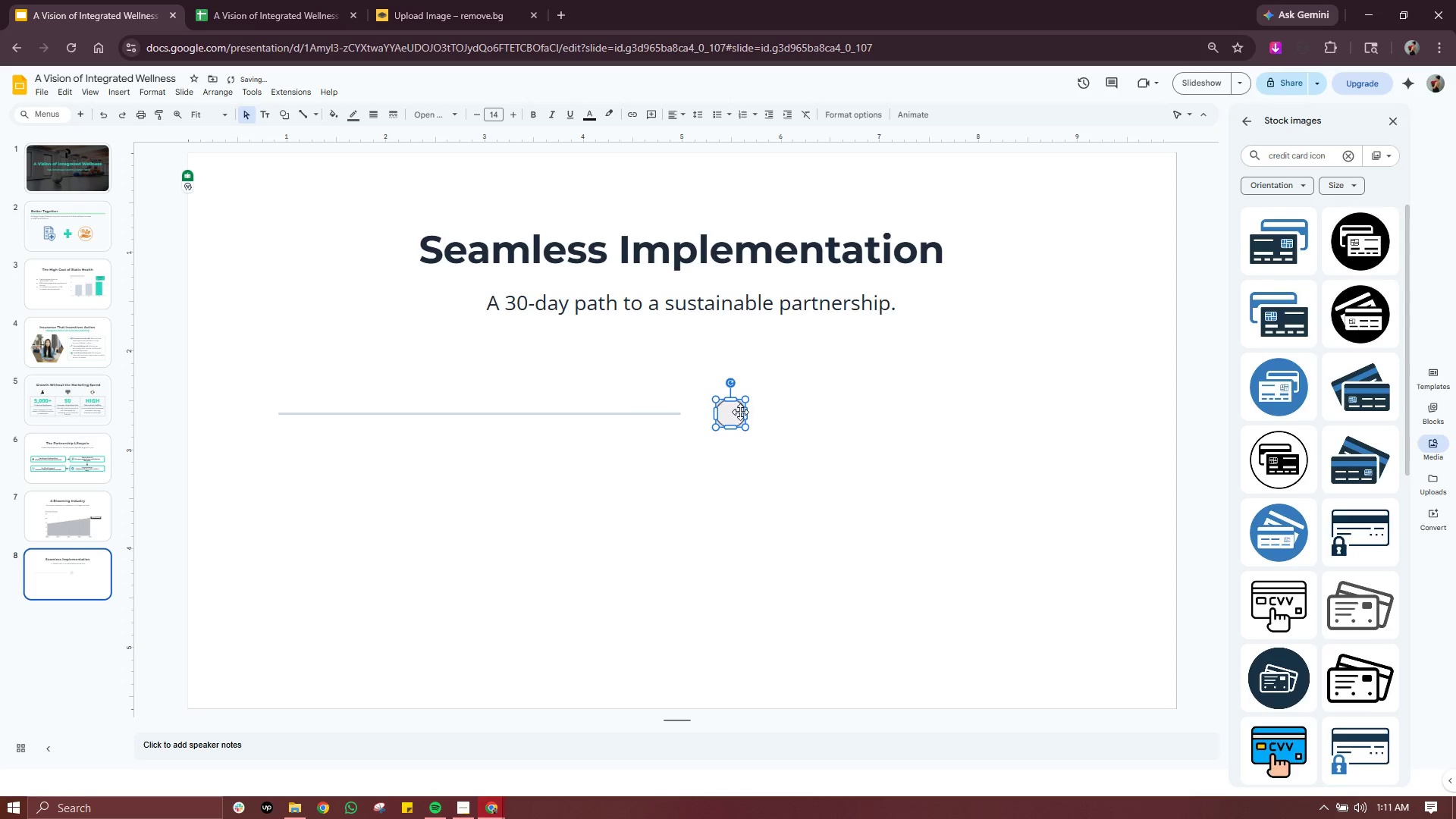 
left_click([773, 401])
 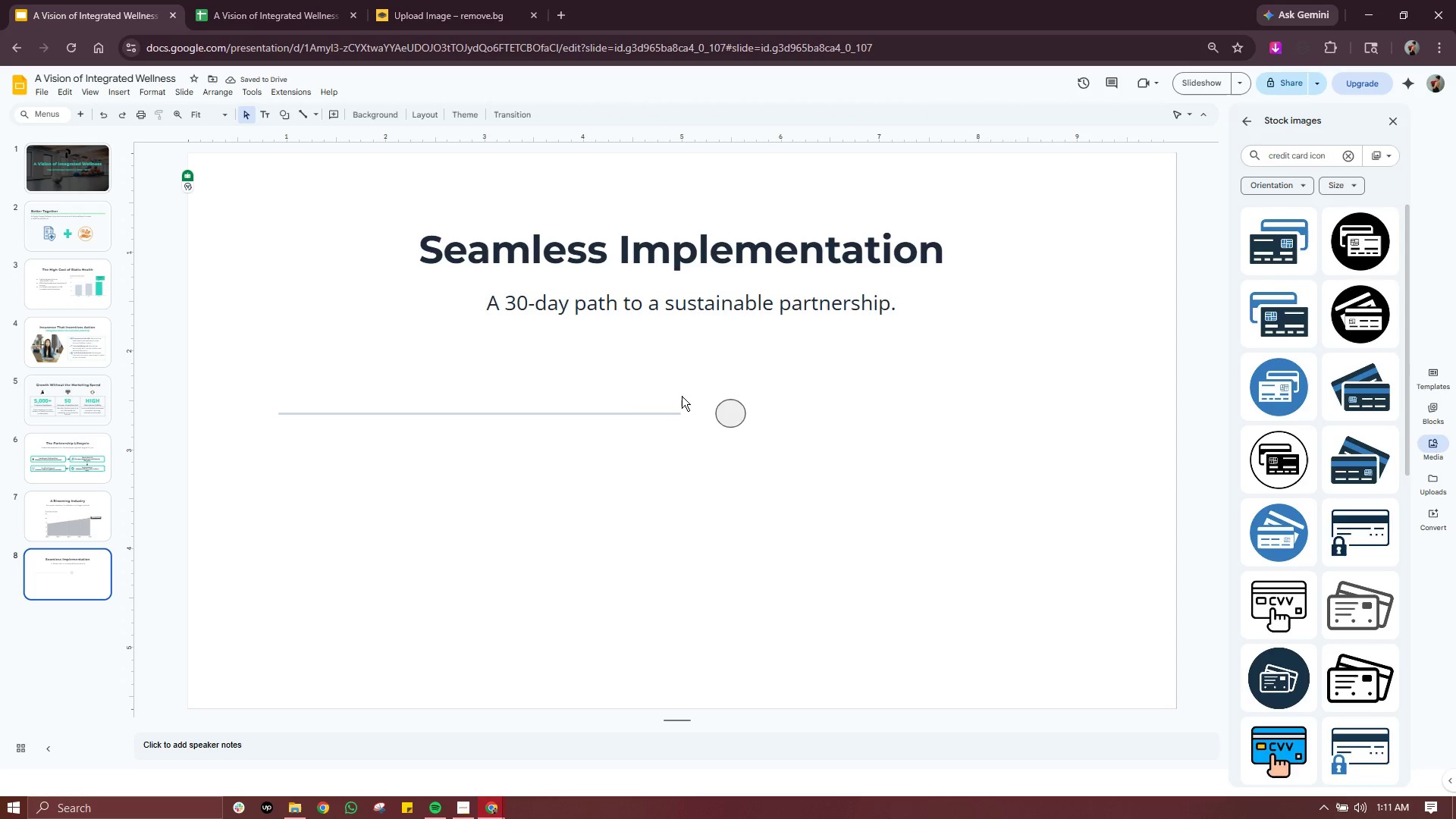 
wait(5.45)
 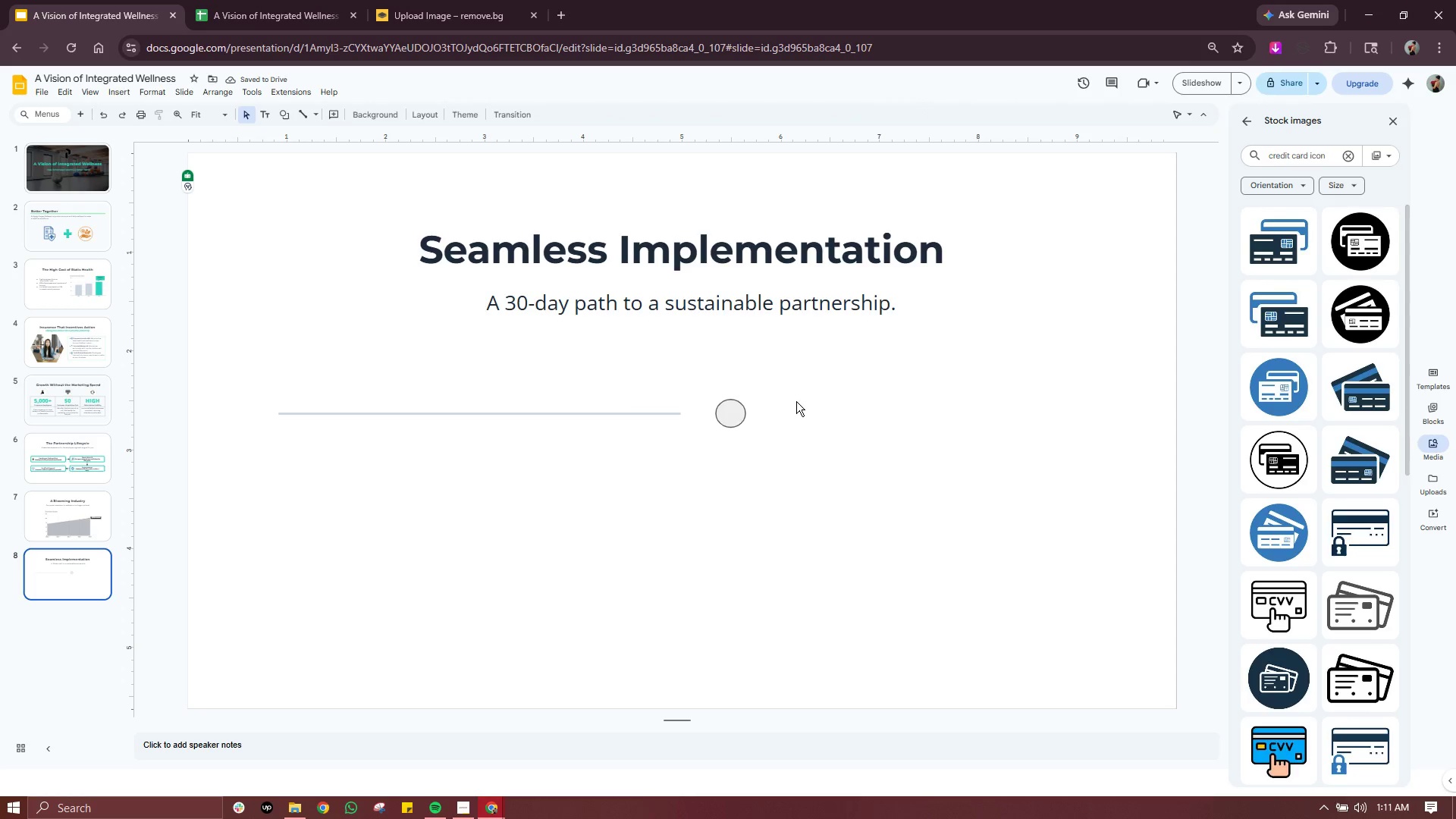 
left_click([729, 413])
 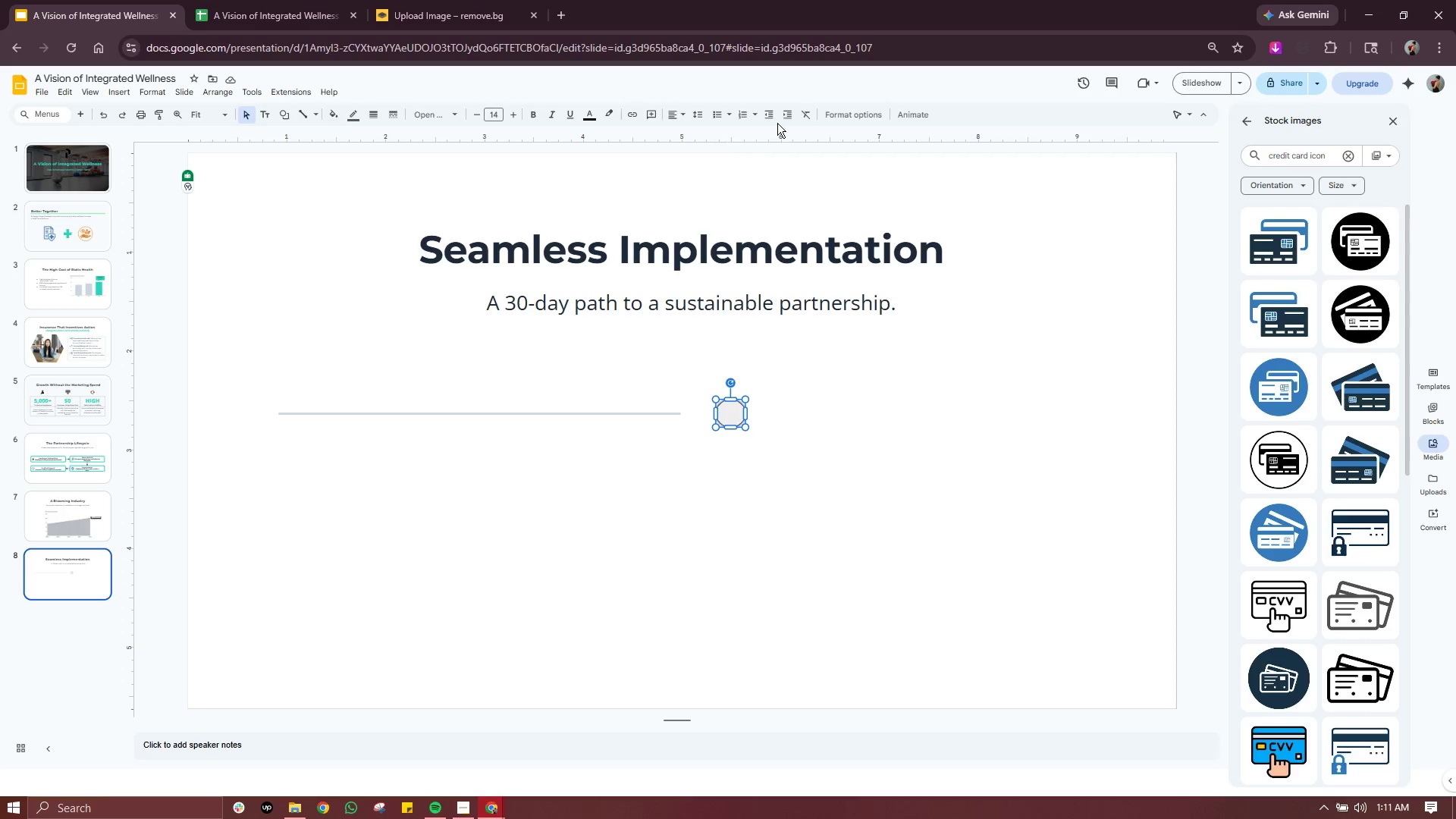 
left_click([825, 118])
 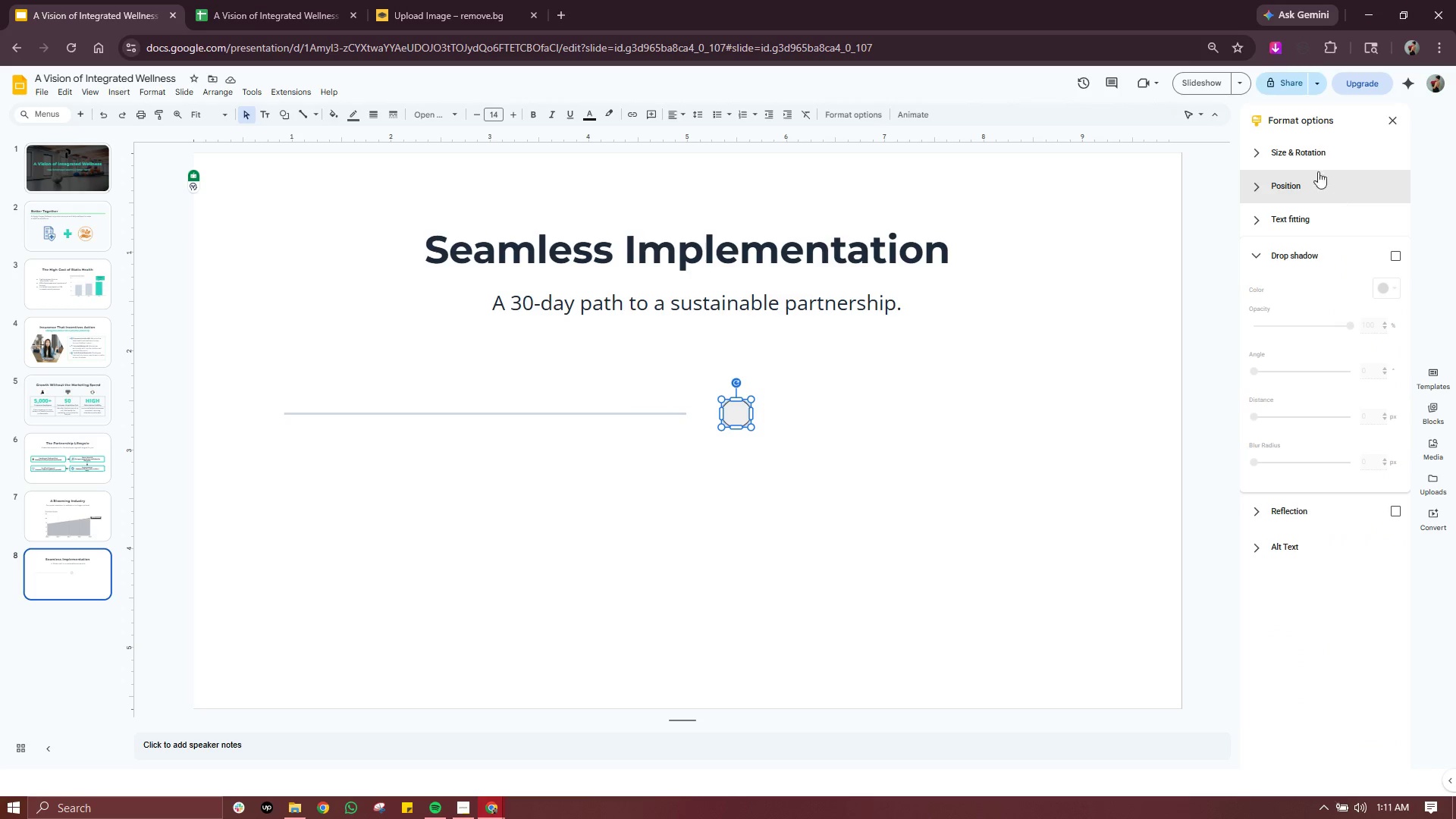 
left_click([1258, 152])
 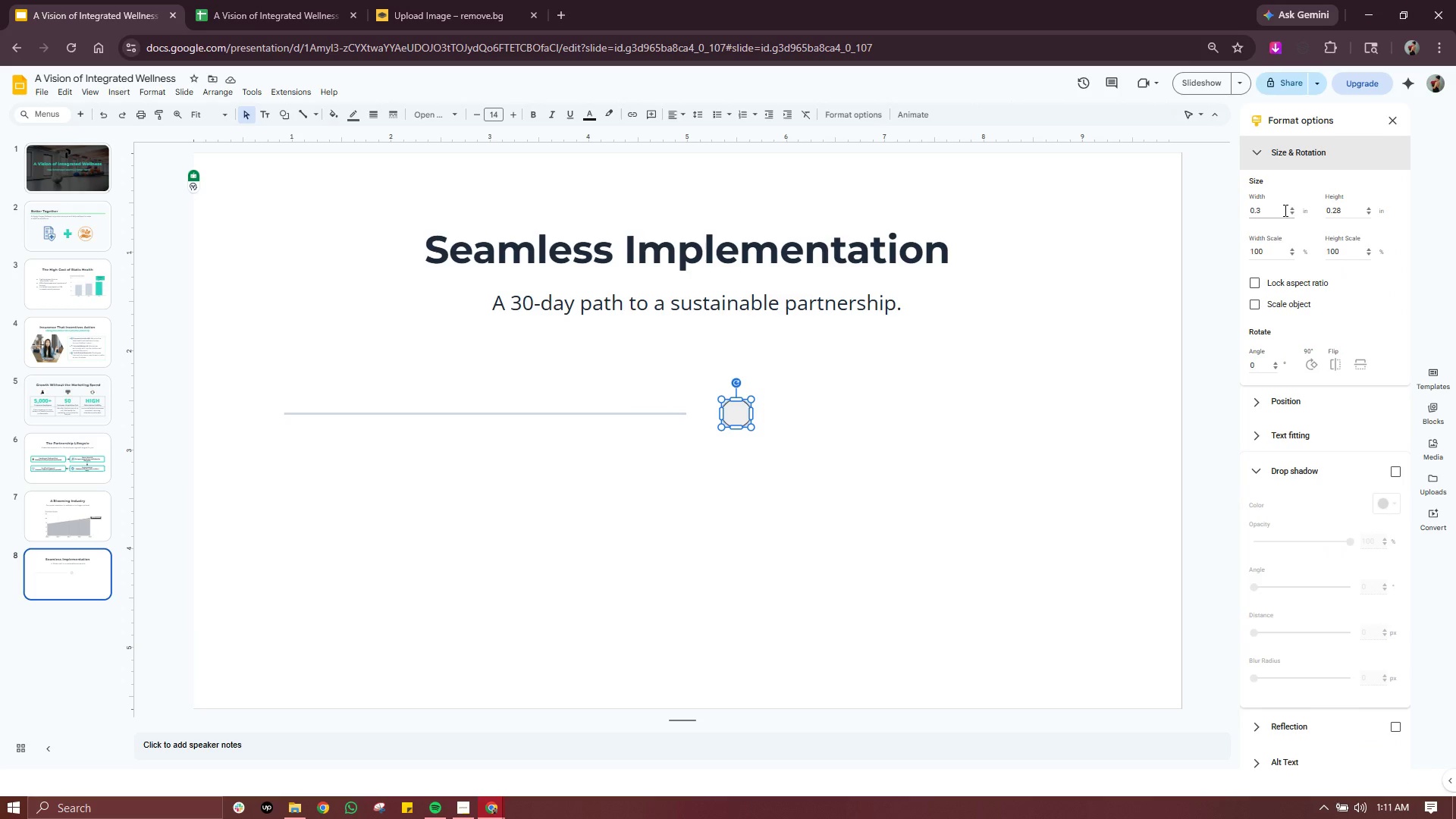 
double_click([1292, 209])
 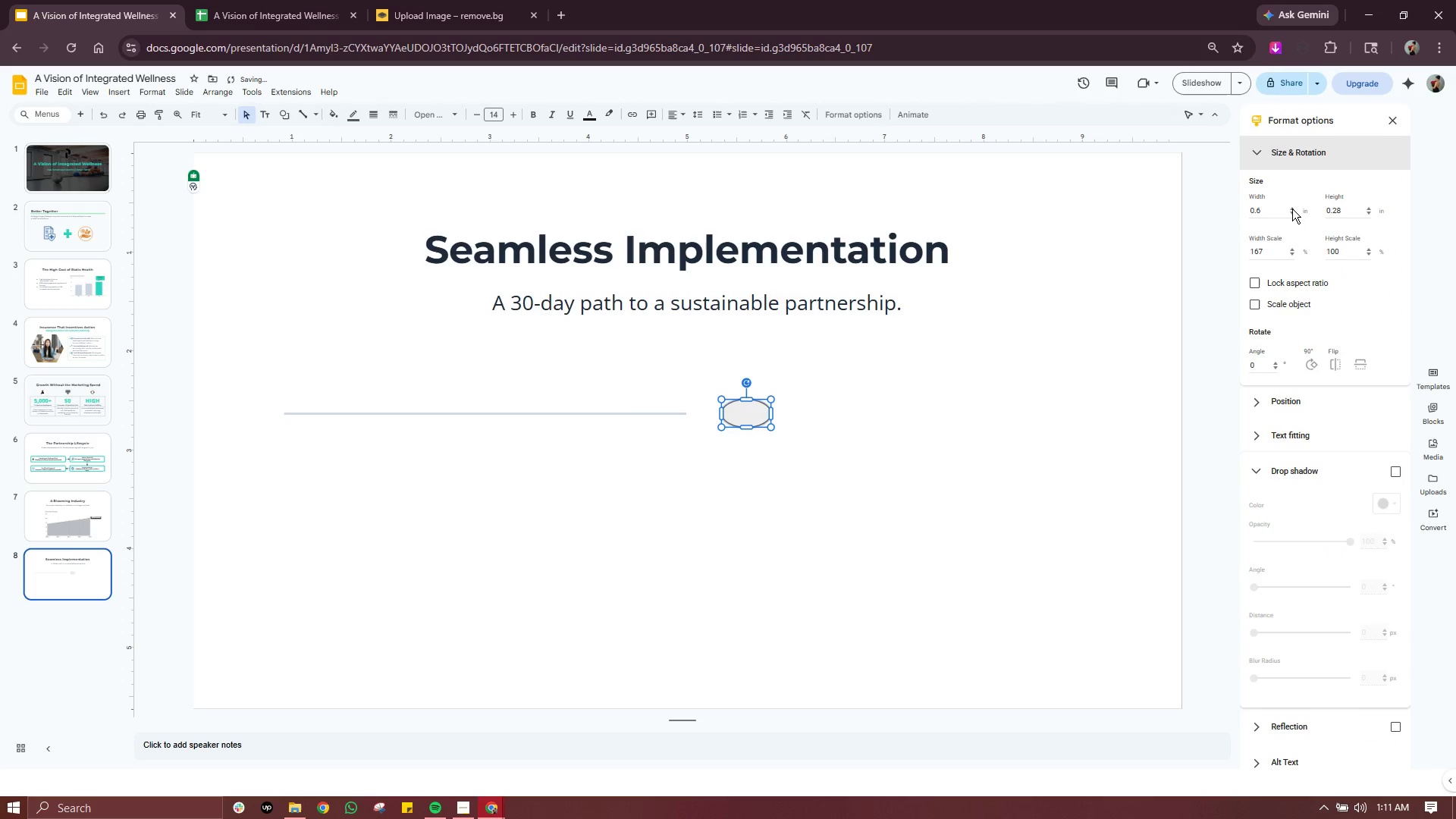 
triple_click([1292, 209])
 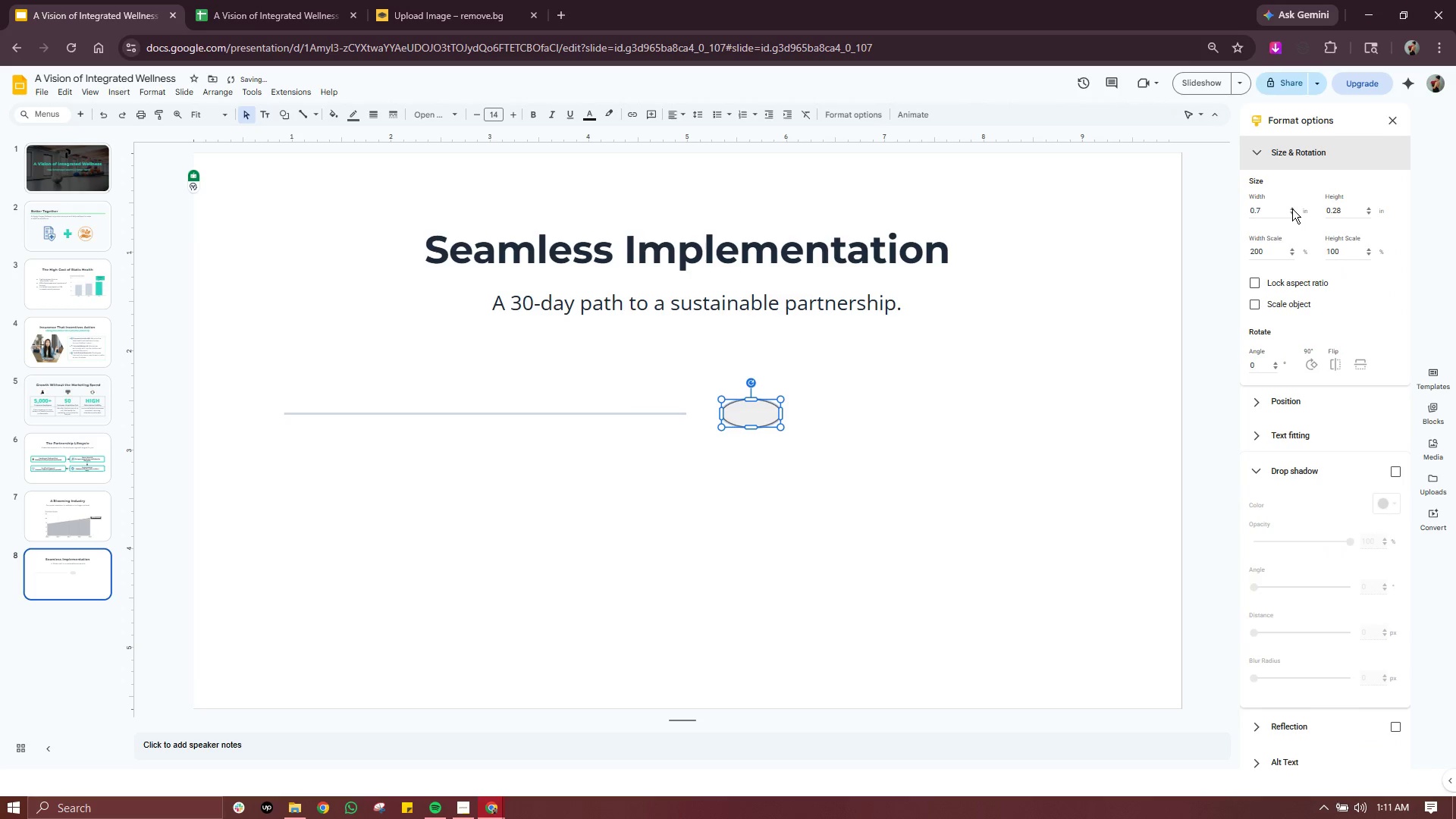 
left_click([1292, 209])
 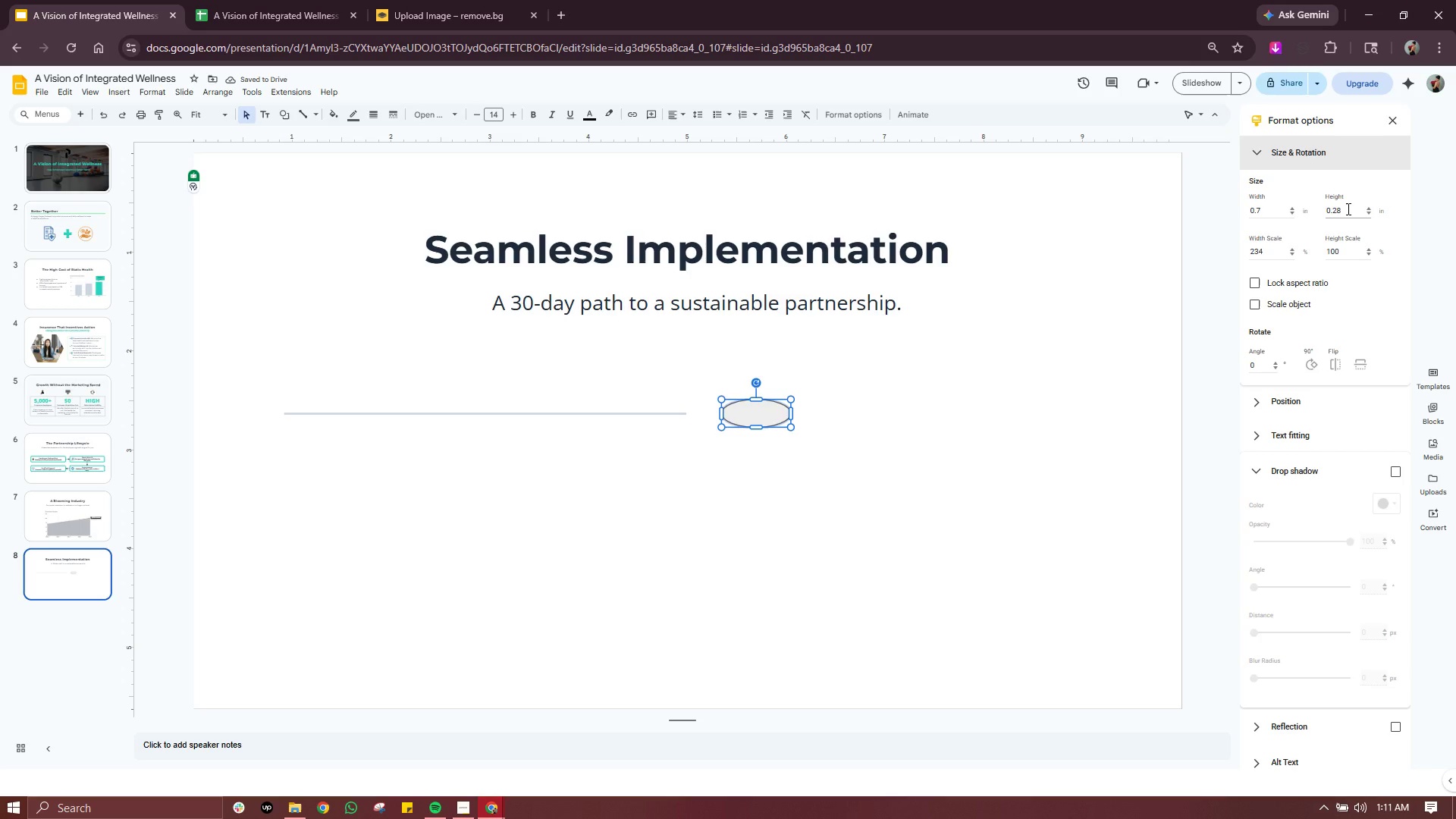 
wait(5.08)
 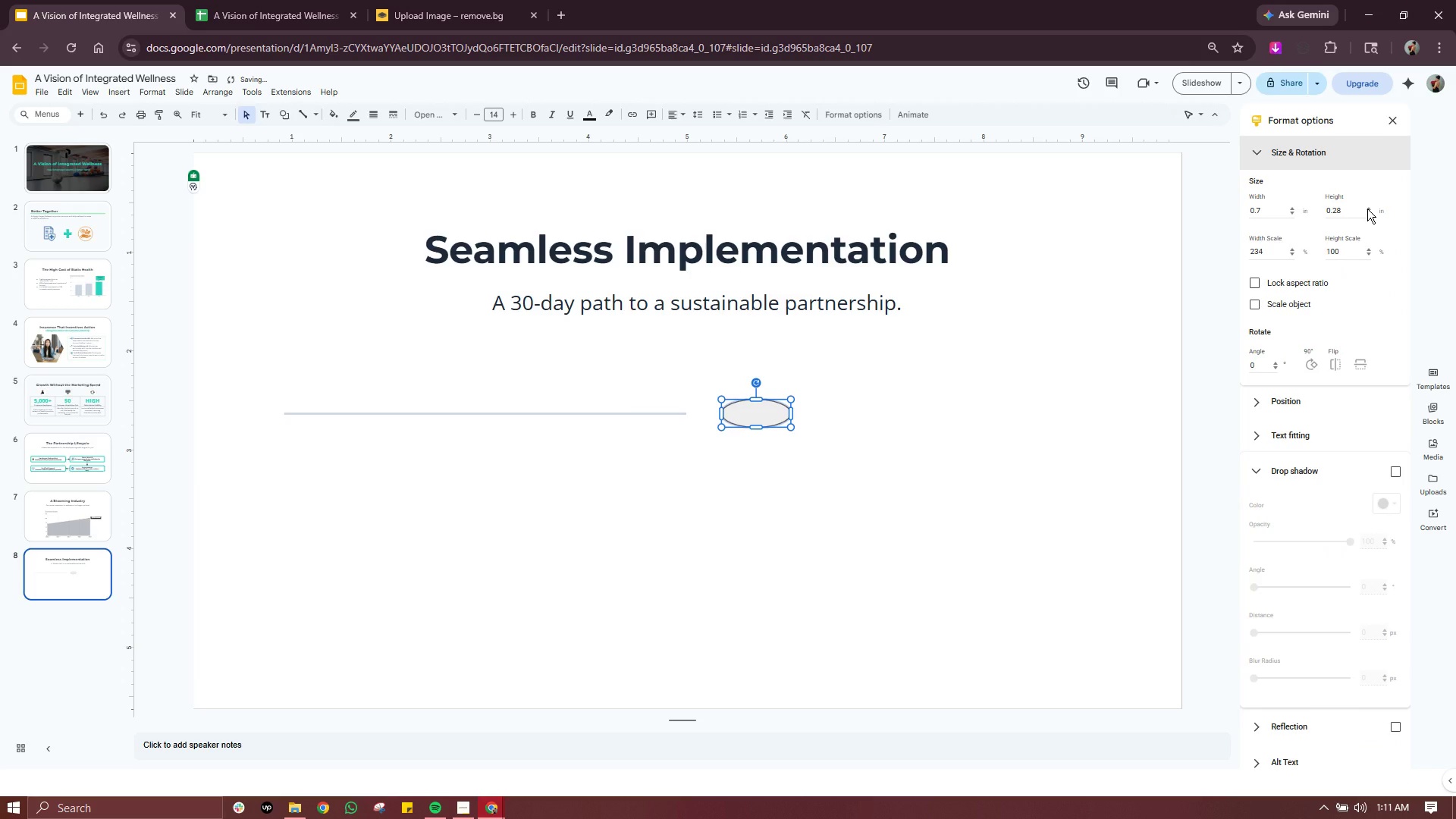 
left_click([1257, 284])
 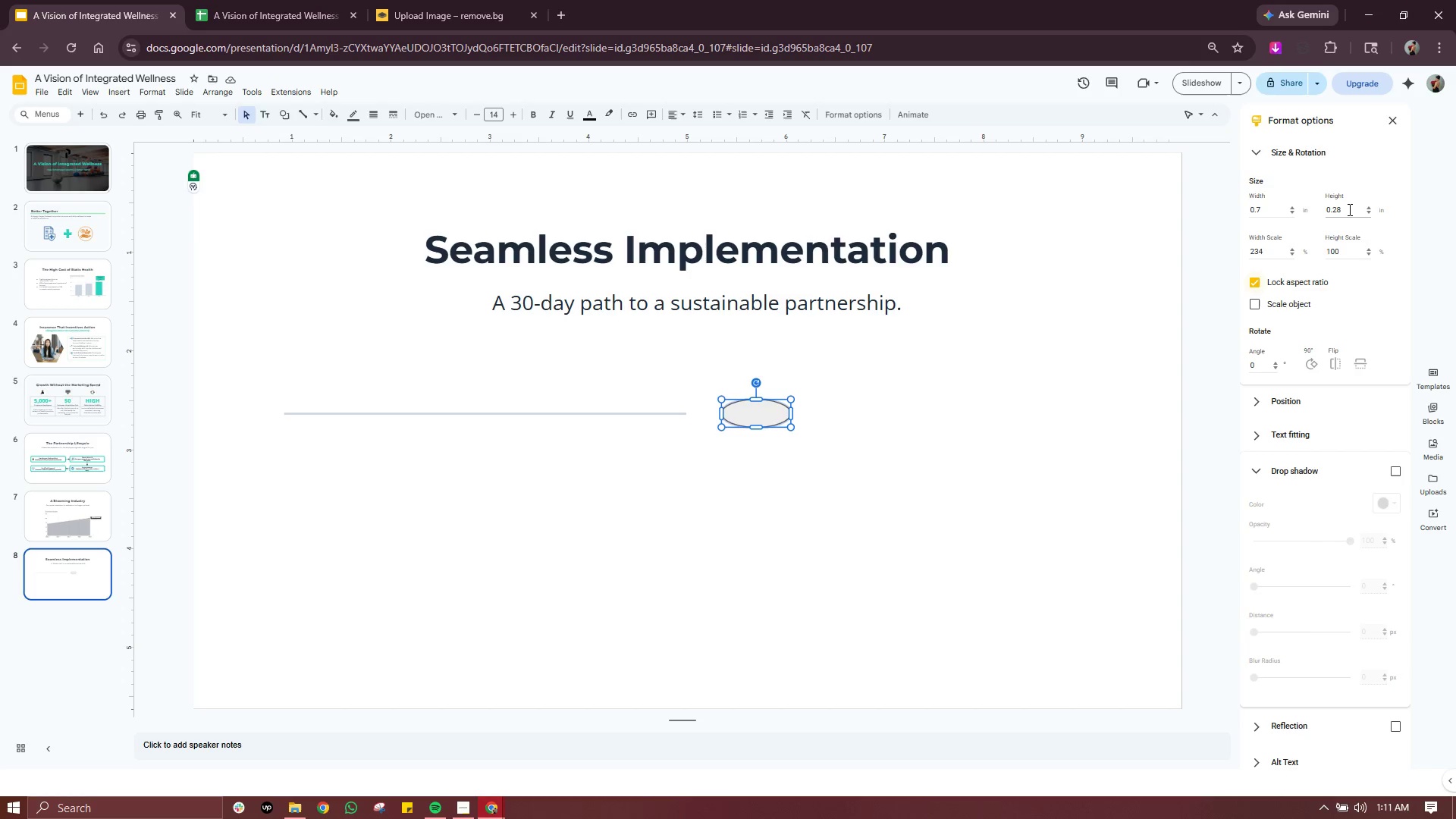 
left_click([1348, 209])
 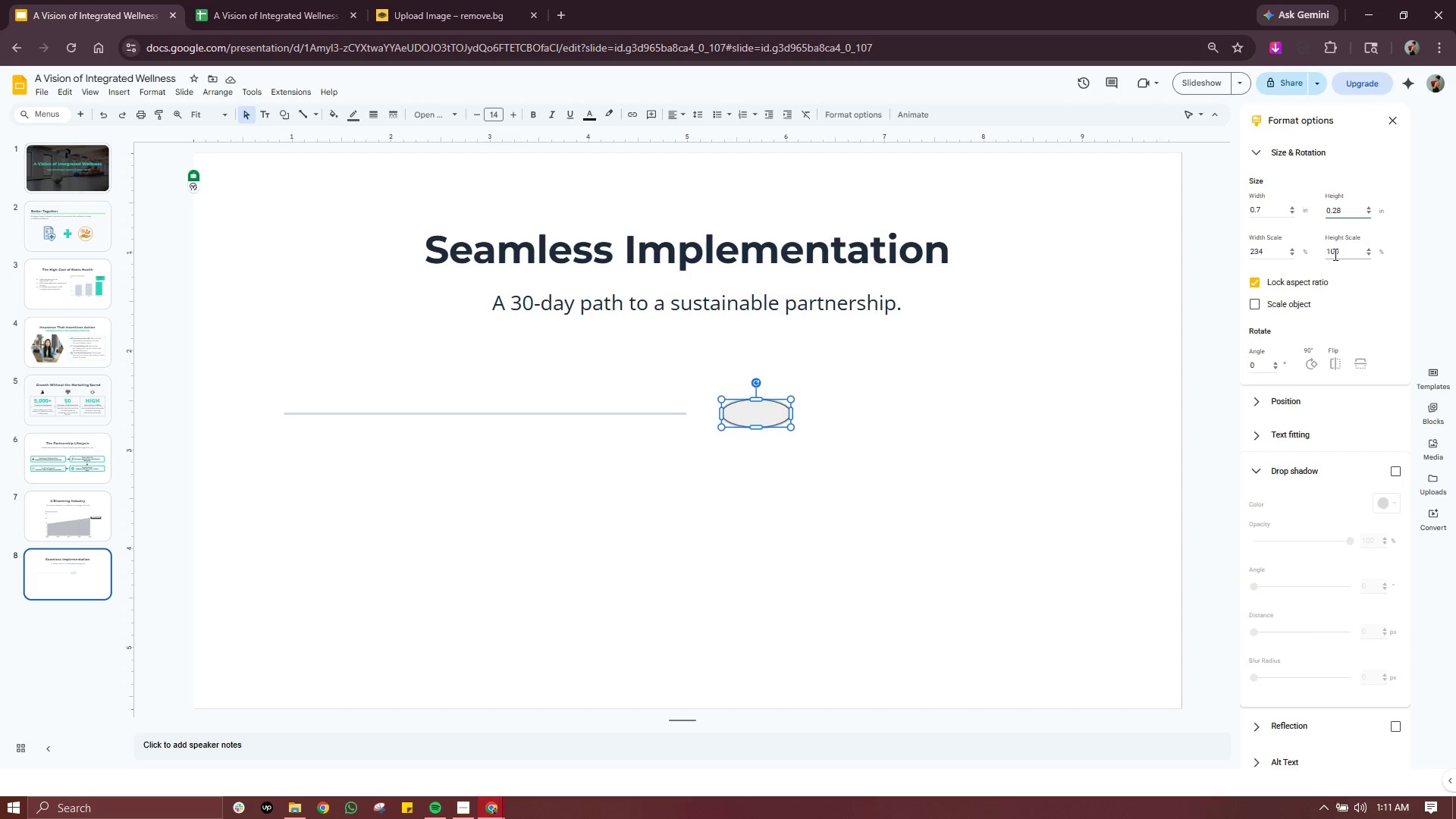 
key(Backspace)
 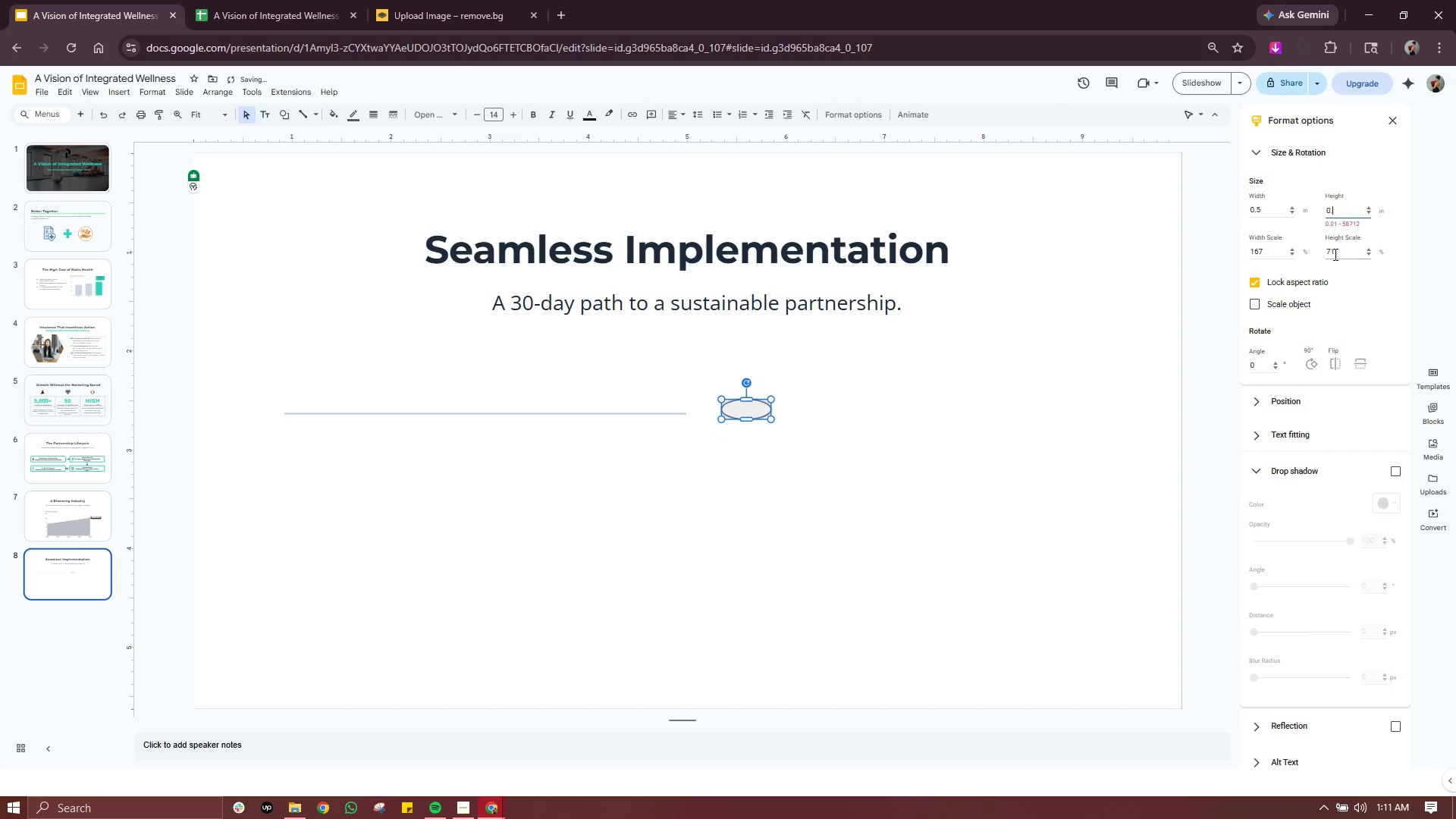 
key(Backspace)
 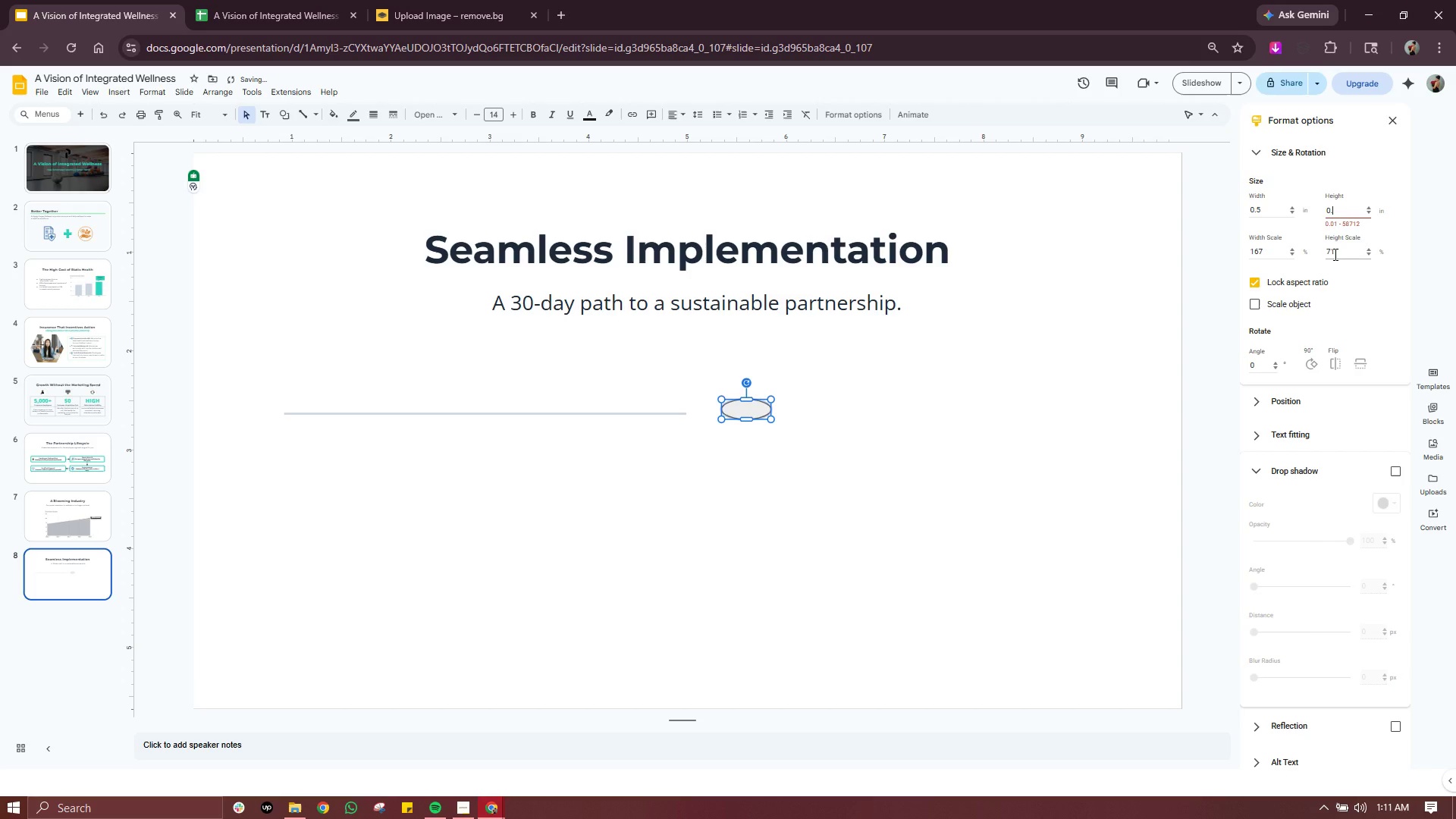 
key(7)
 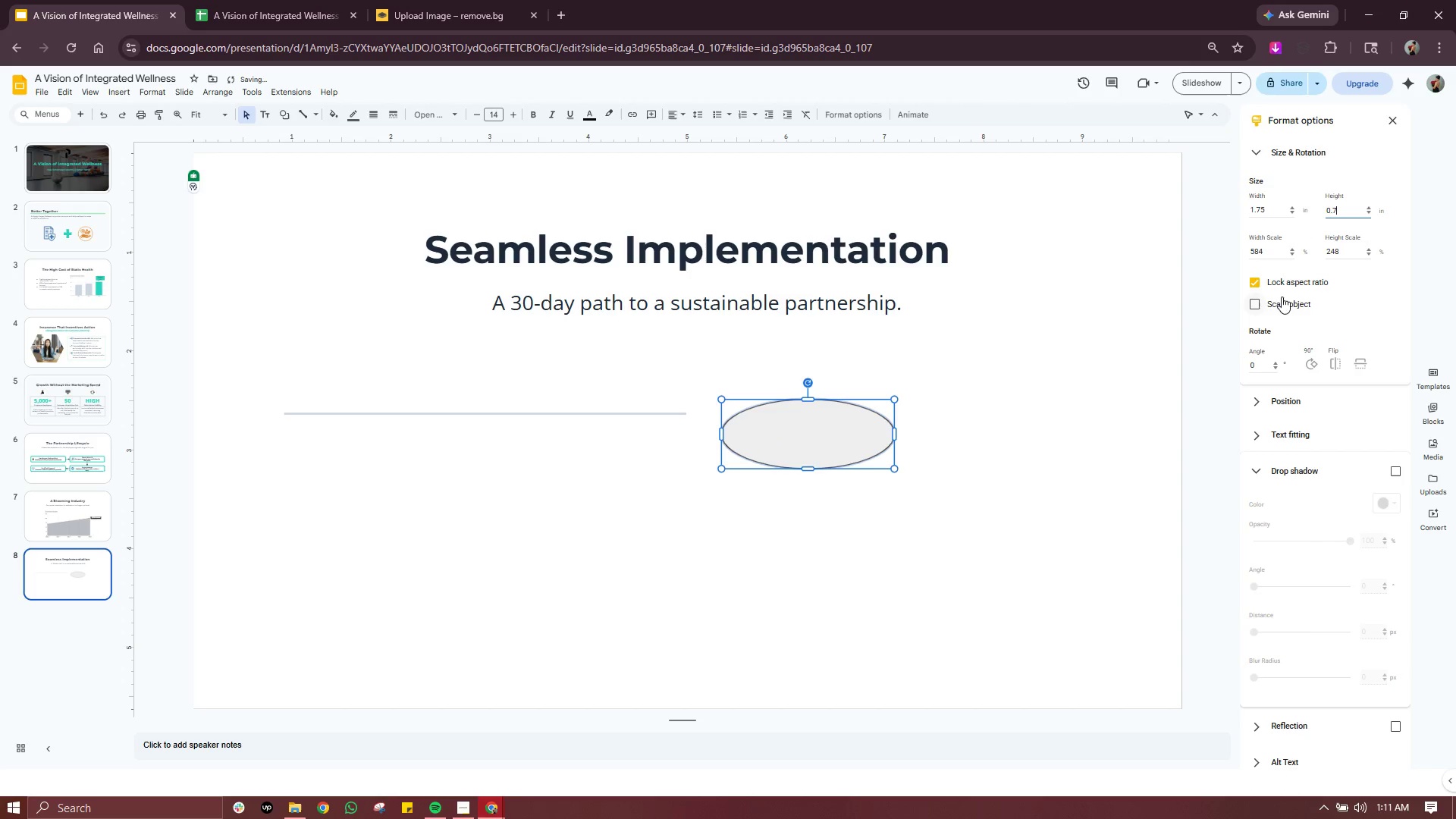 
left_click([1255, 284])
 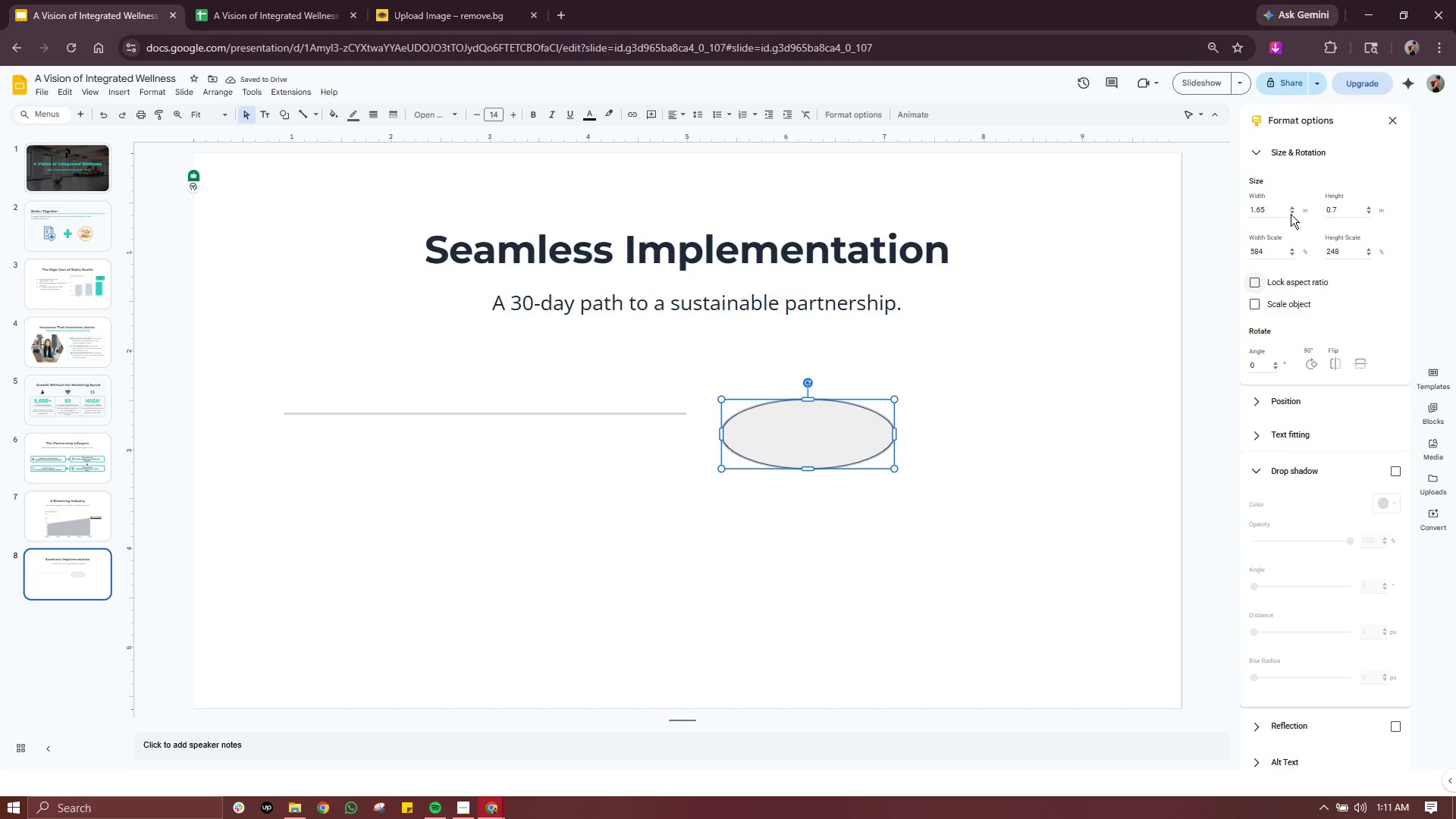 
double_click([1291, 214])
 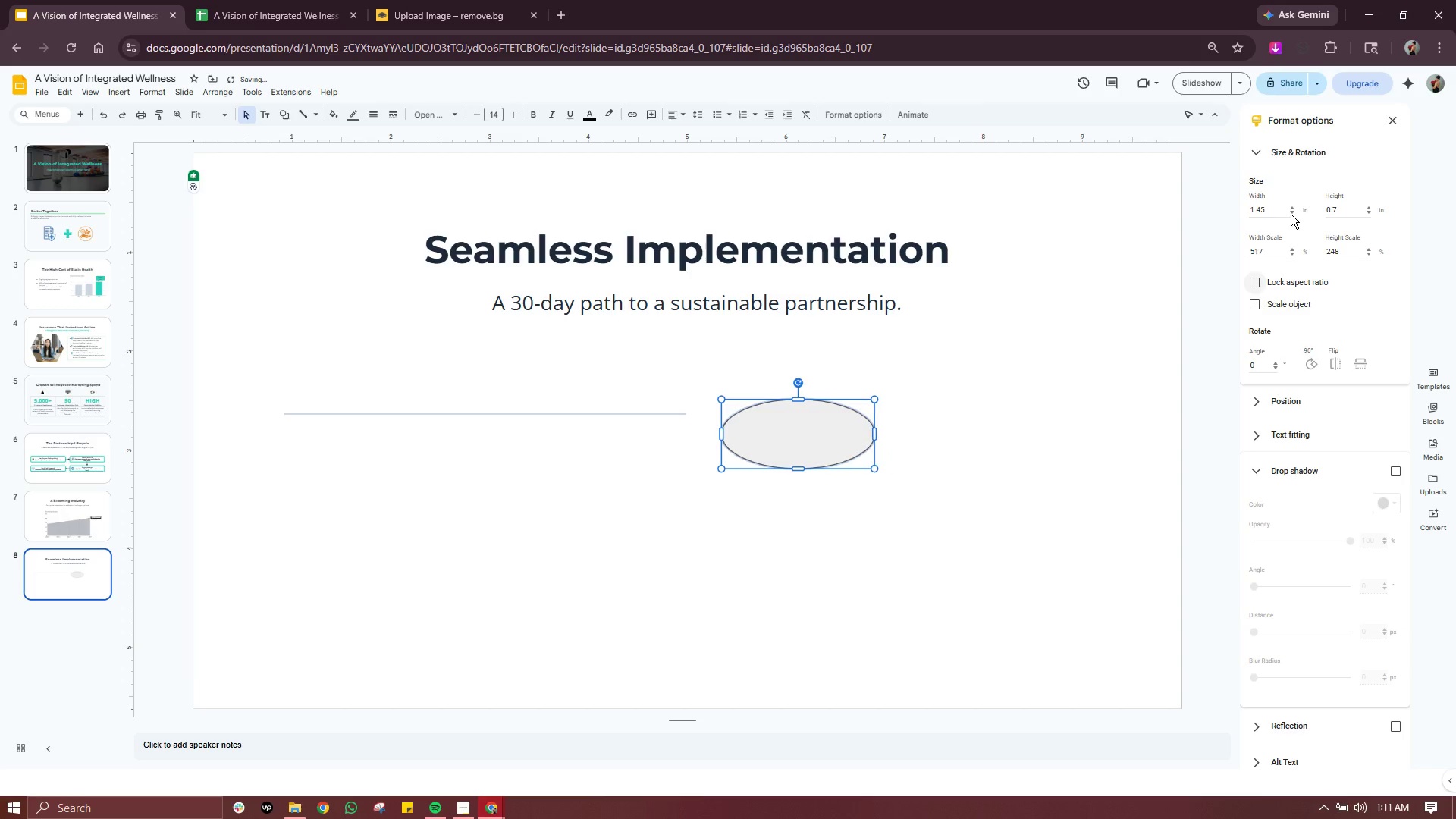 
triple_click([1291, 214])
 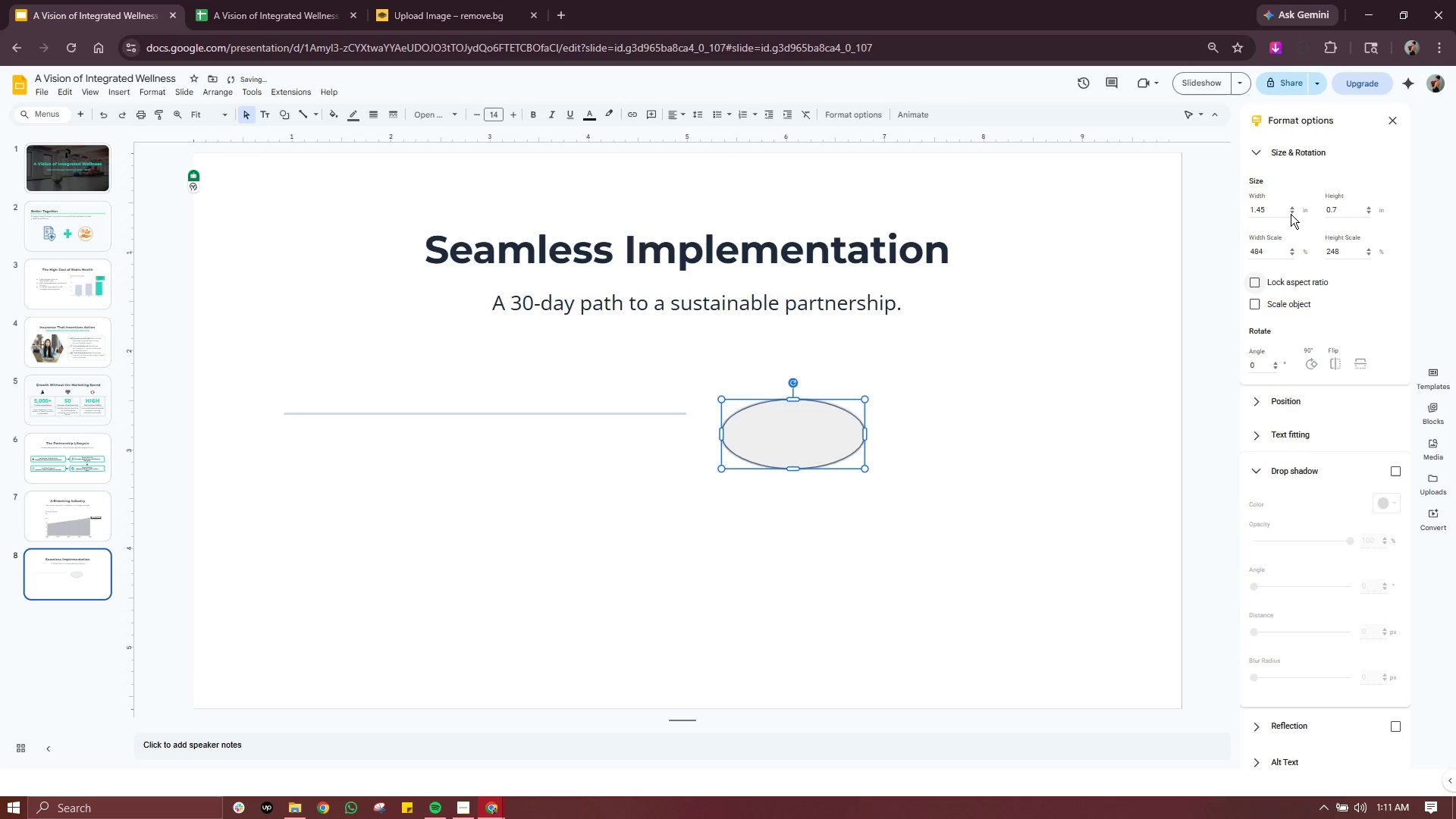 
triple_click([1291, 214])
 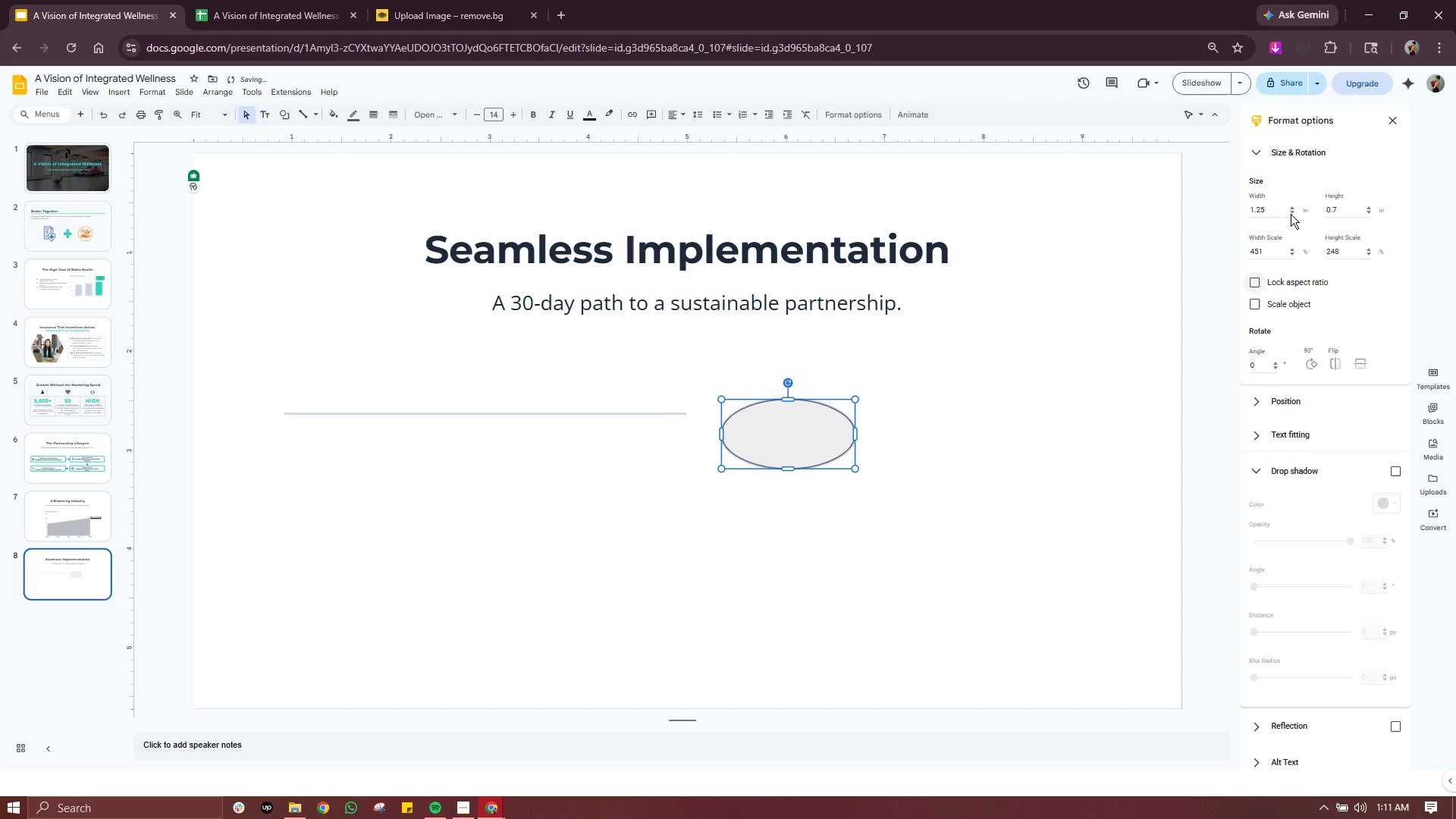 
triple_click([1291, 214])
 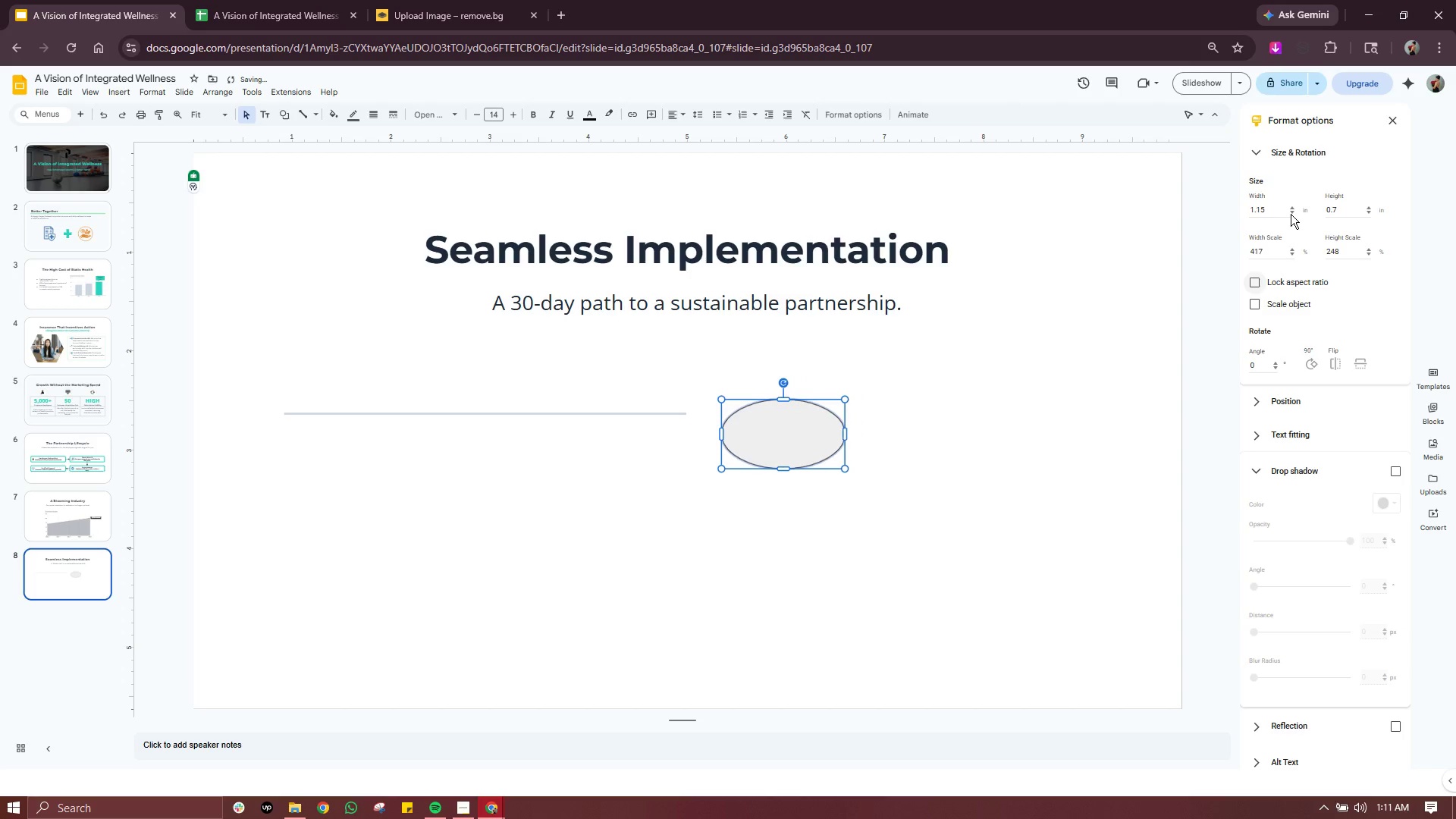 
triple_click([1291, 214])
 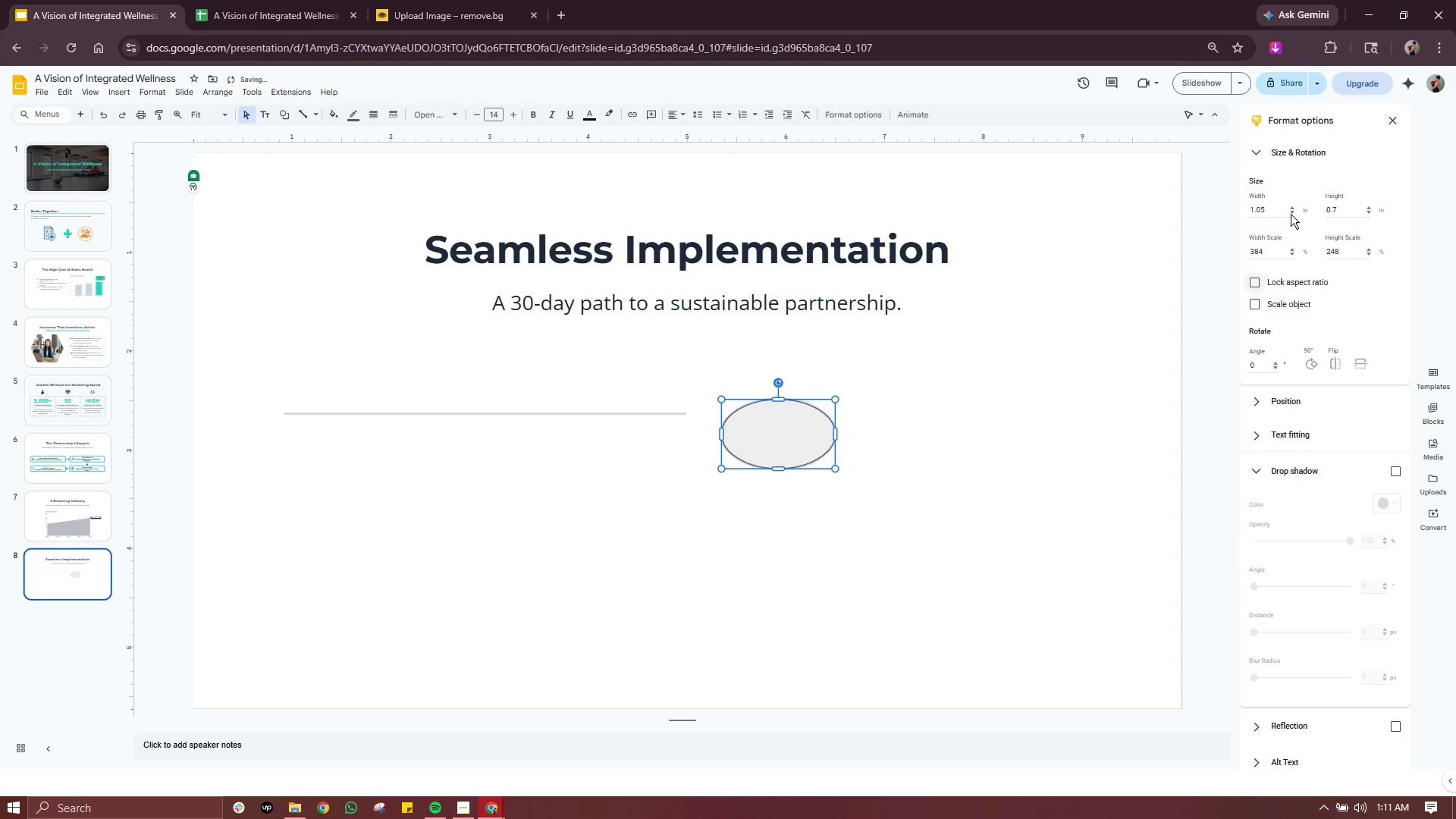 
triple_click([1291, 214])
 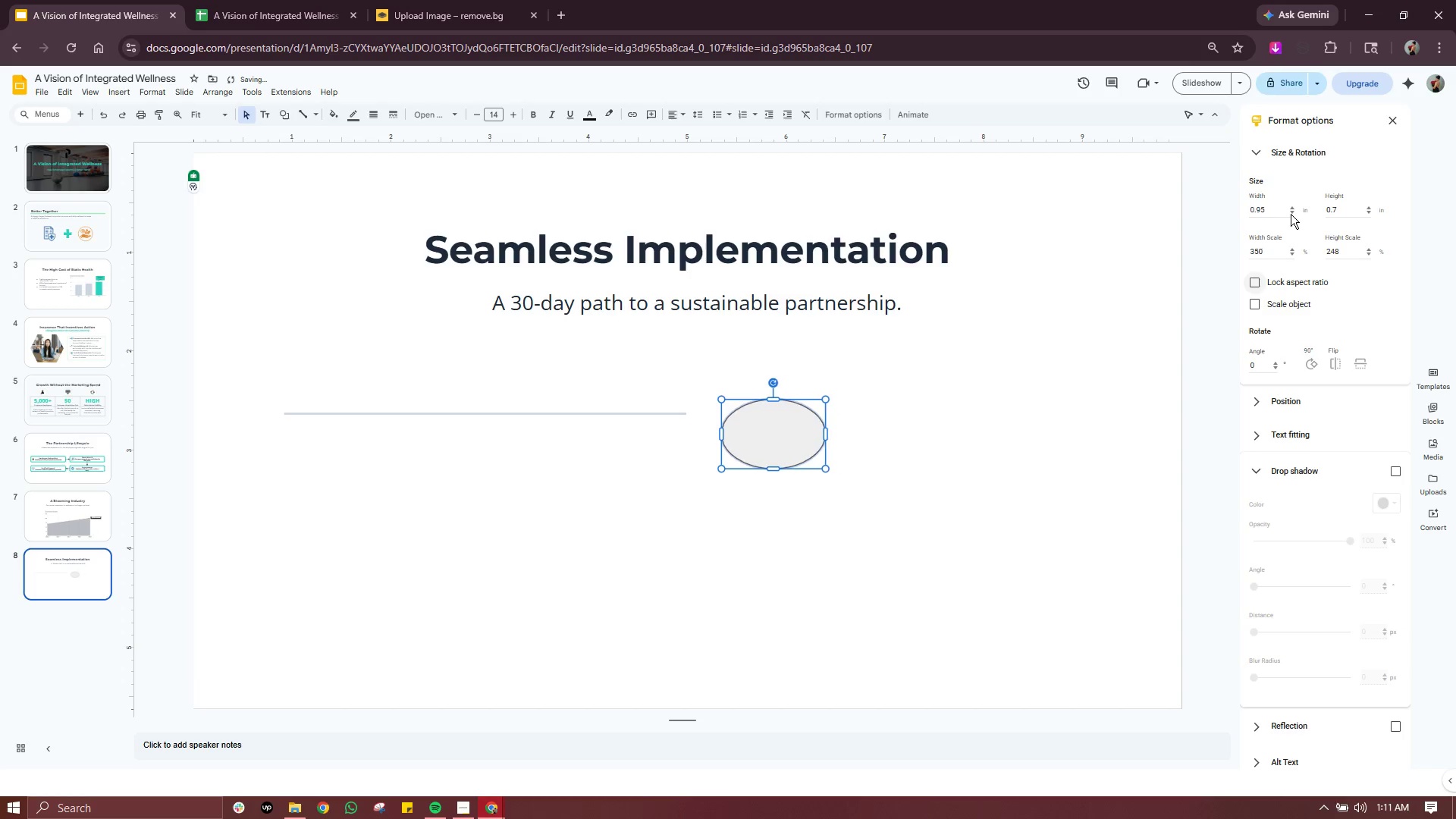 
triple_click([1291, 214])
 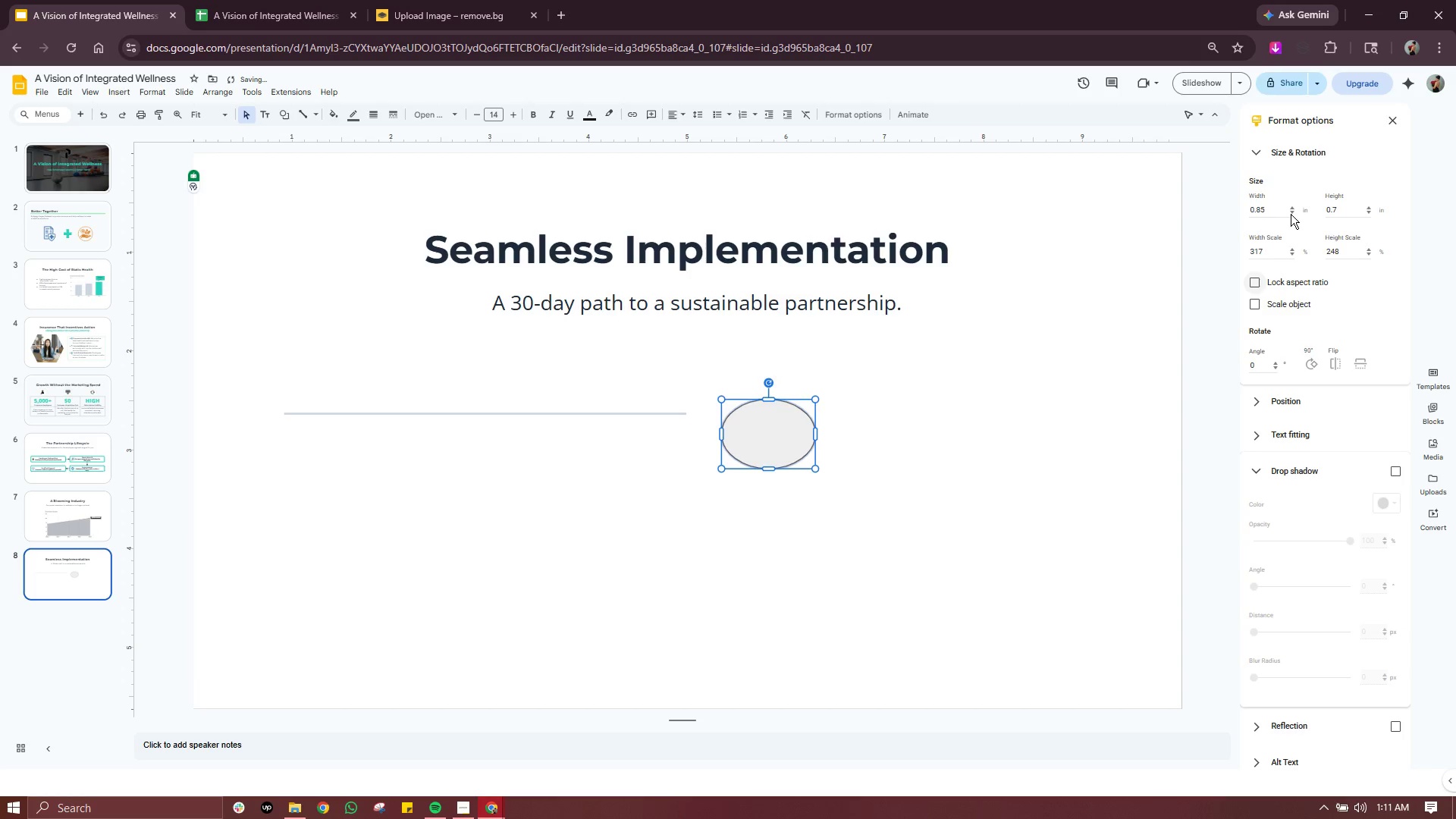 
triple_click([1291, 214])
 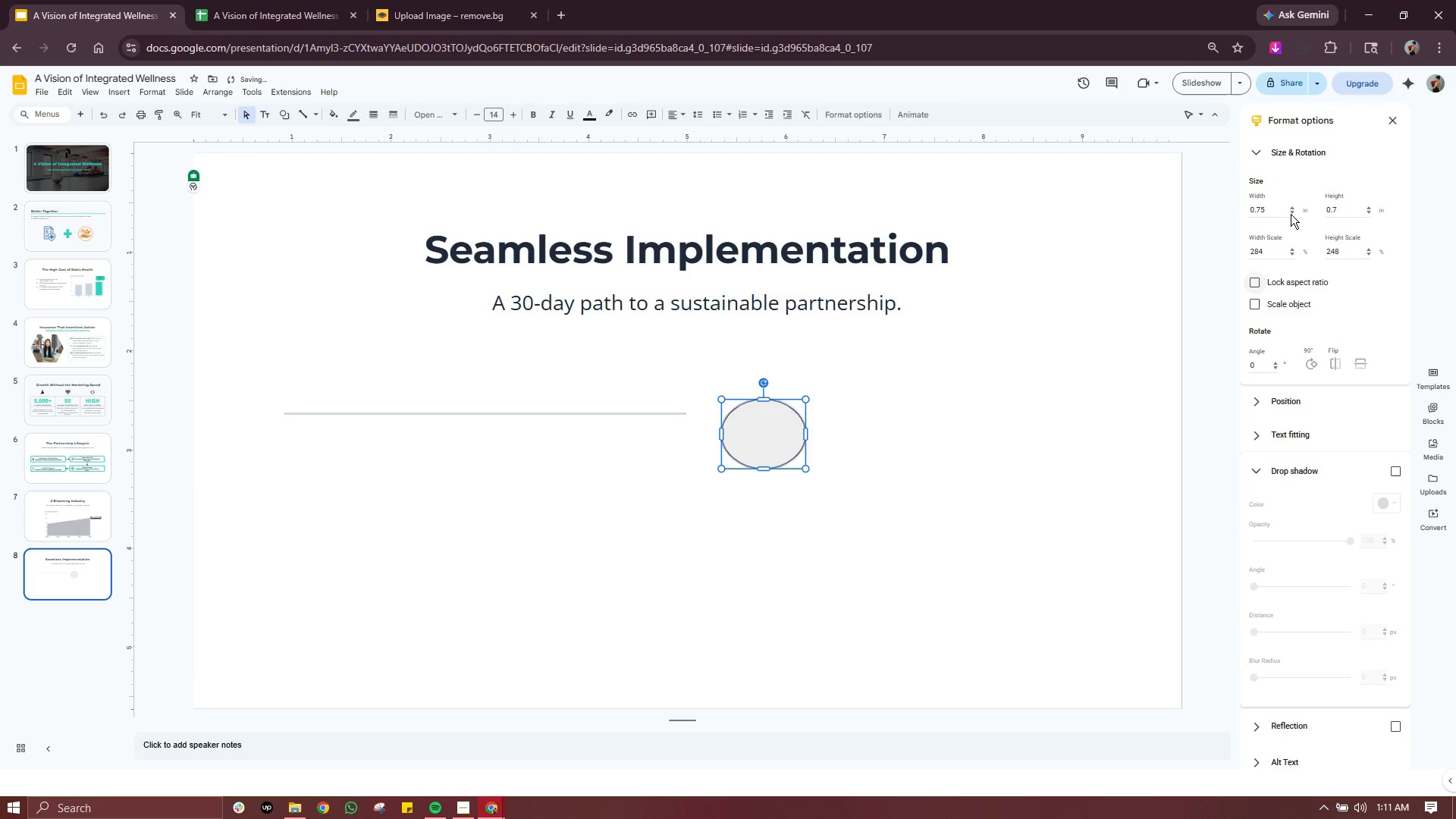 
triple_click([1291, 214])
 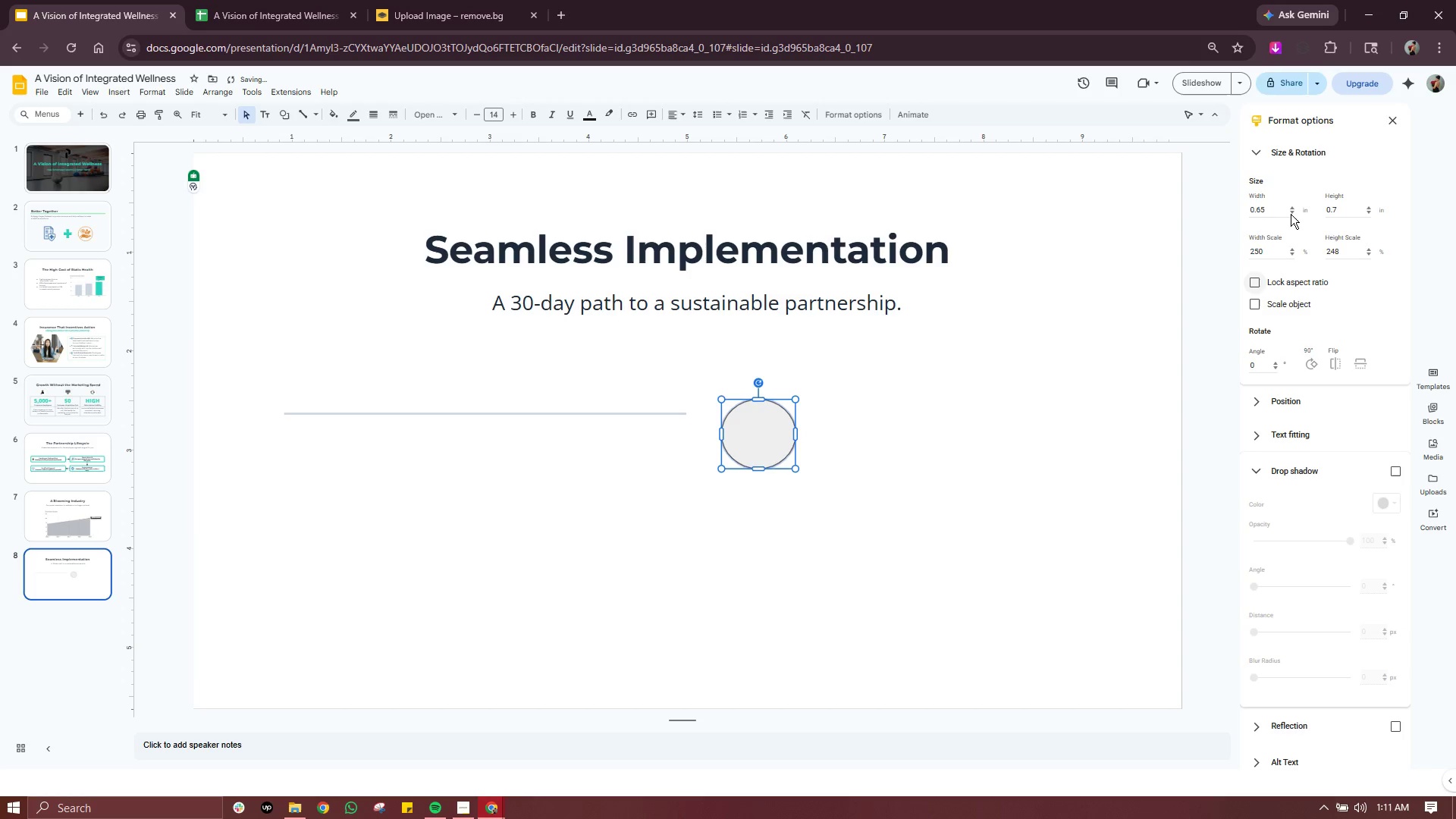 
triple_click([1291, 214])
 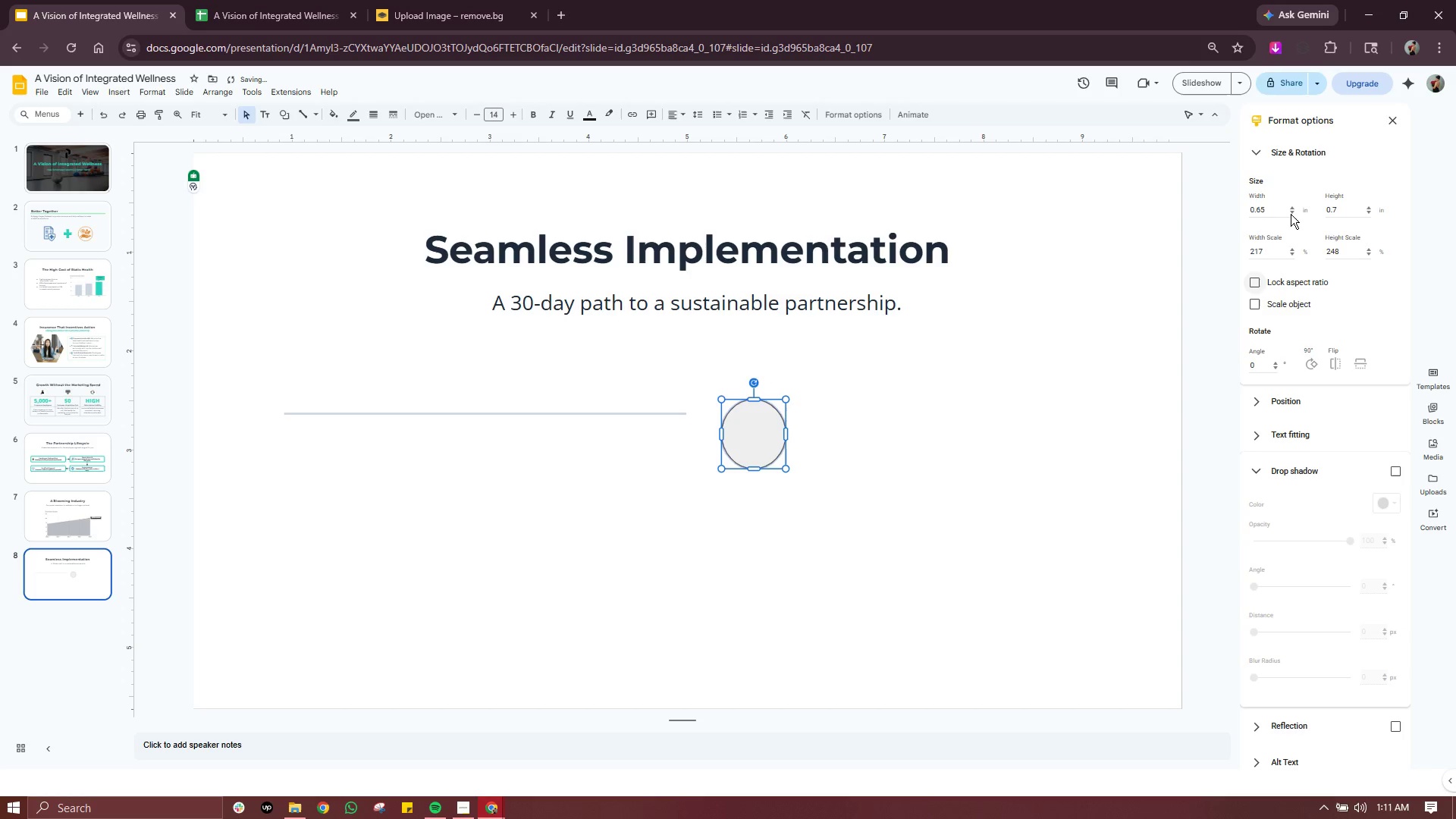 
triple_click([1291, 214])
 